 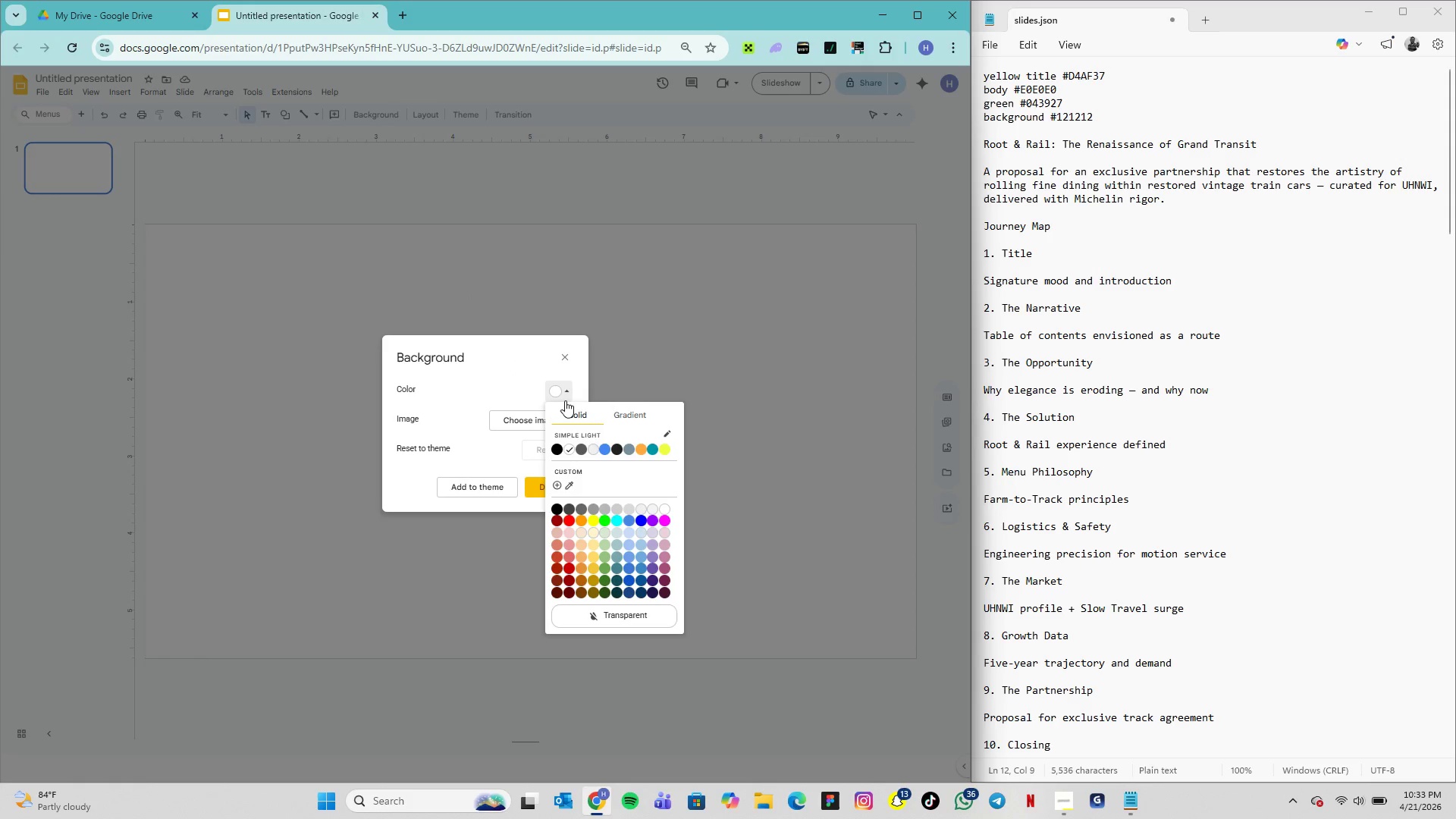 
left_click([557, 487])
 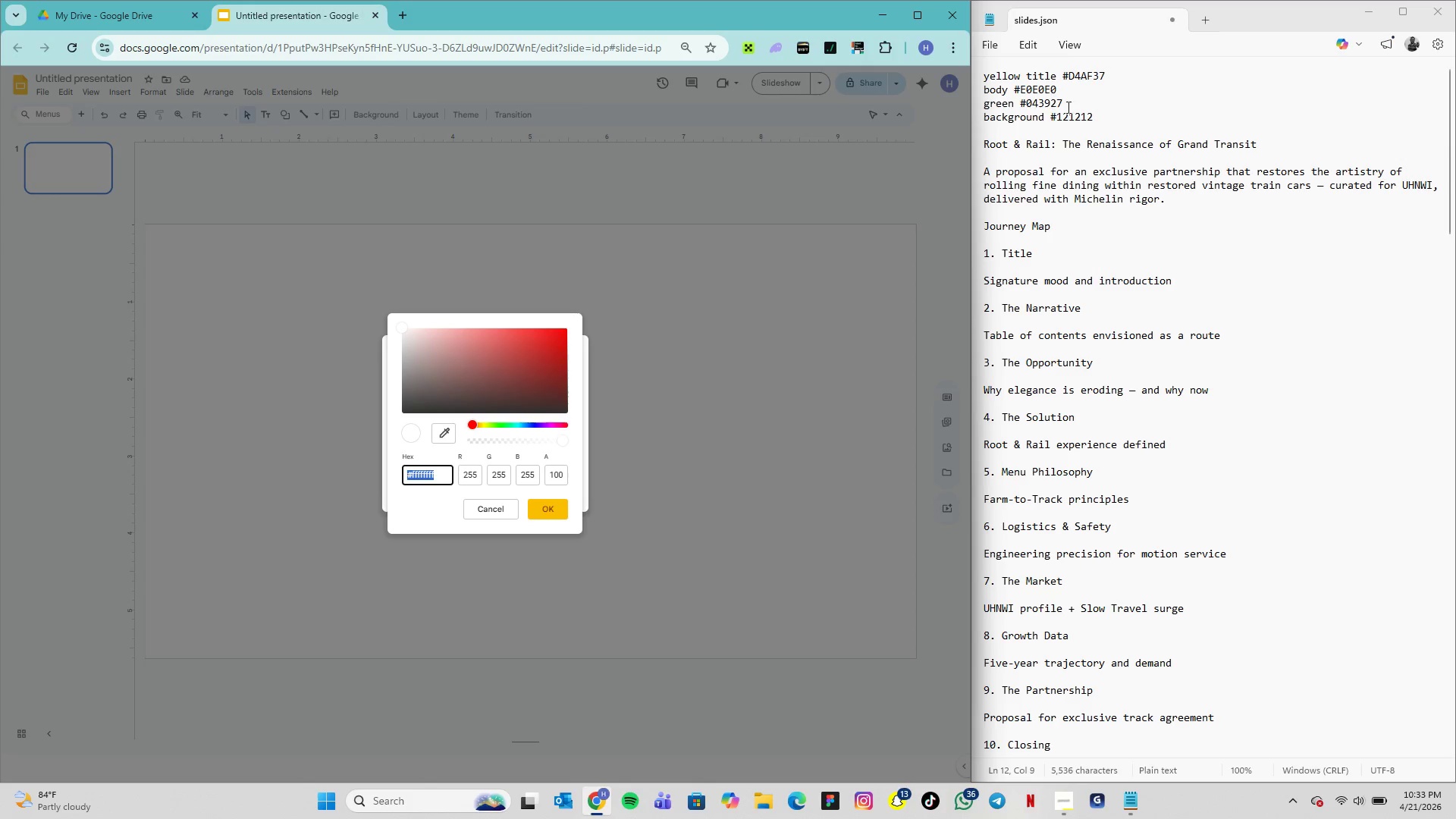 
left_click_drag(start_coordinate=[1091, 116], to_coordinate=[1047, 117])
 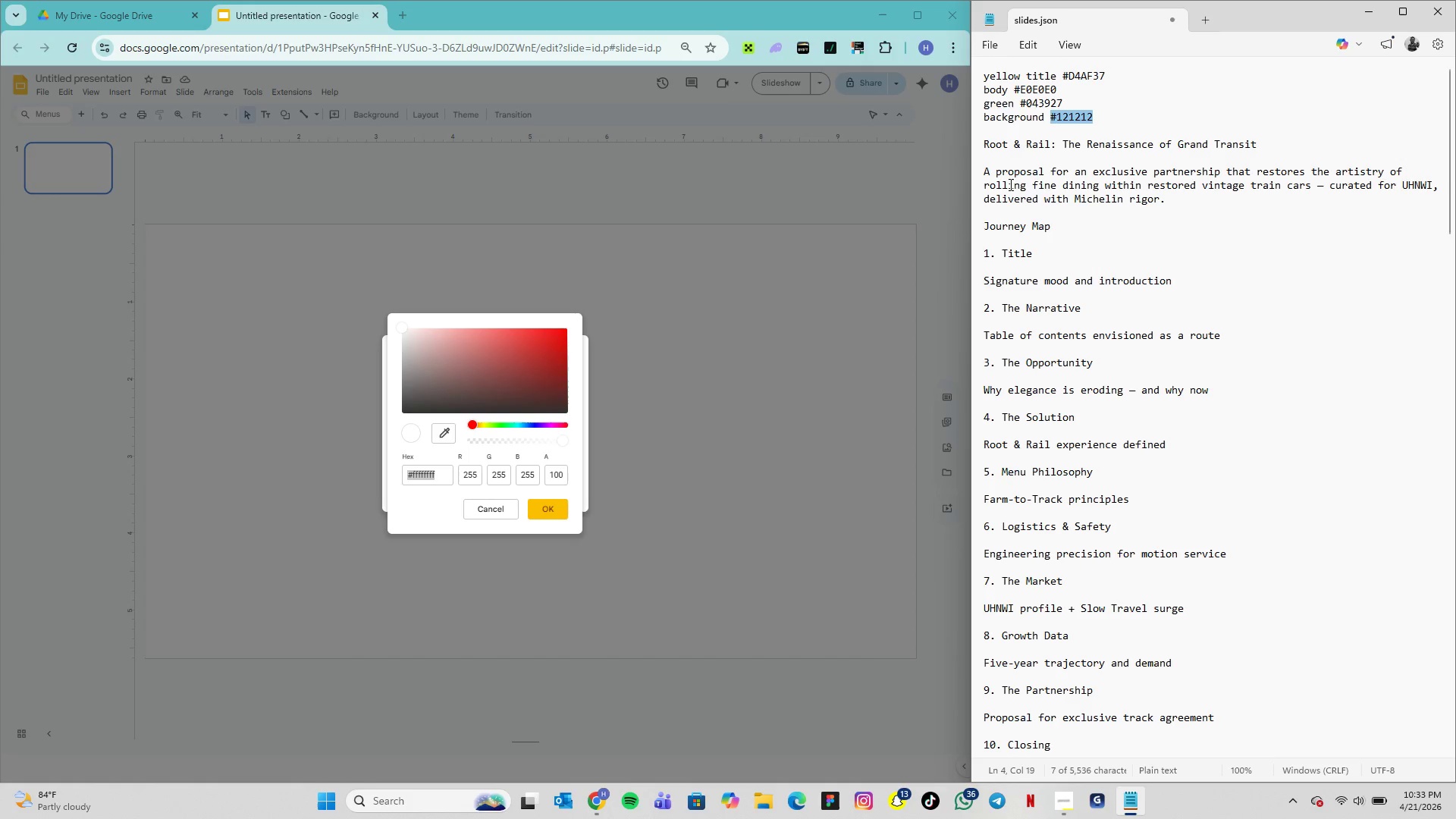 
key(Control+C)
 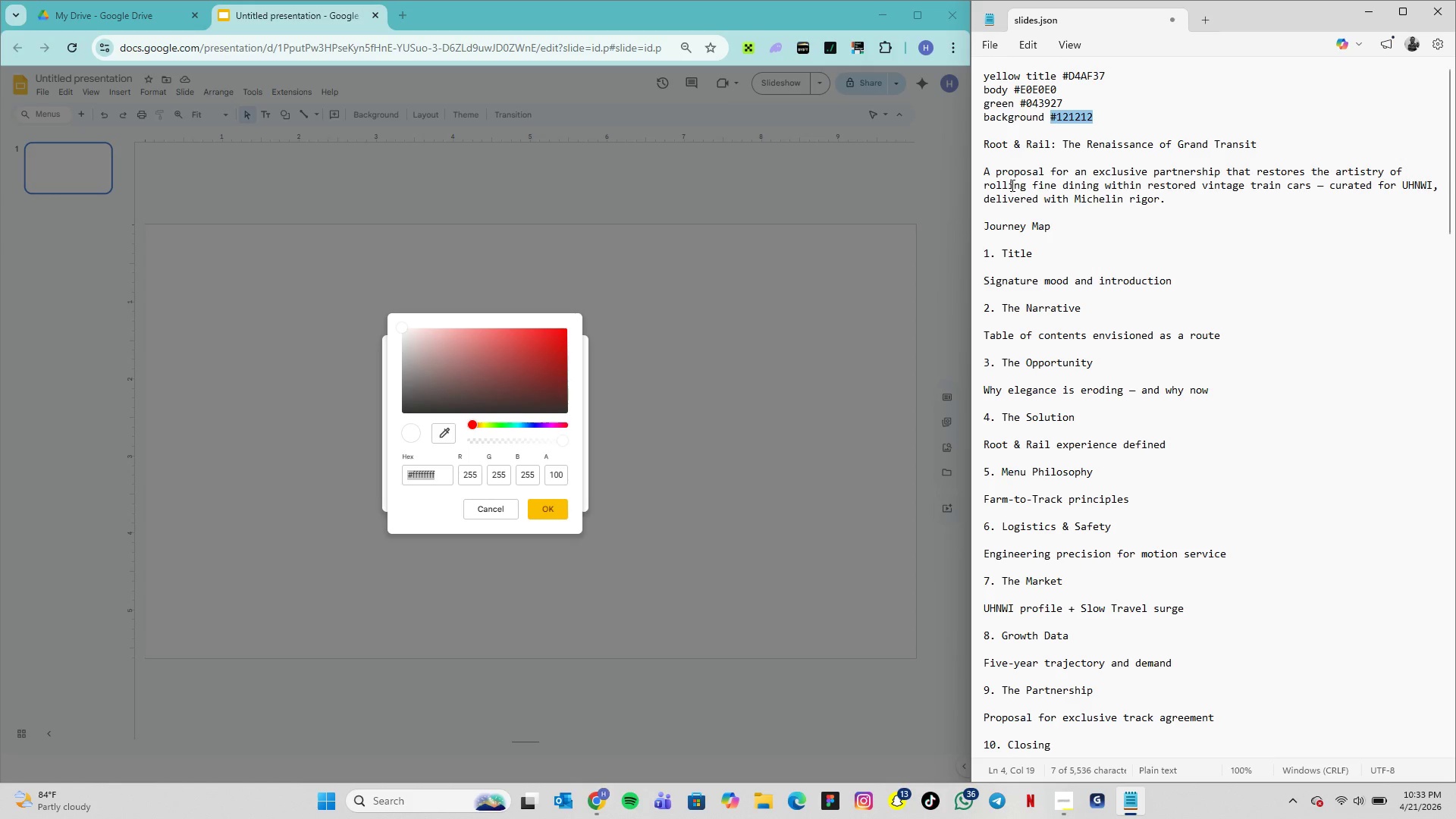 
key(Control+C)
 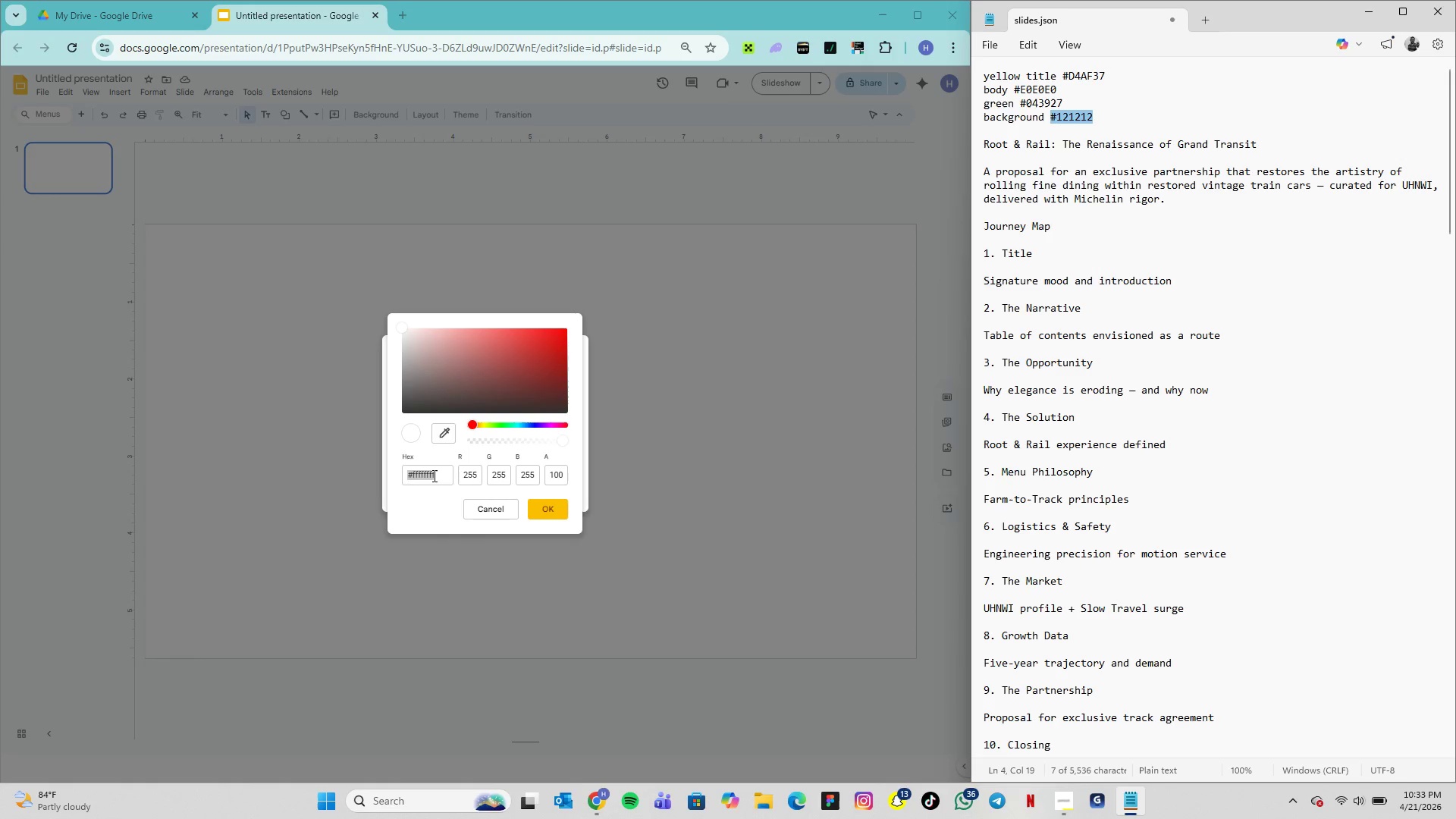 
double_click([433, 475])
 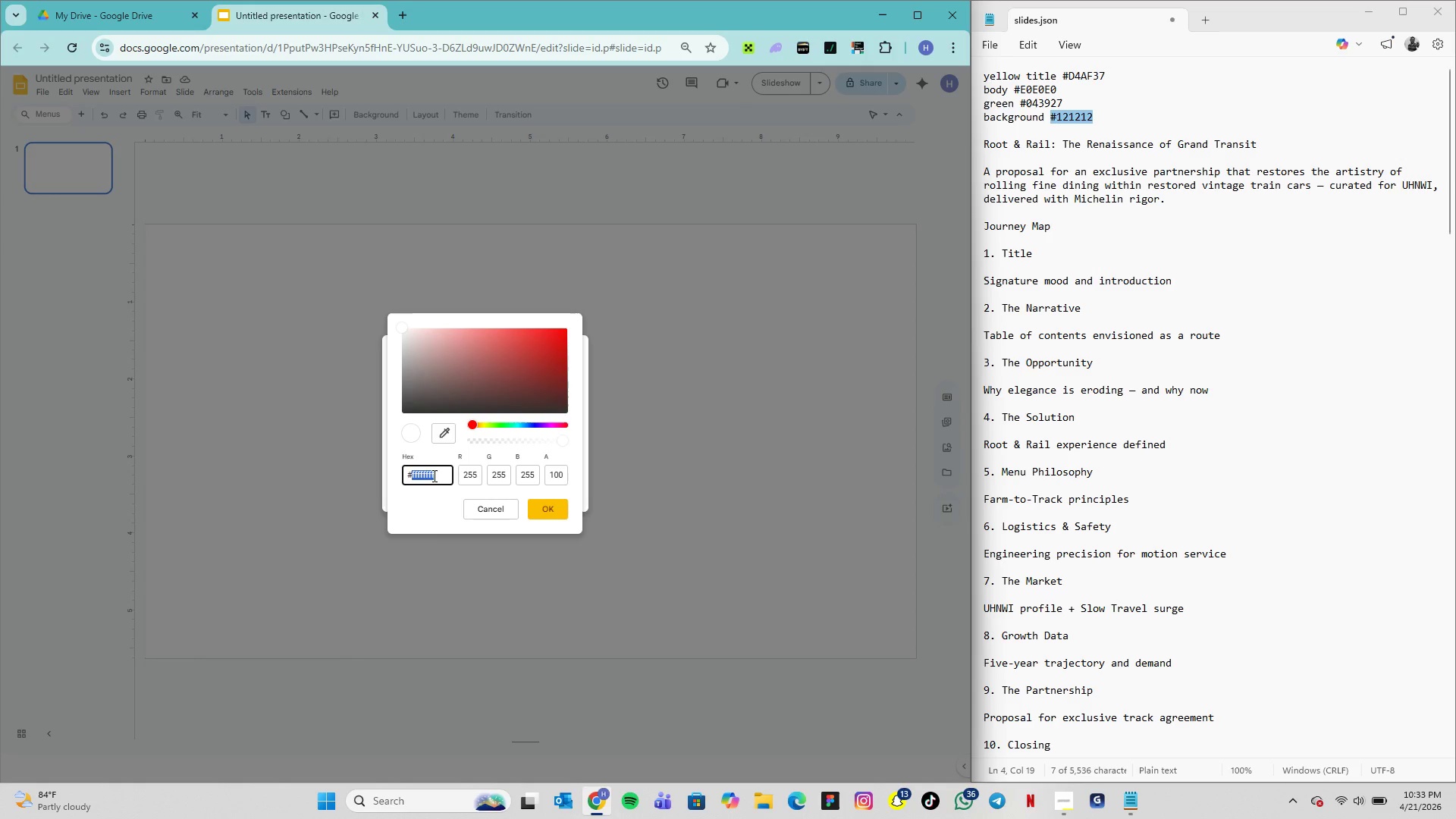 
triple_click([433, 475])
 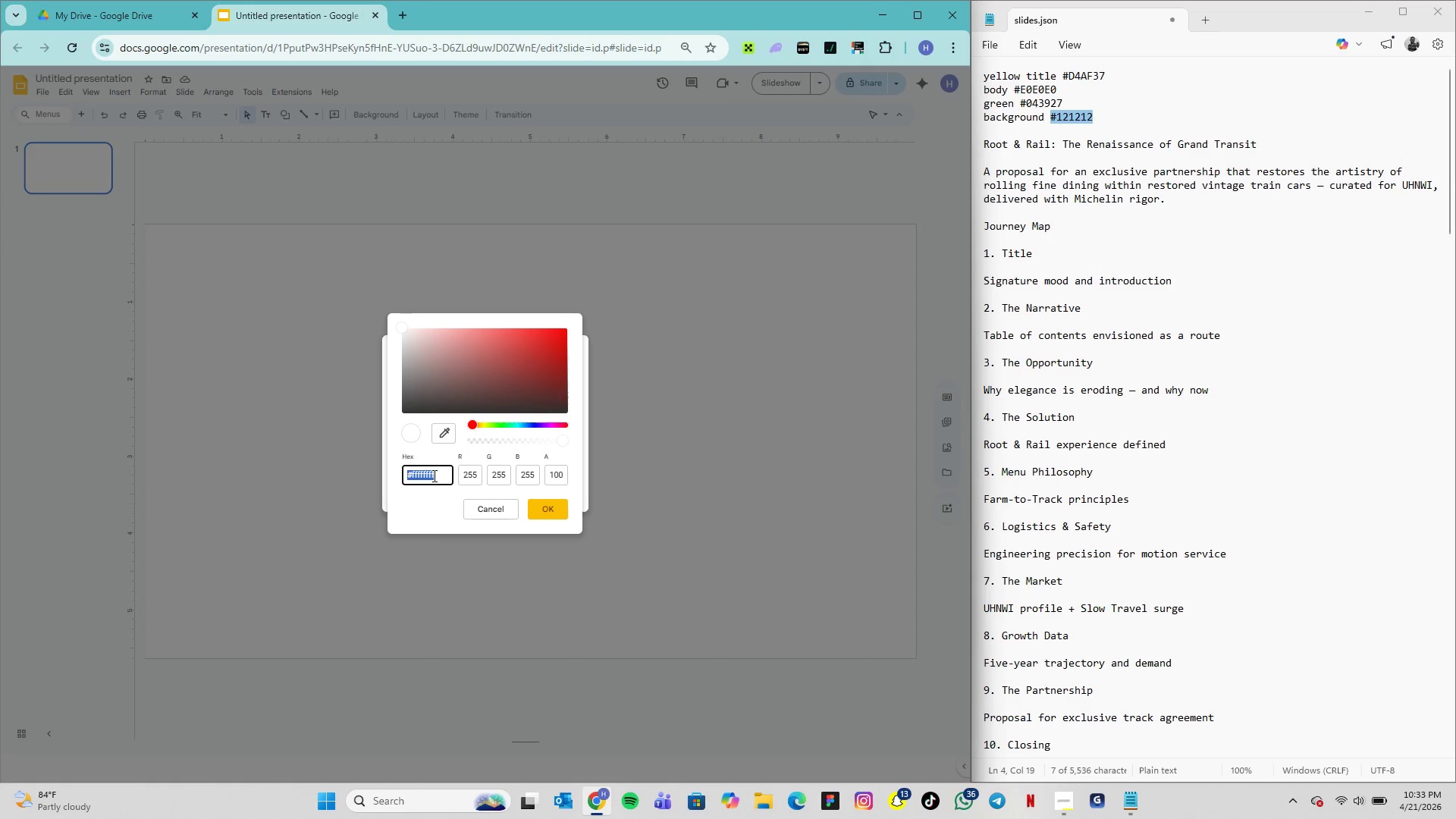 
key(Control+V)
 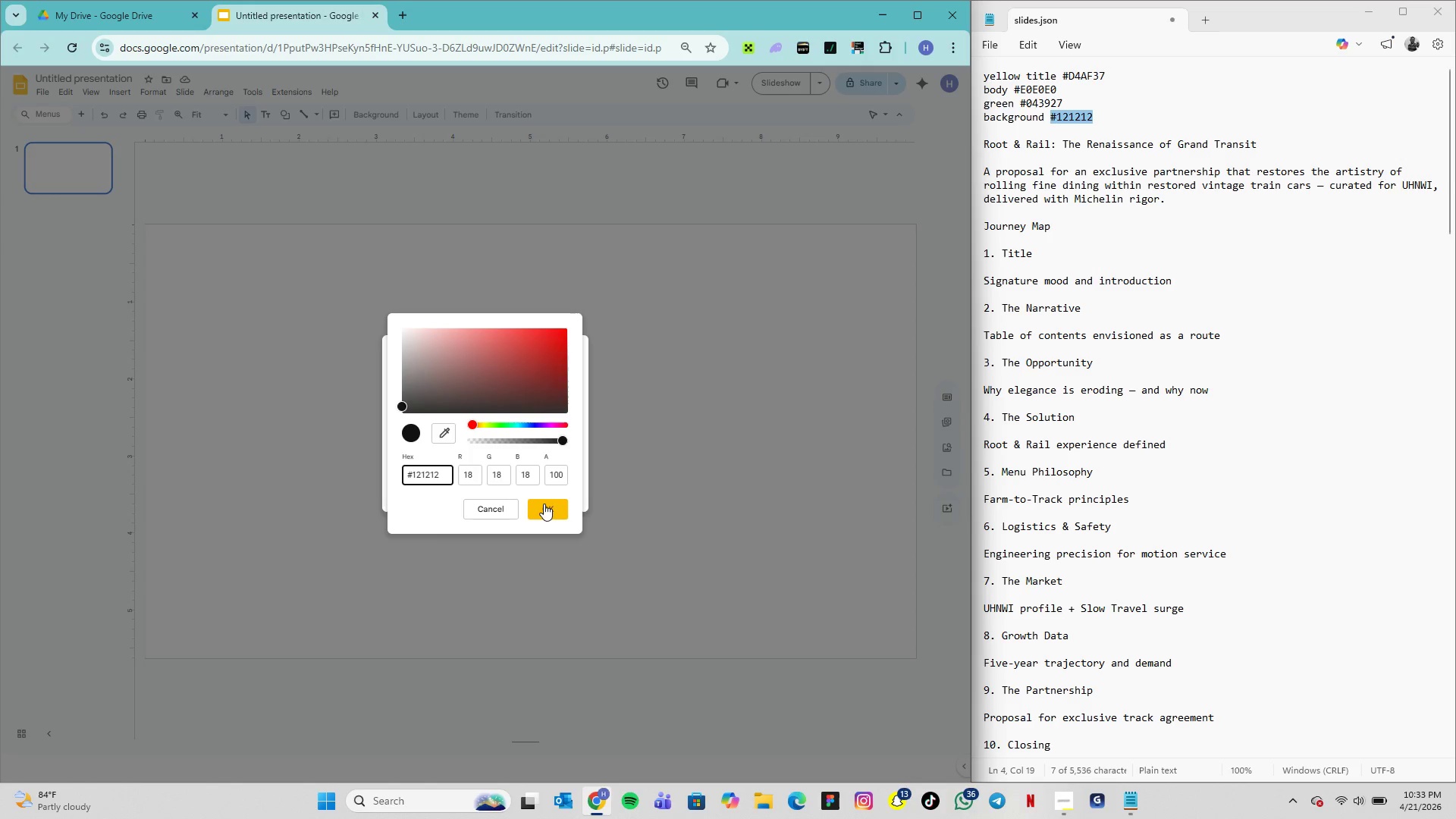 
left_click([544, 505])
 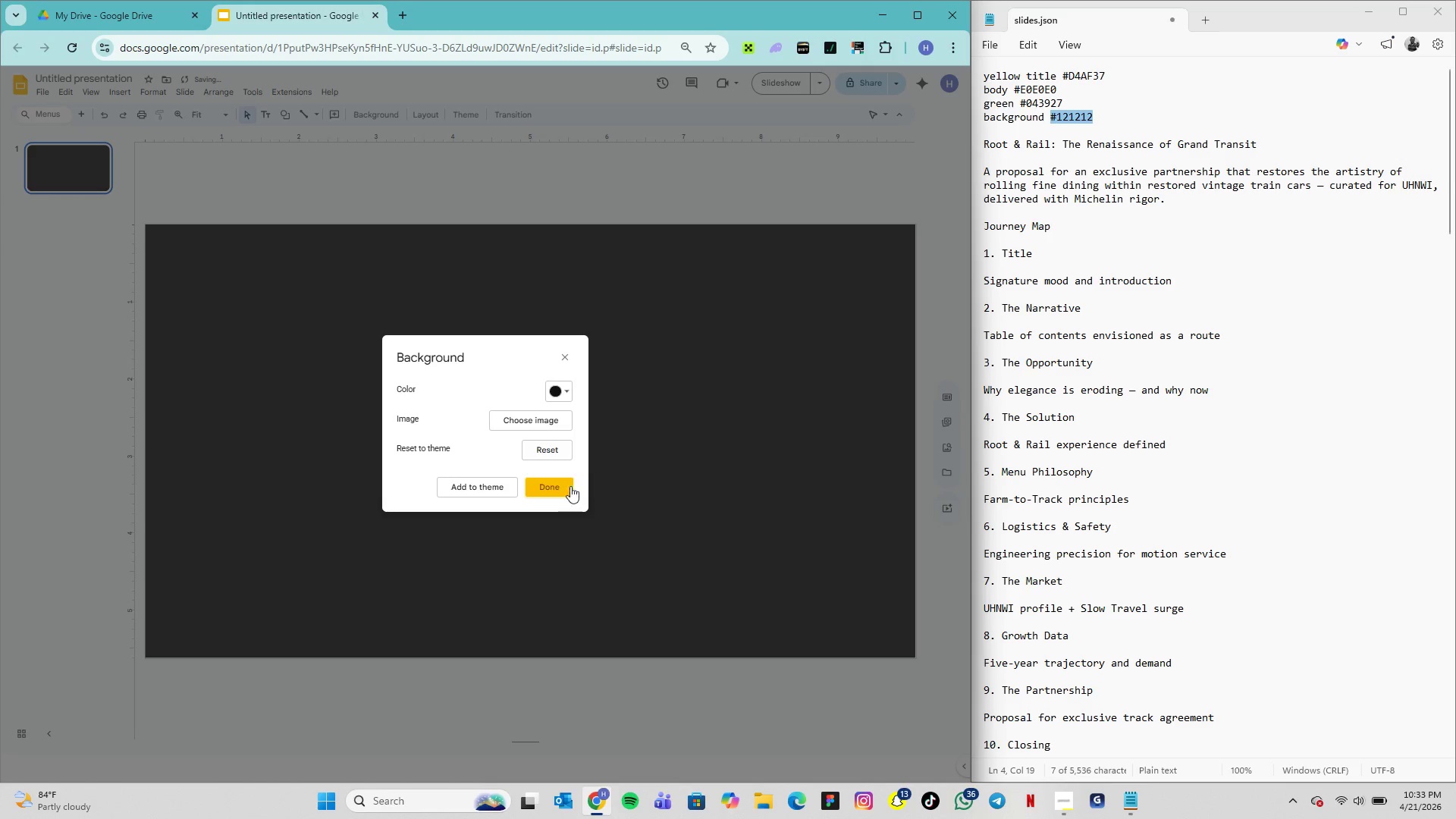 
left_click([570, 491])
 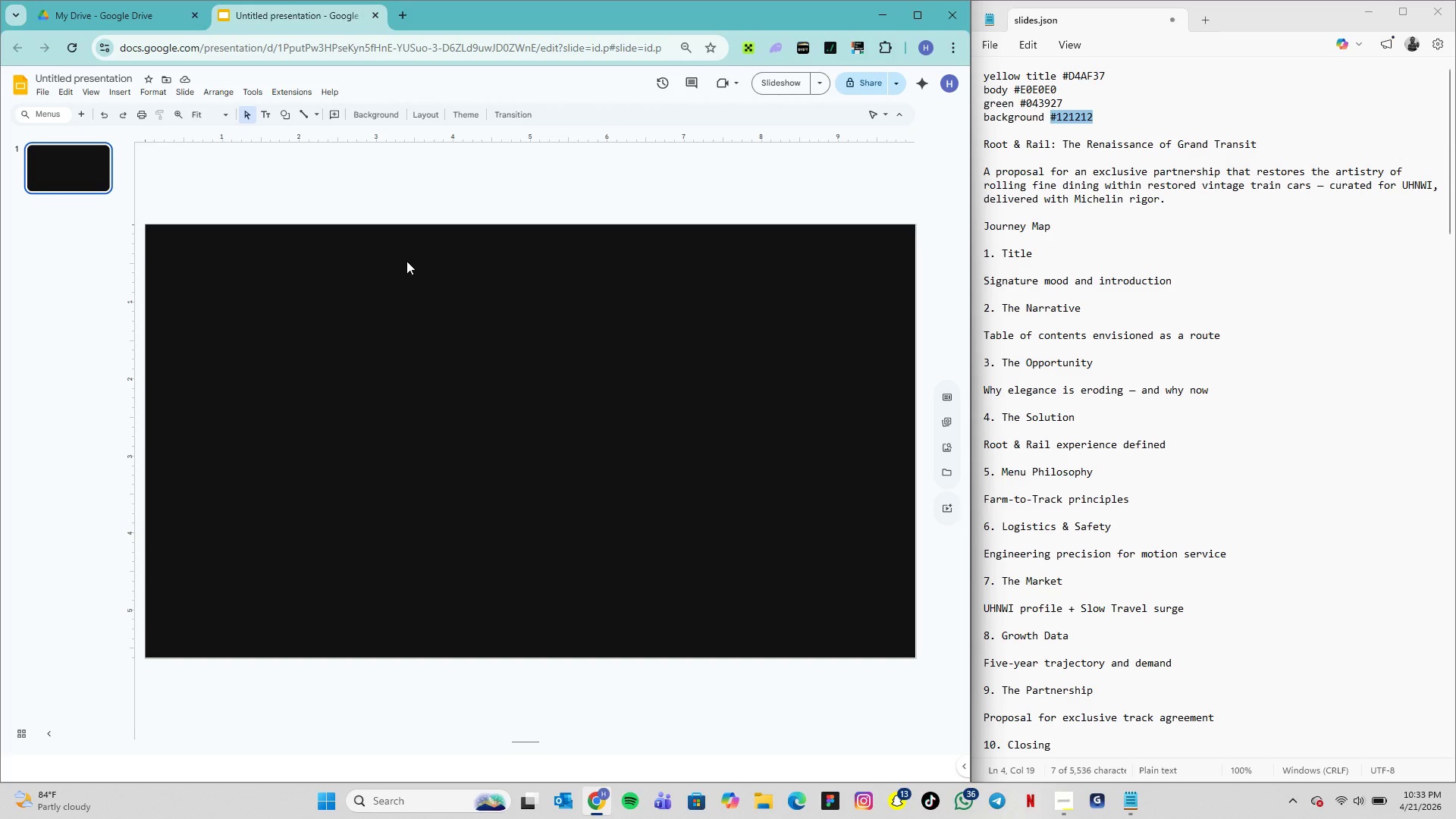 
wait(12.17)
 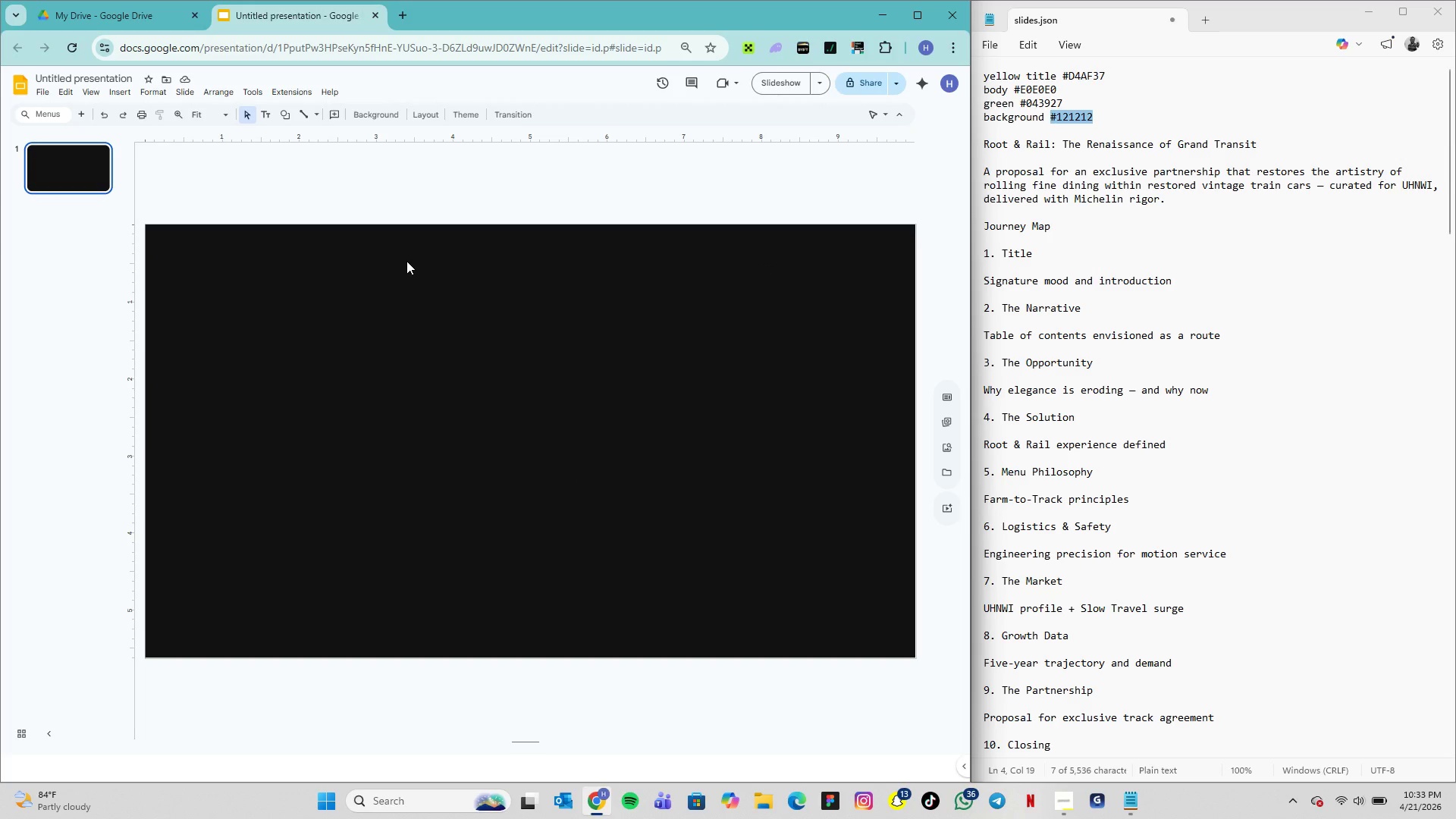 
left_click([116, 92])
 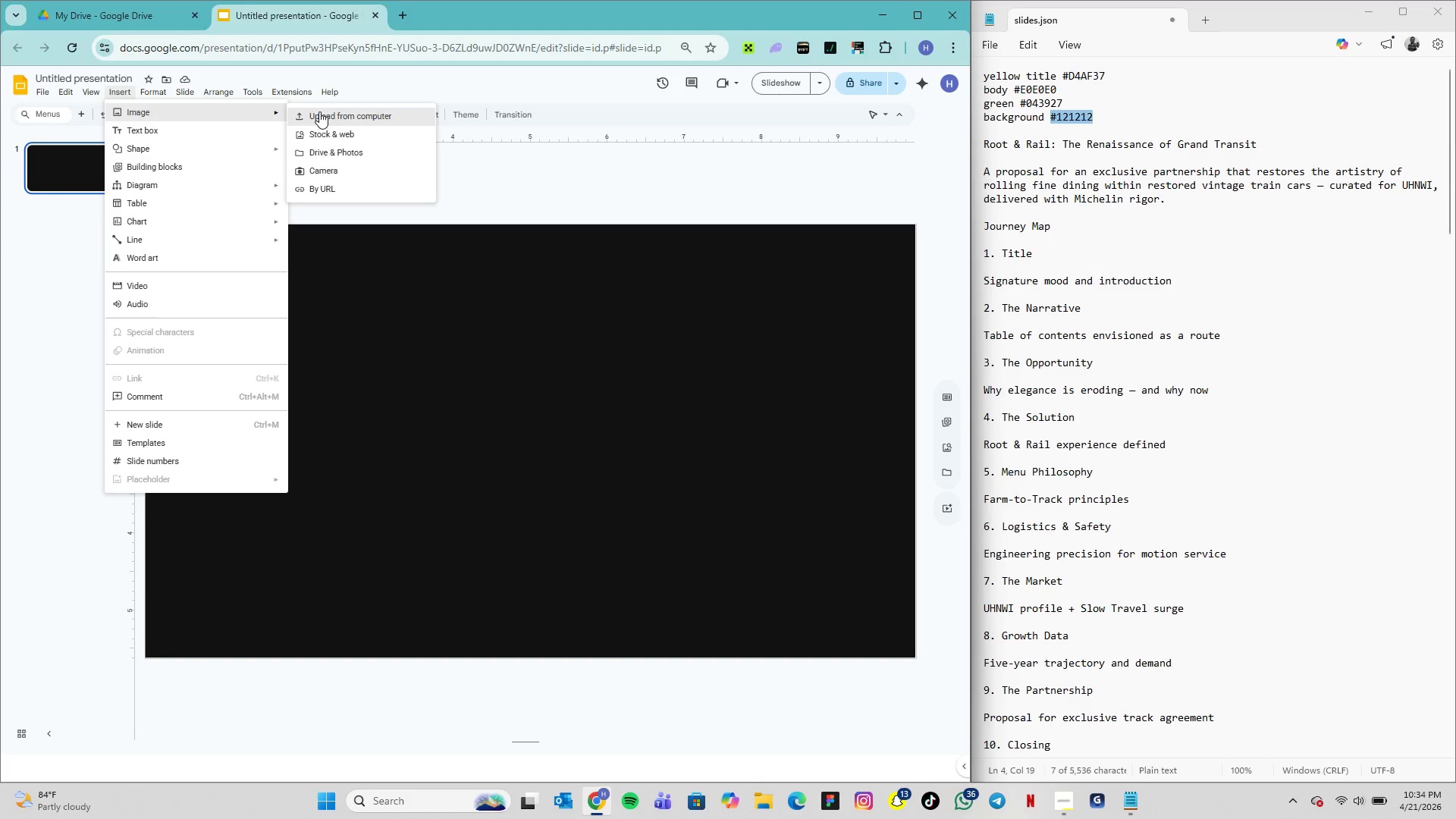 
left_click([319, 111])
 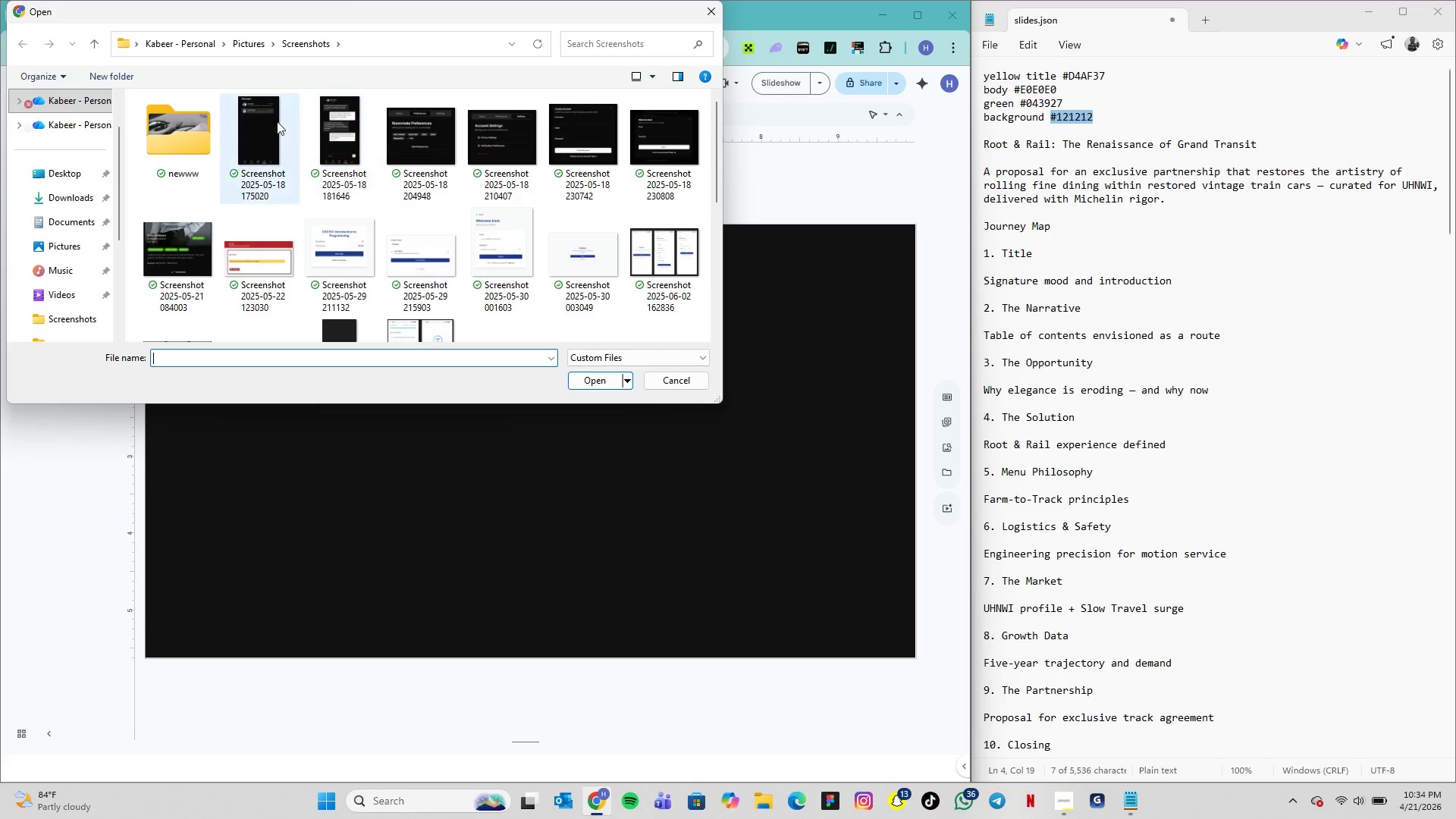 
double_click([189, 140])
 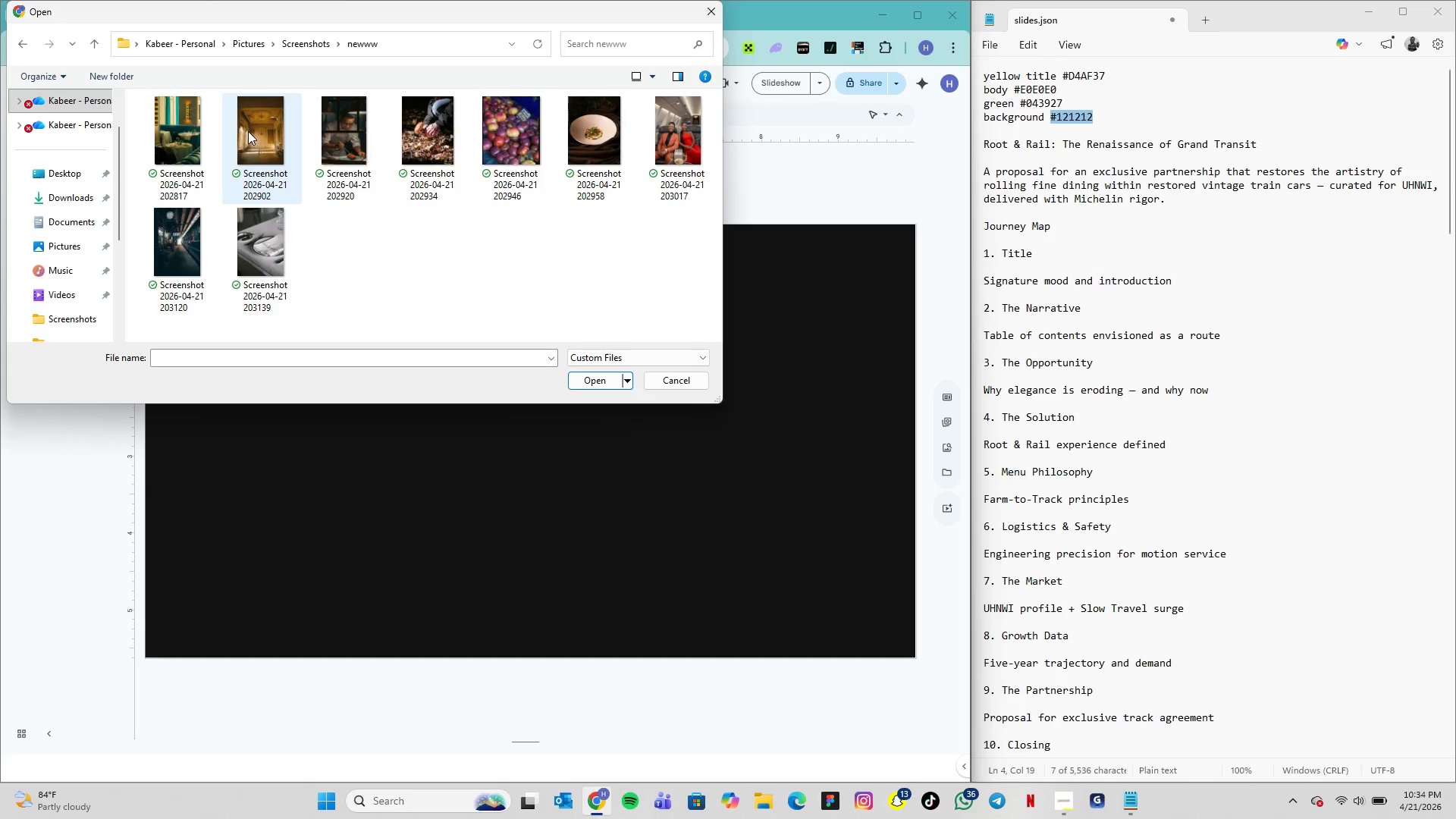 
left_click([194, 133])
 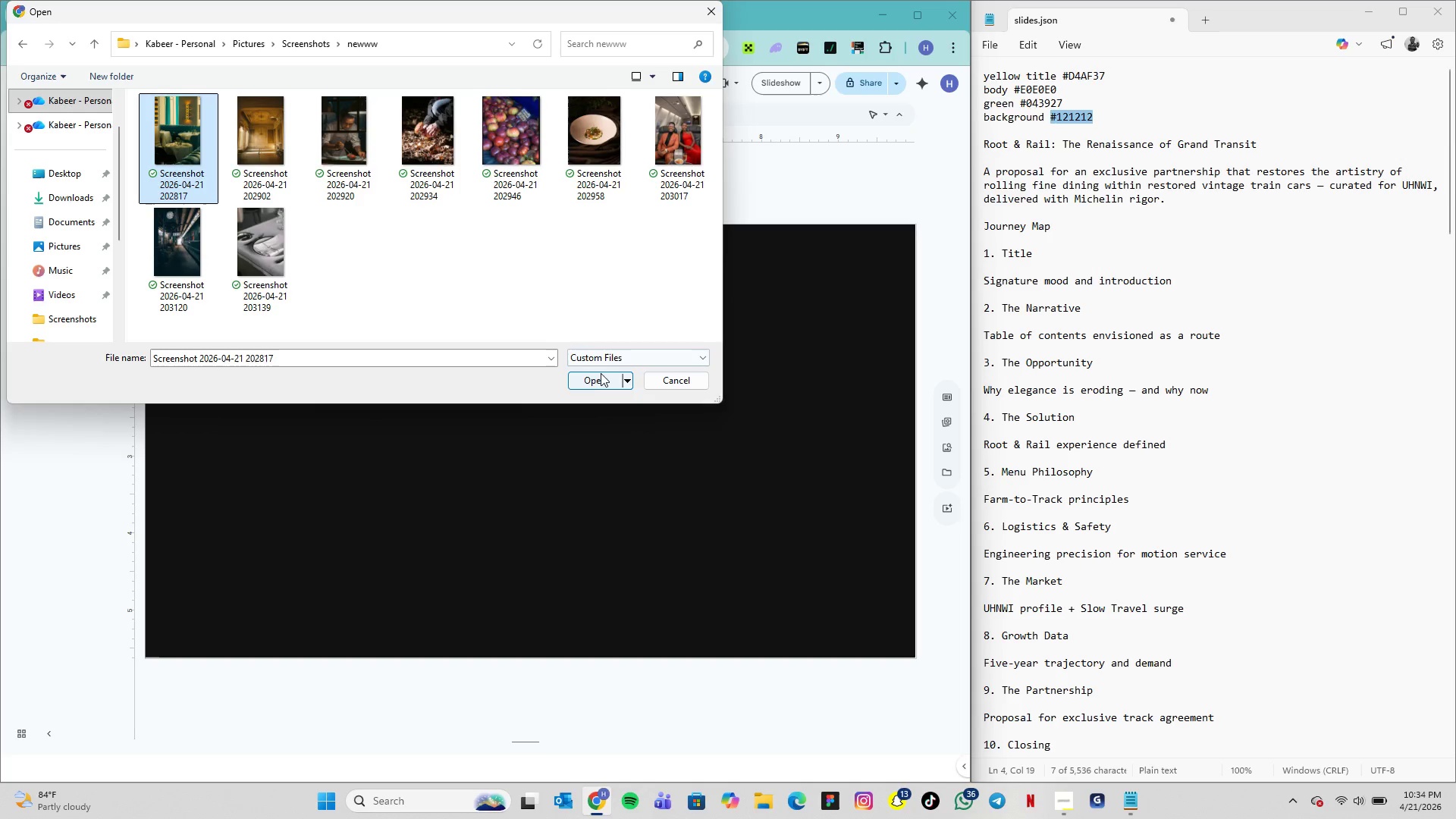 
left_click([591, 381])
 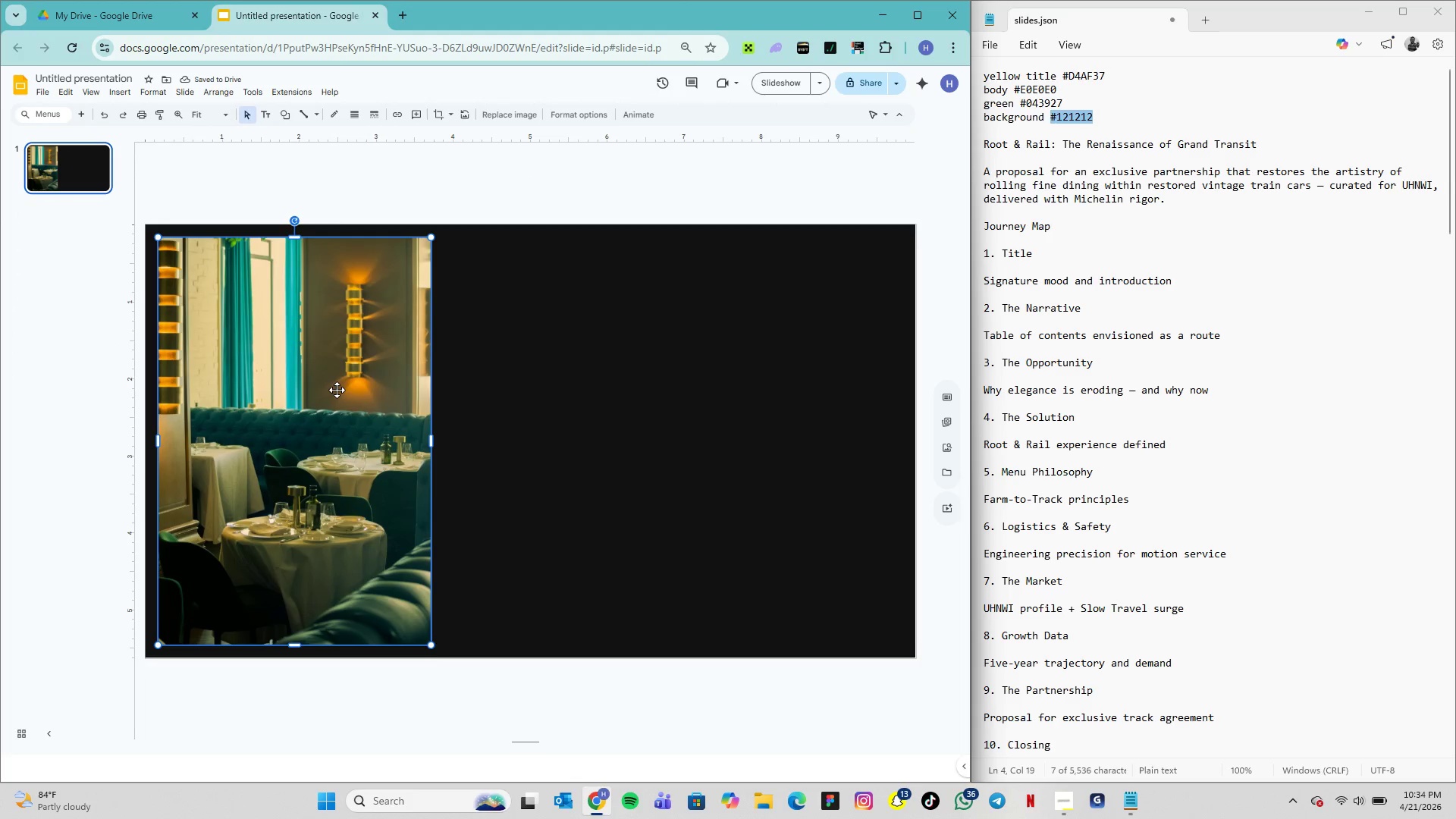 
wait(6.14)
 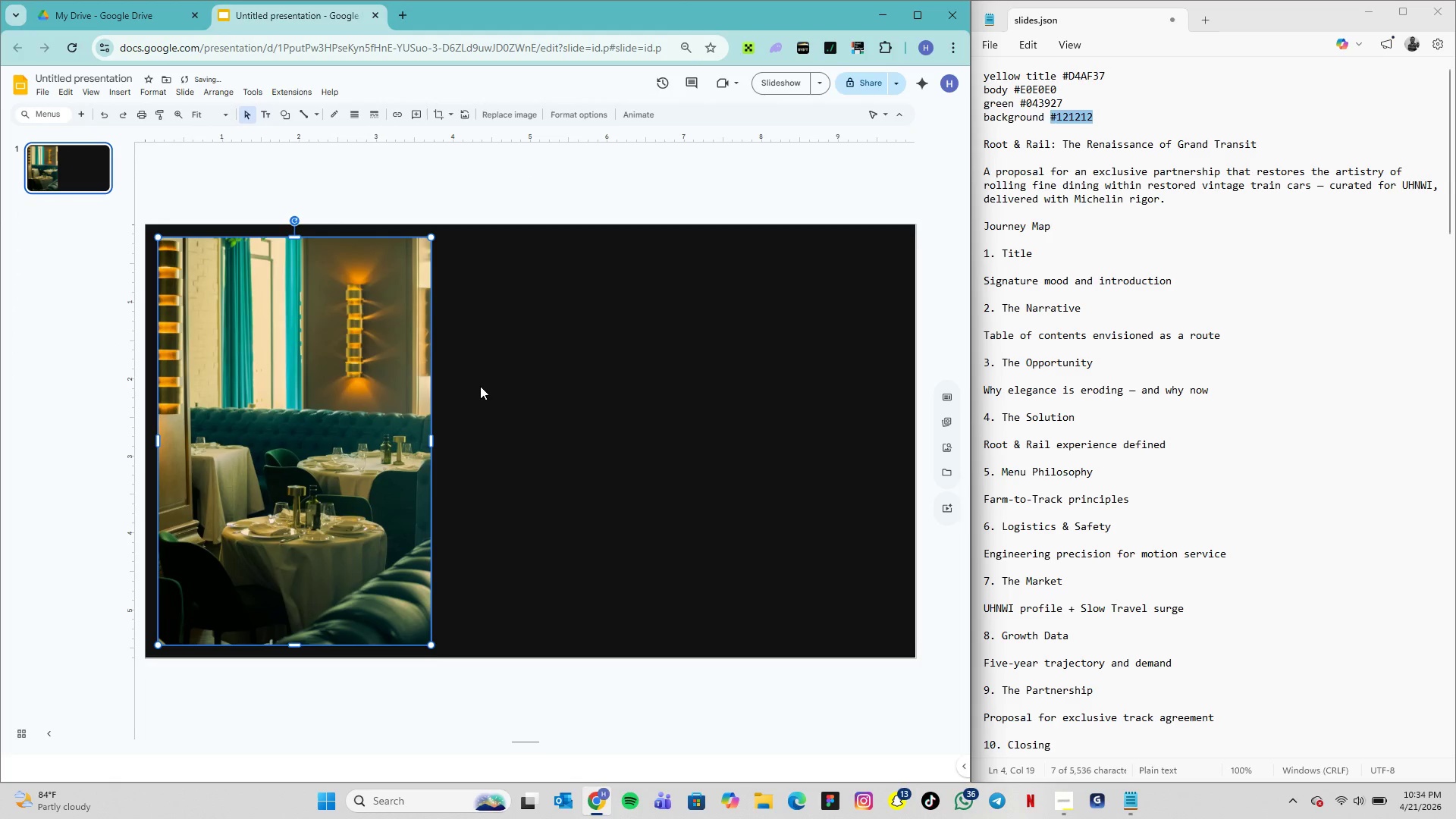 
right_click([337, 390])
 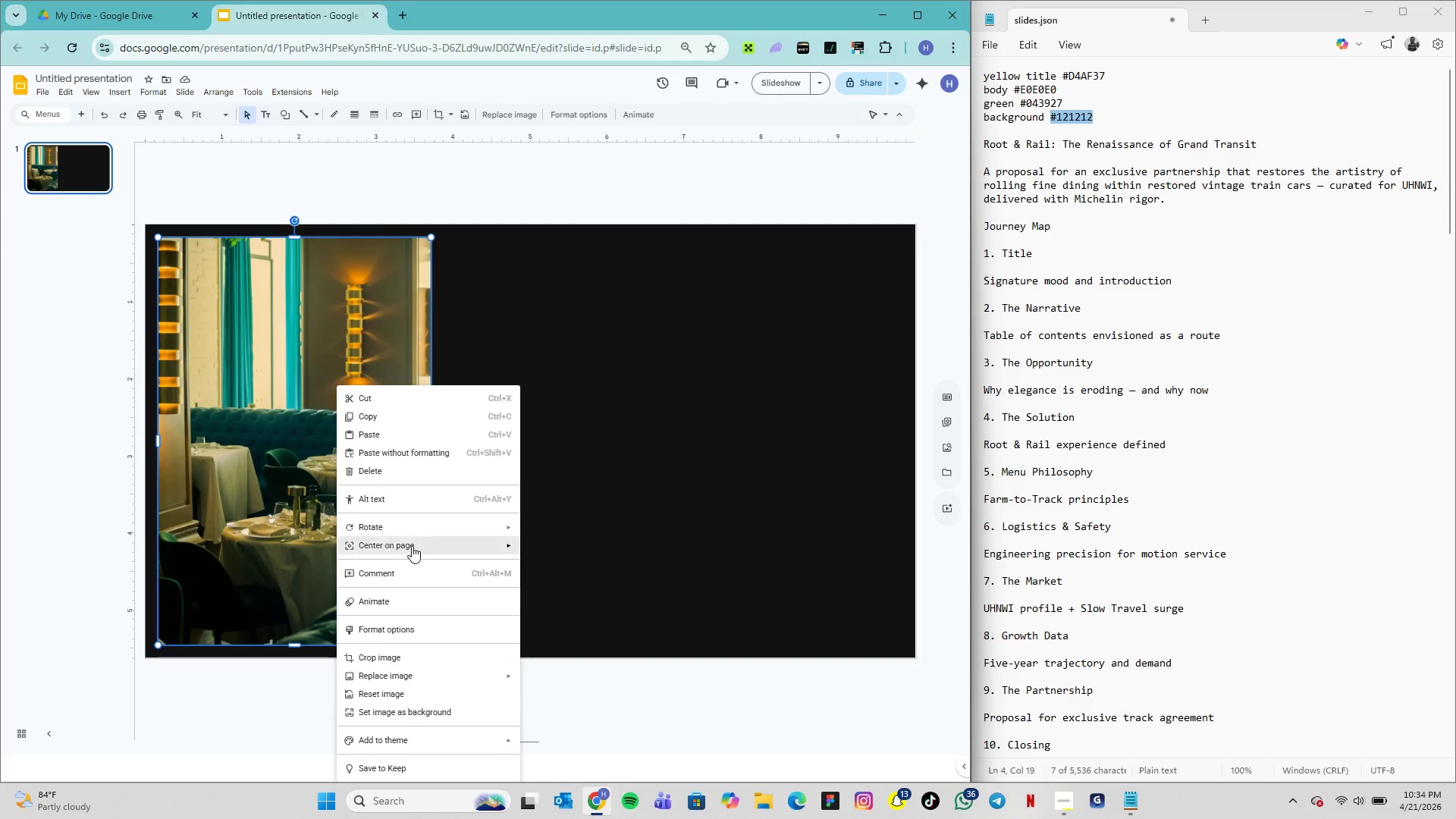 
wait(8.64)
 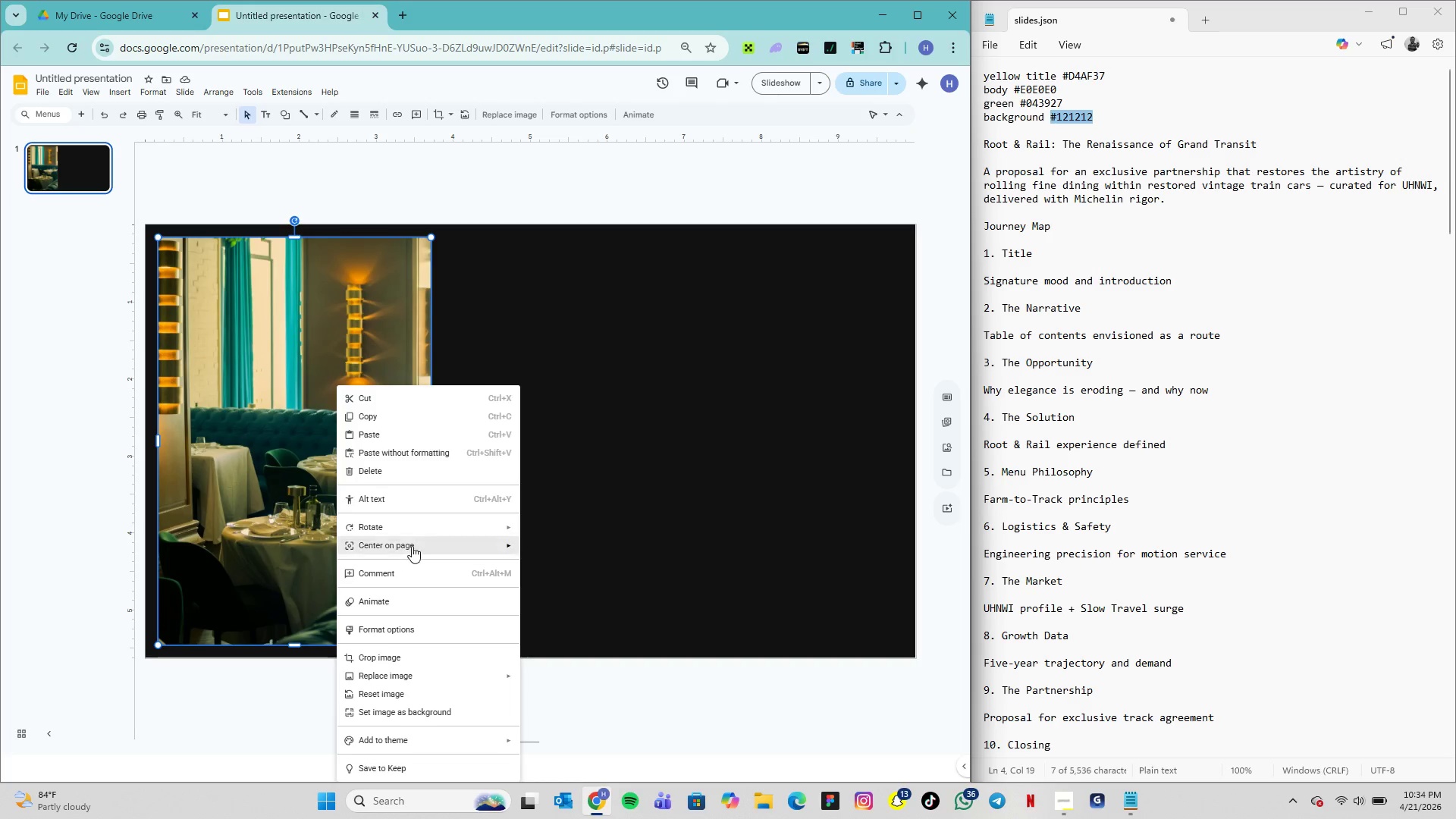 
mouse_move([457, 114])
 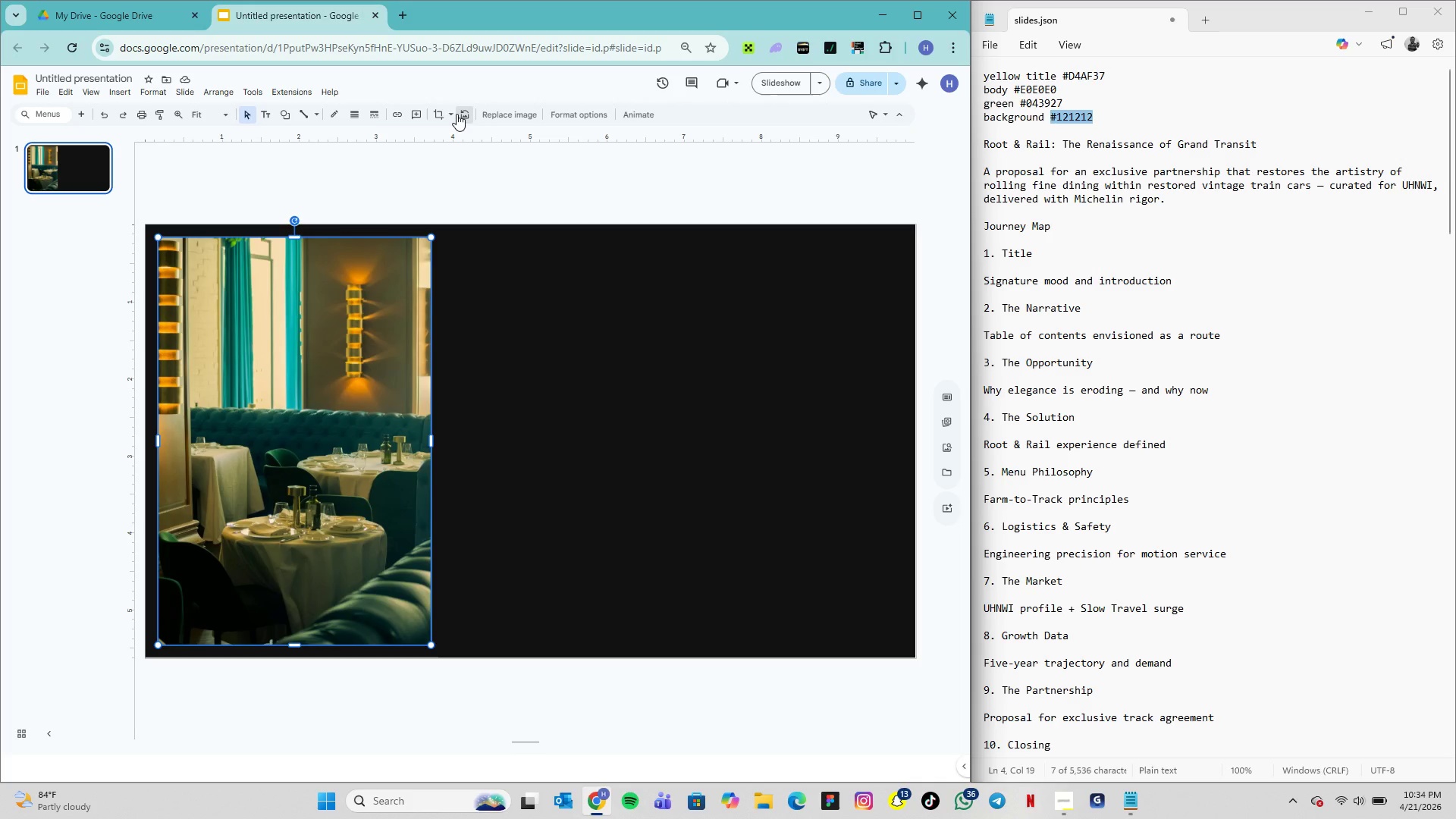 
left_click([457, 114])
 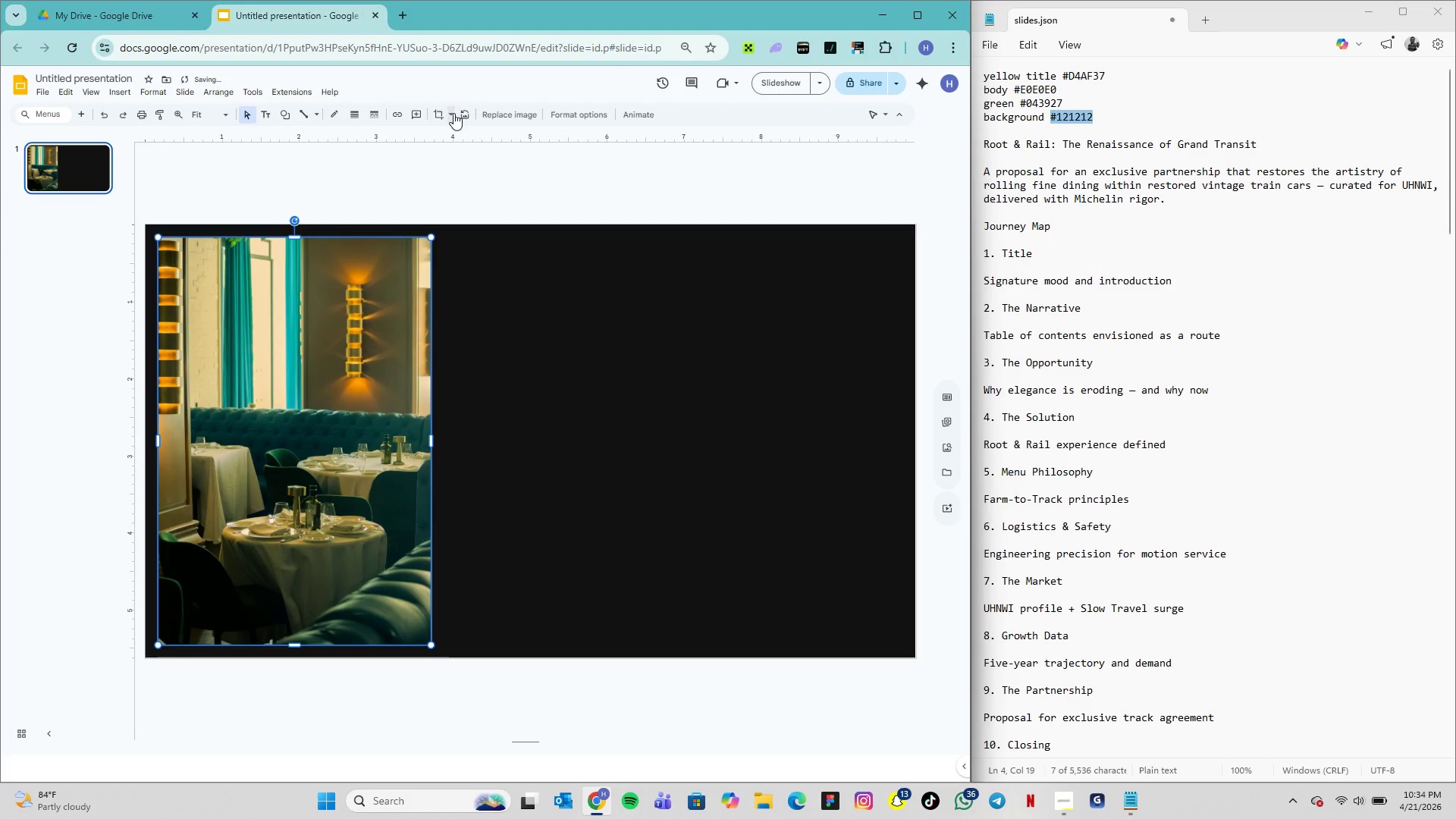 
left_click([453, 113])
 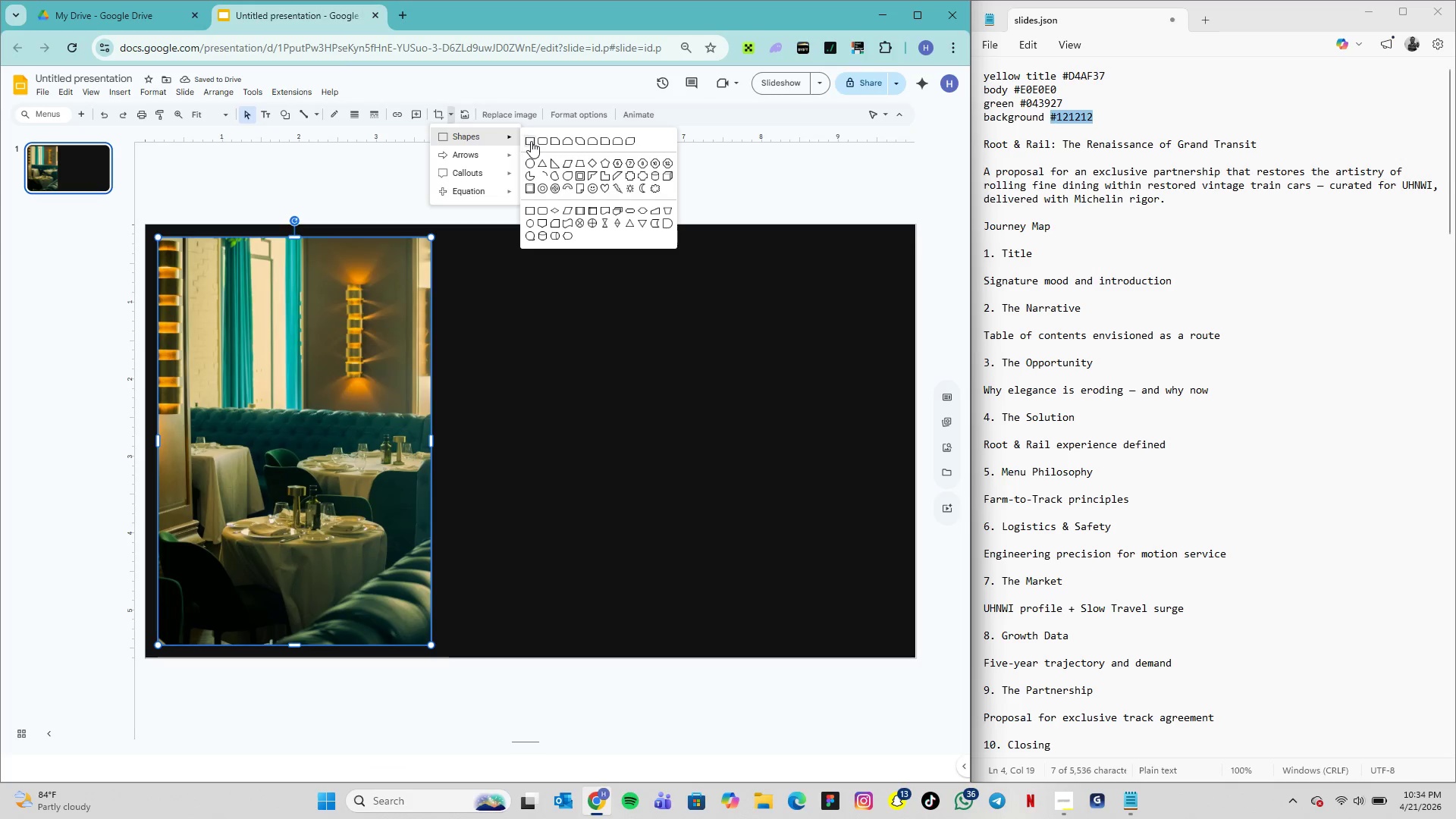 
left_click([531, 141])
 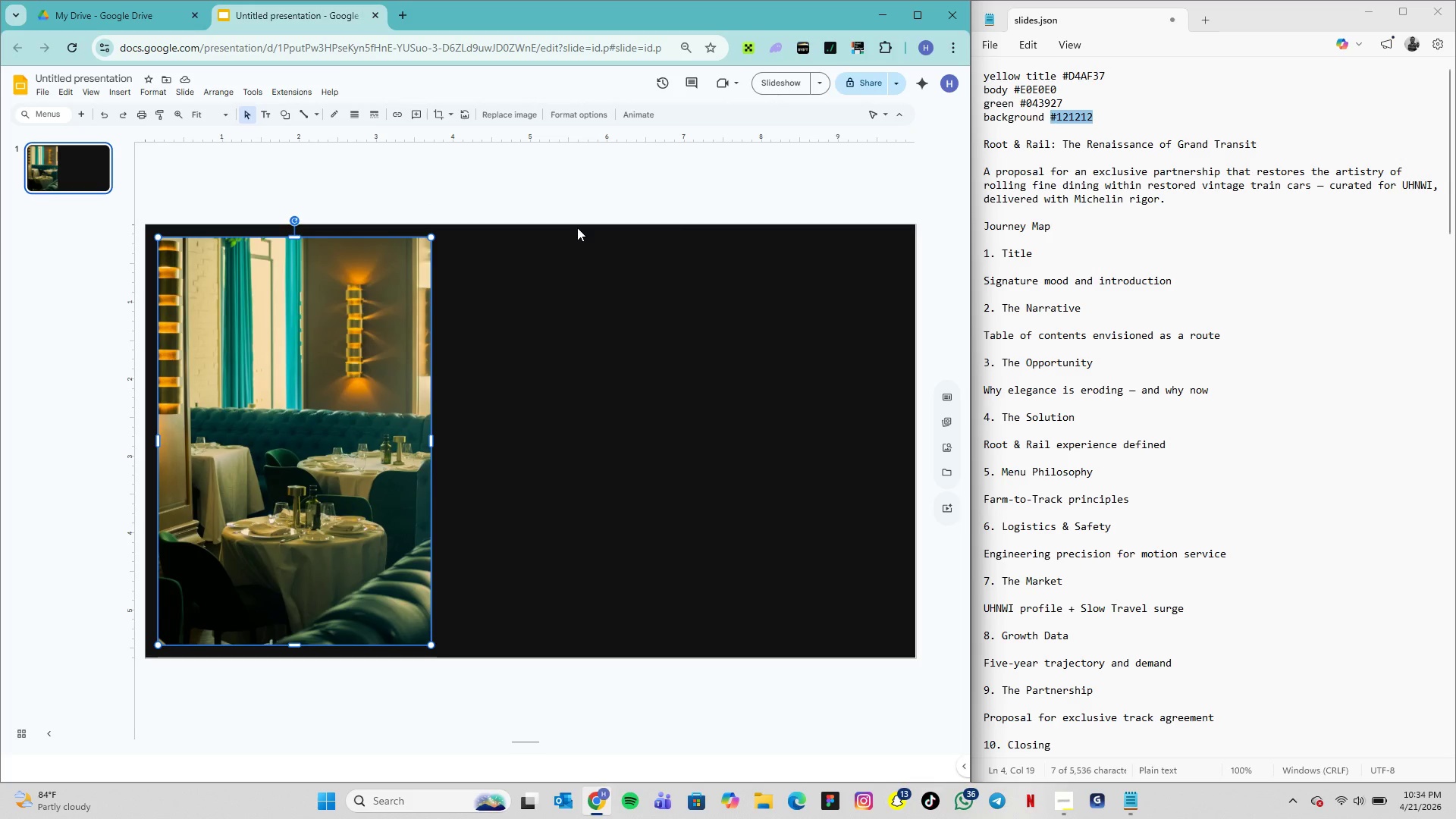 
wait(7.89)
 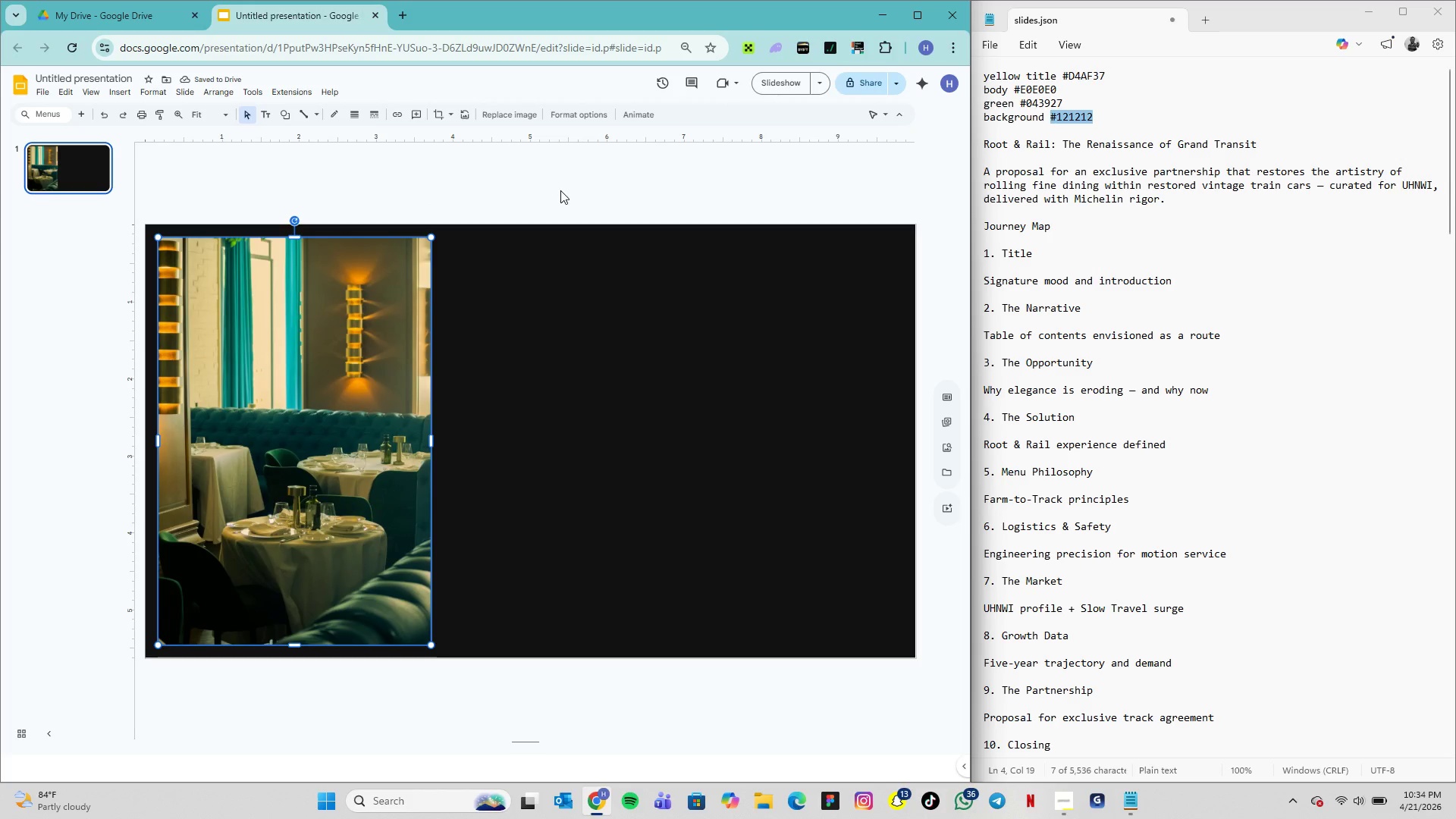 
right_click([316, 400])
 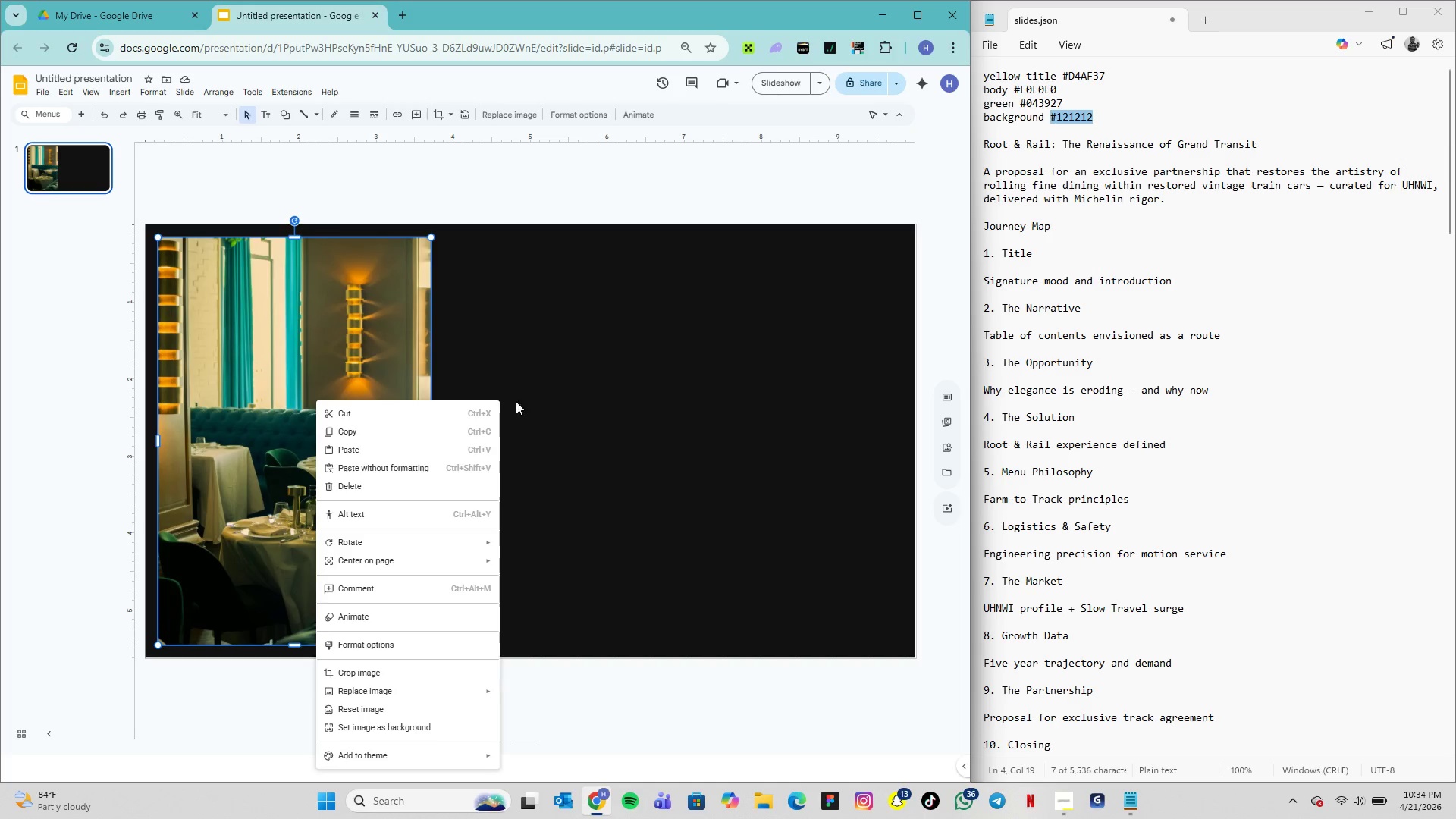 
left_click([529, 404])
 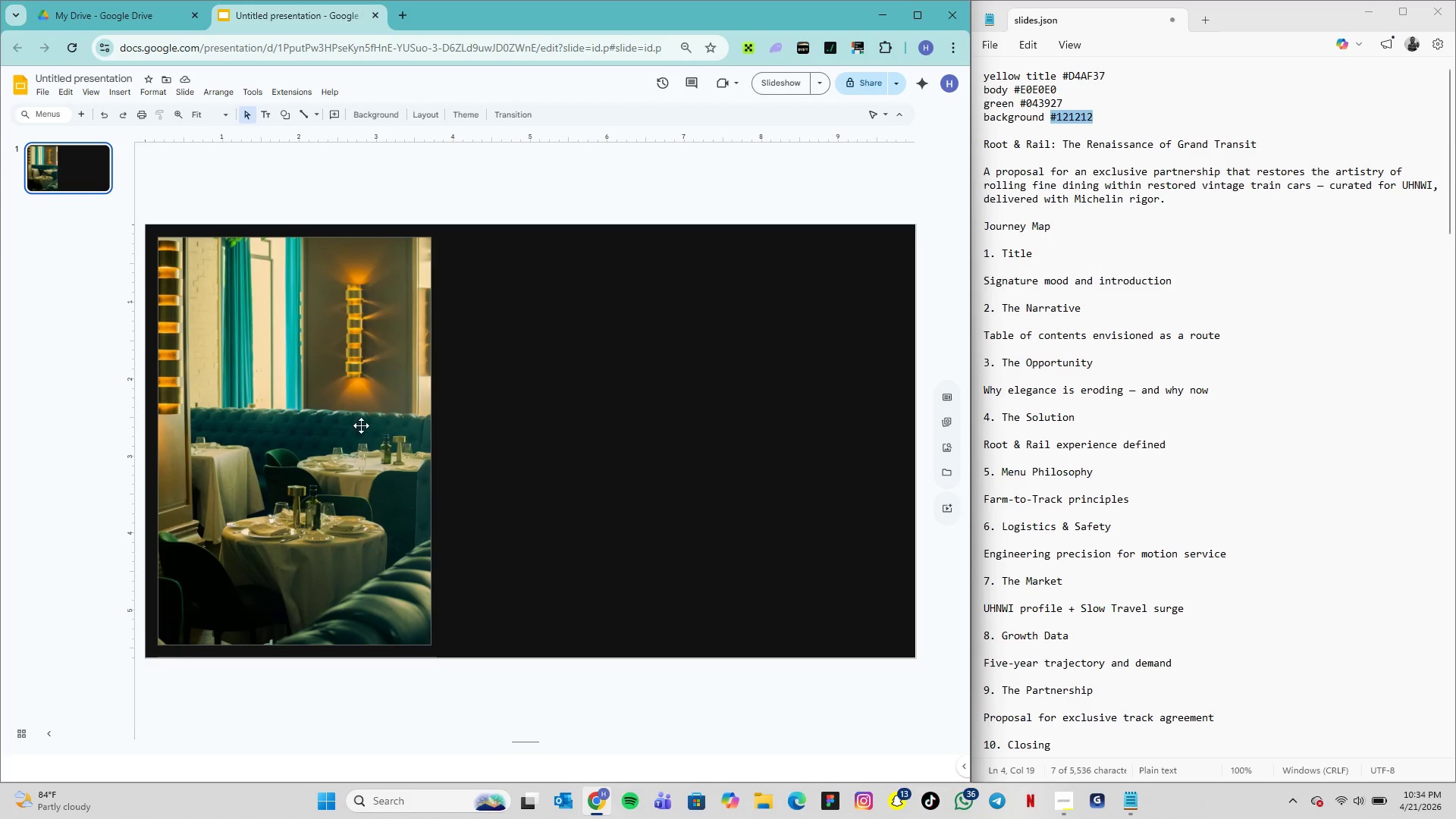 
left_click([361, 425])
 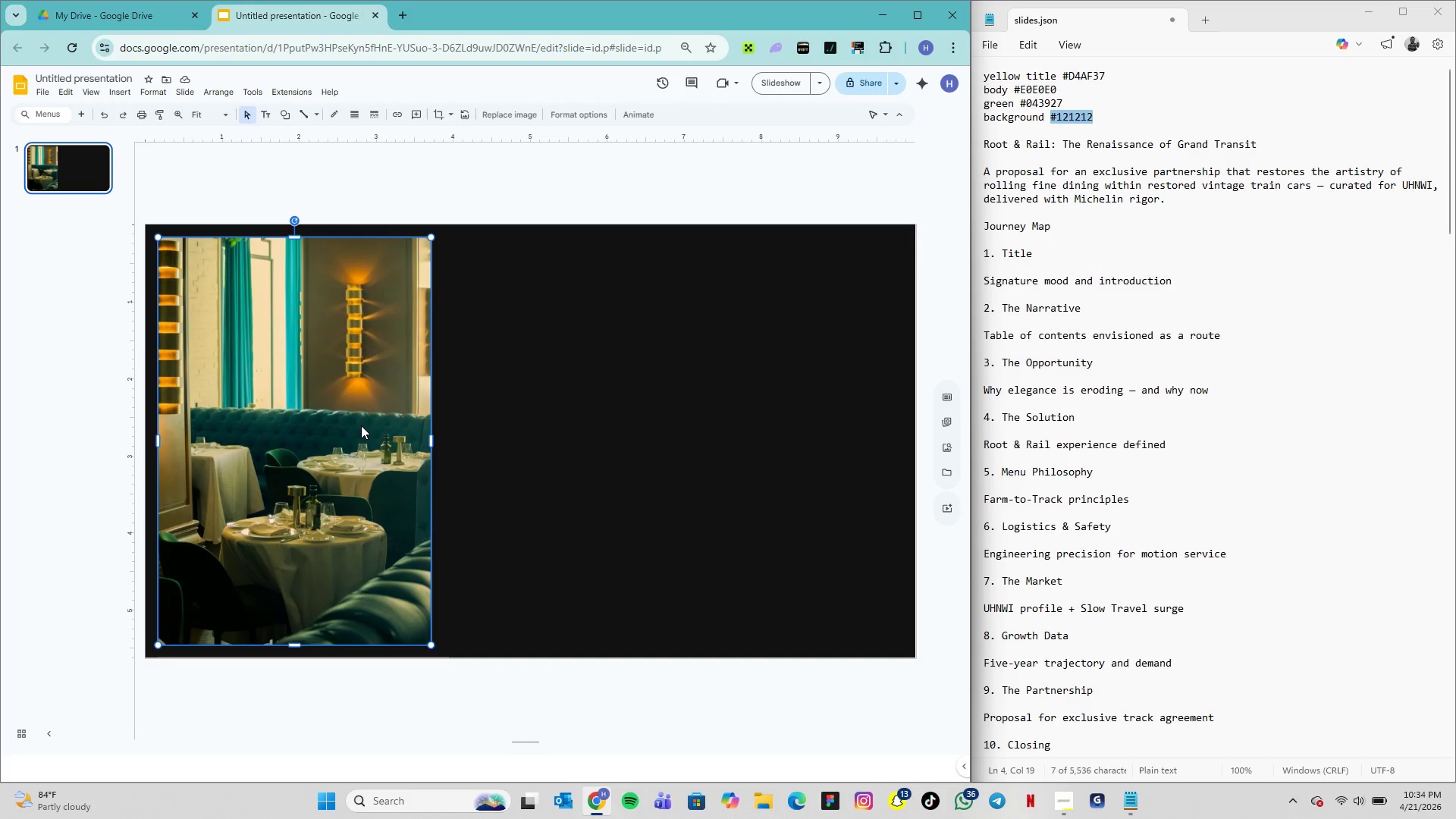 
hold_key(key=ShiftLeft, duration=3.39)
 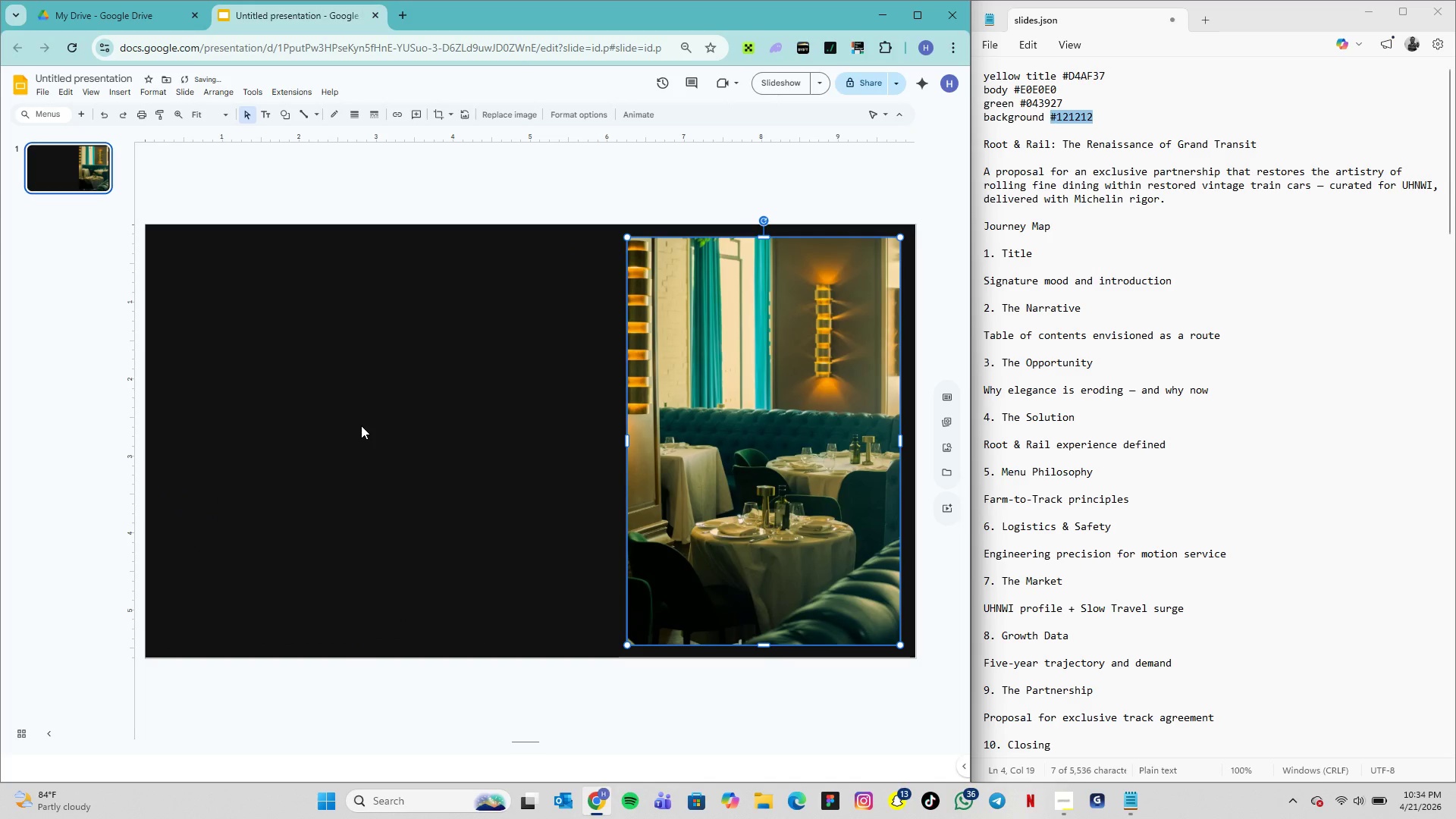 
hold_key(key=ArrowRight, duration=1.51)
 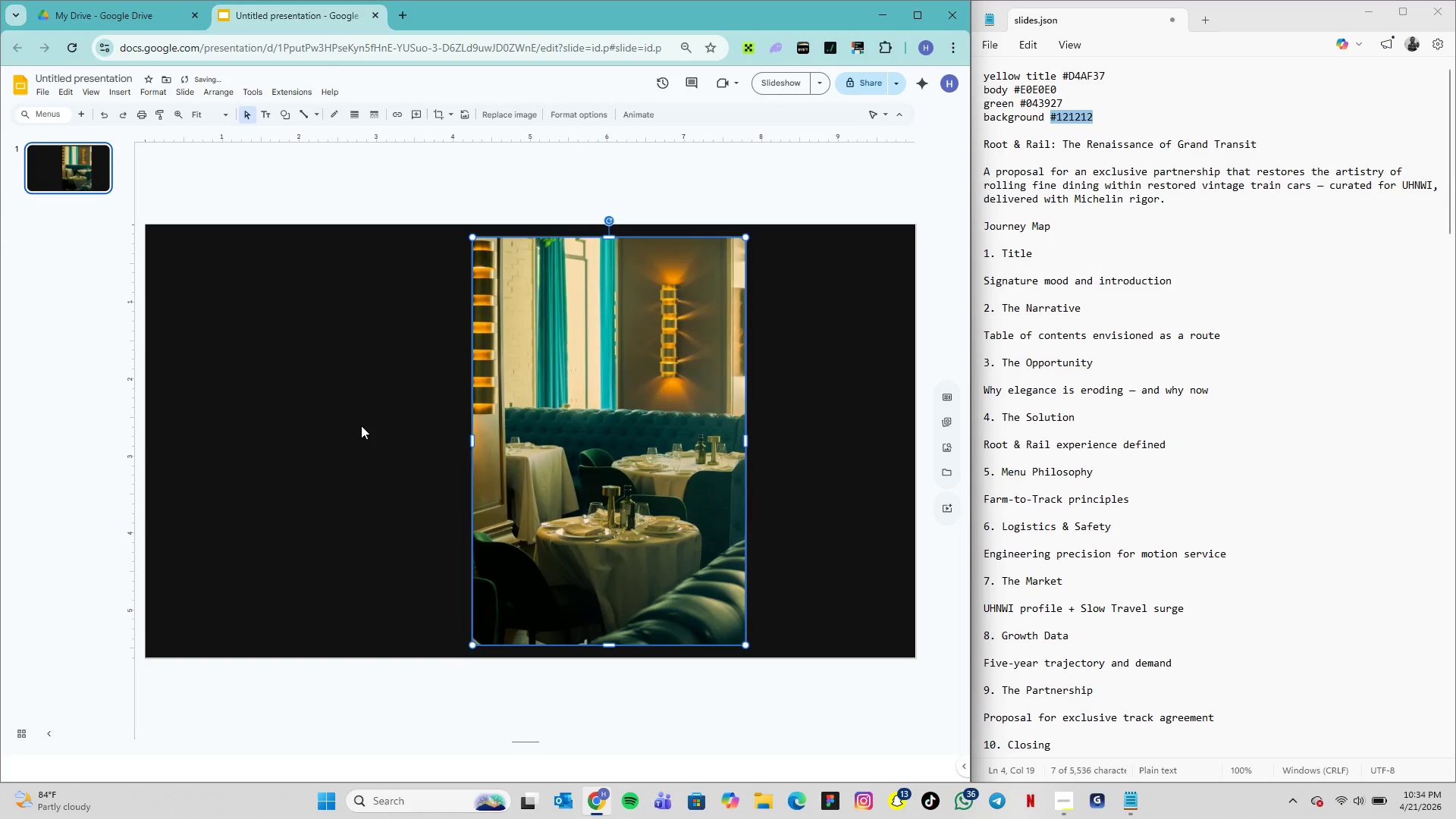 
hold_key(key=ArrowRight, duration=1.24)
 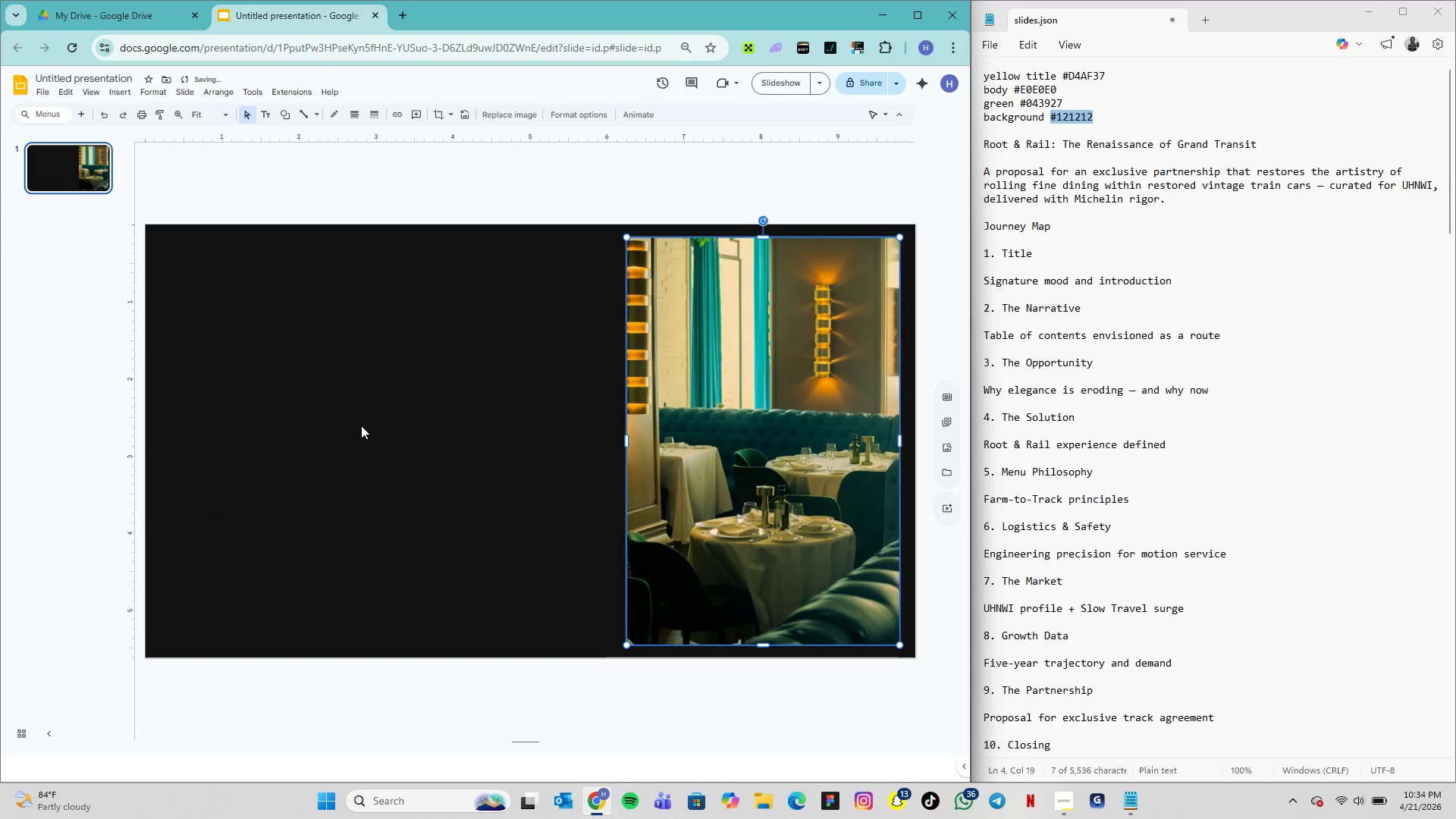 
key(ArrowRight)
 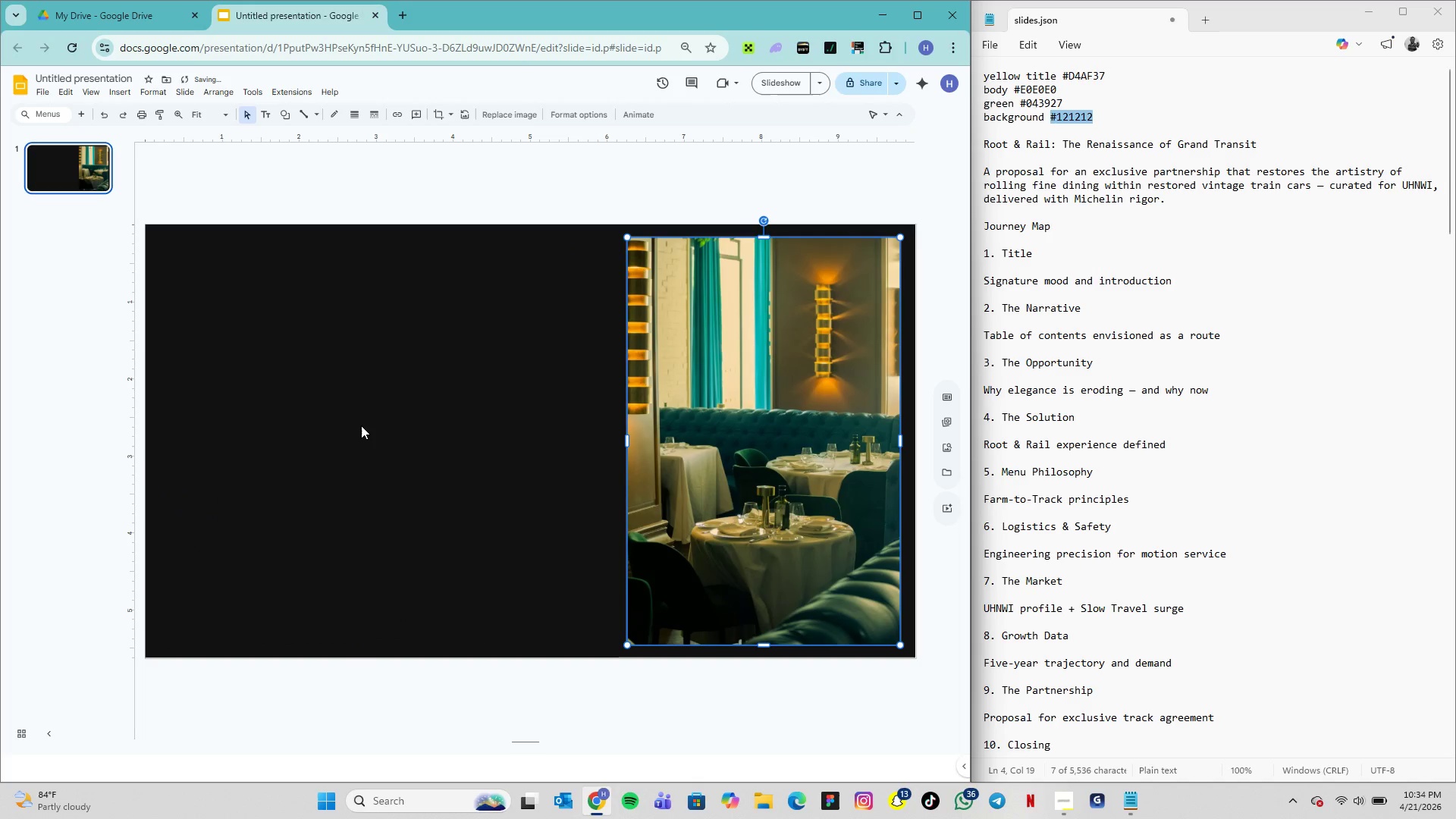 
key(ArrowRight)
 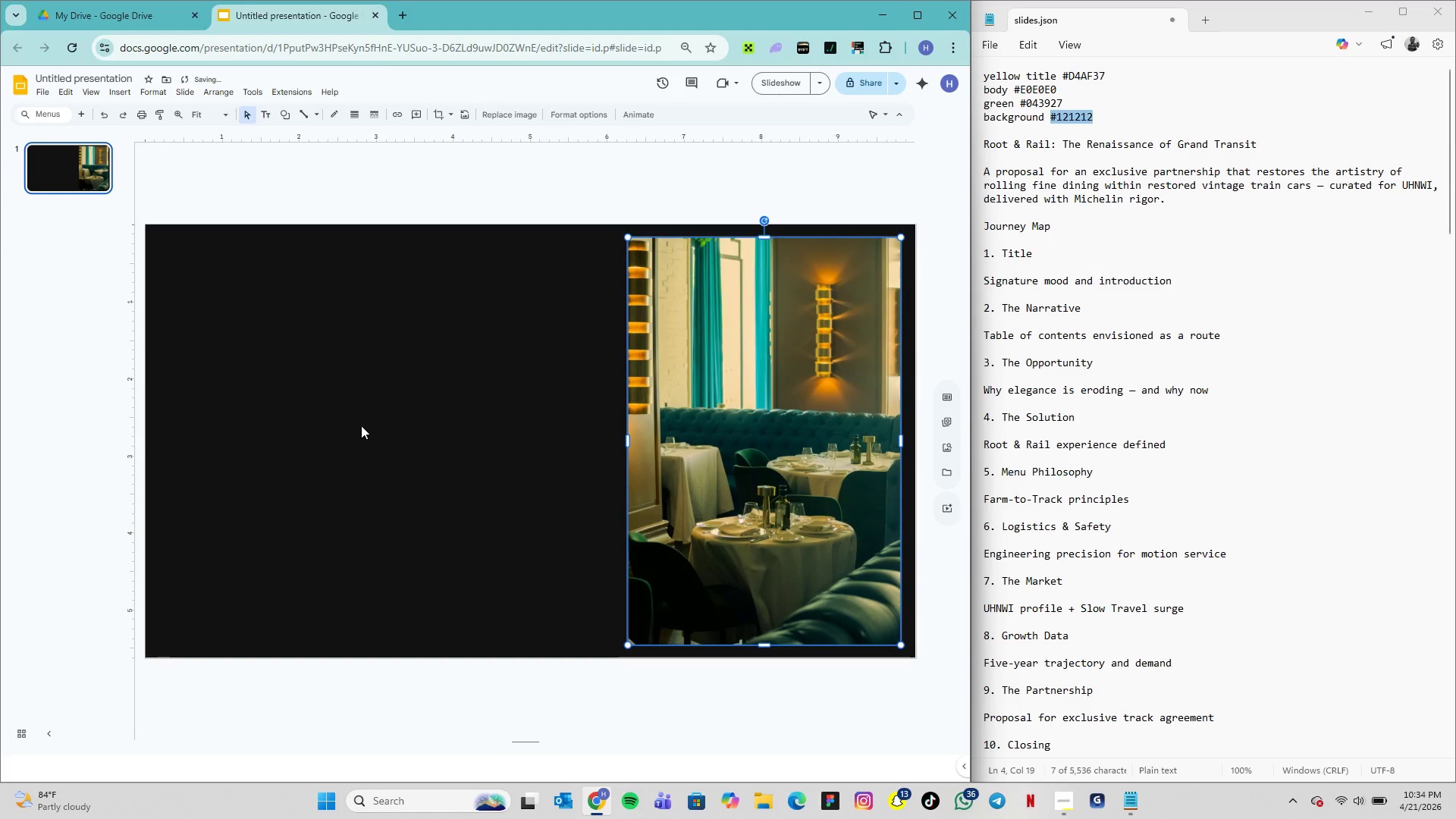 
key(ArrowRight)
 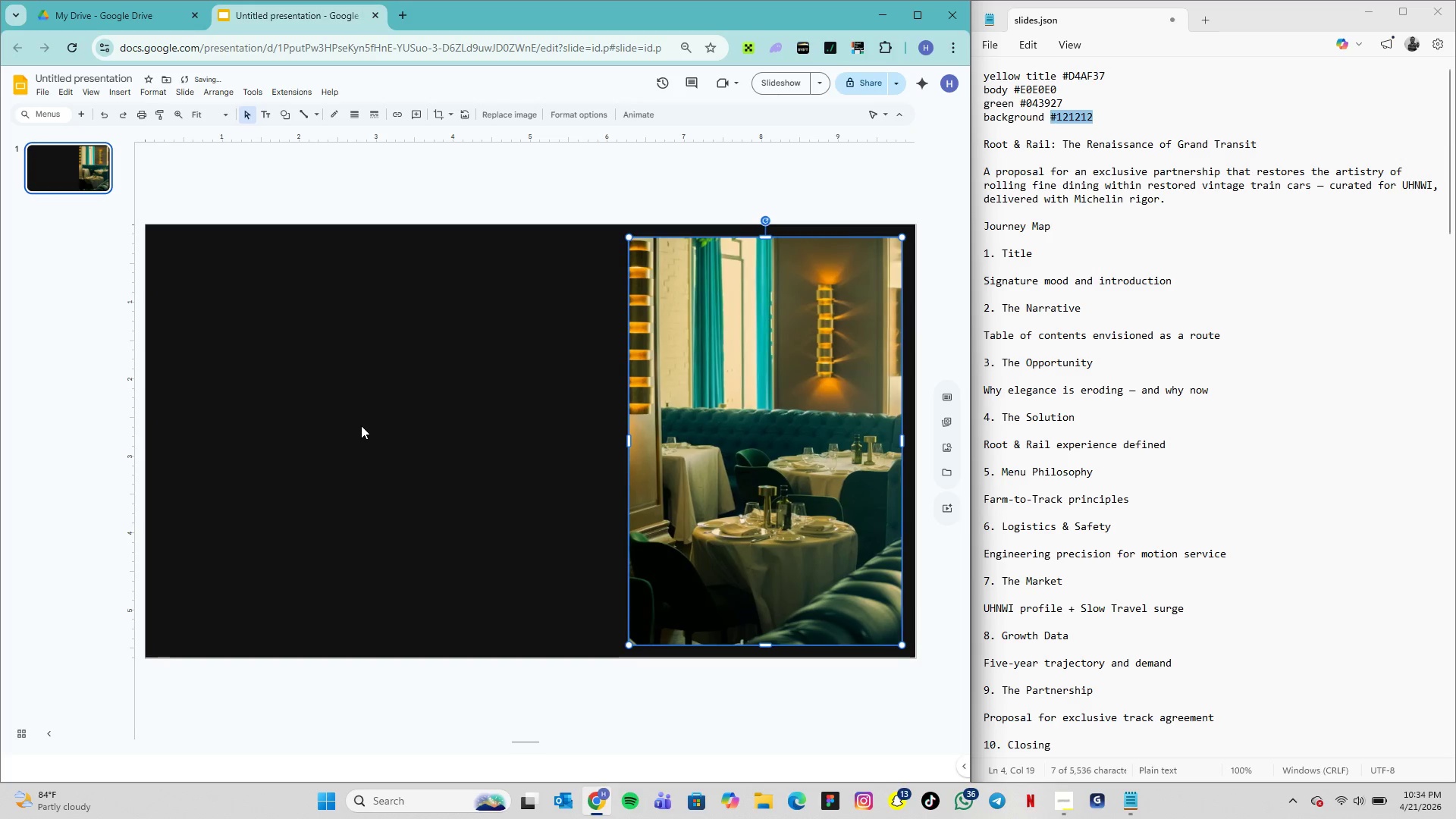 
hold_key(key=ArrowRight, duration=1.19)
 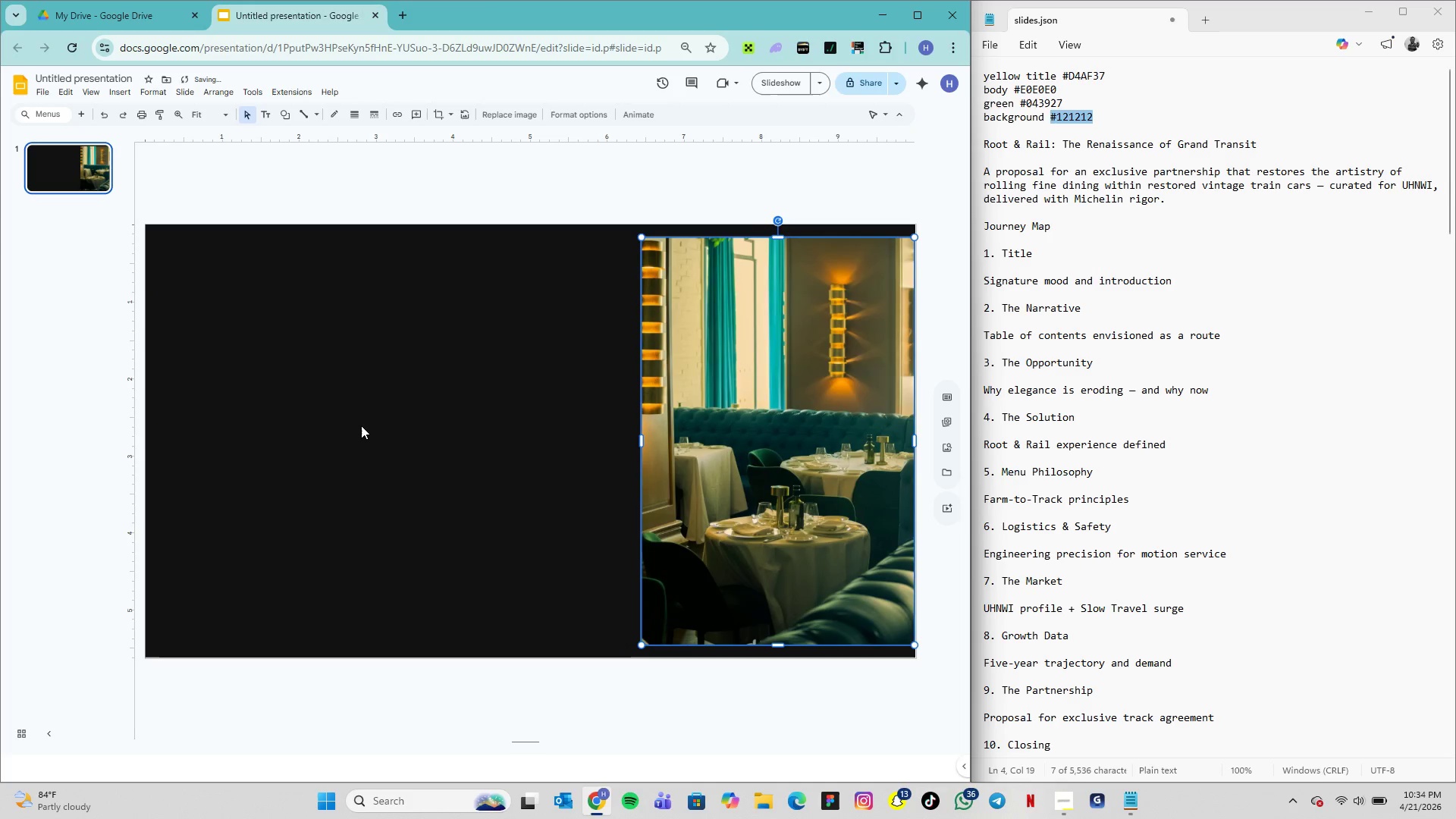 
key(ArrowRight)
 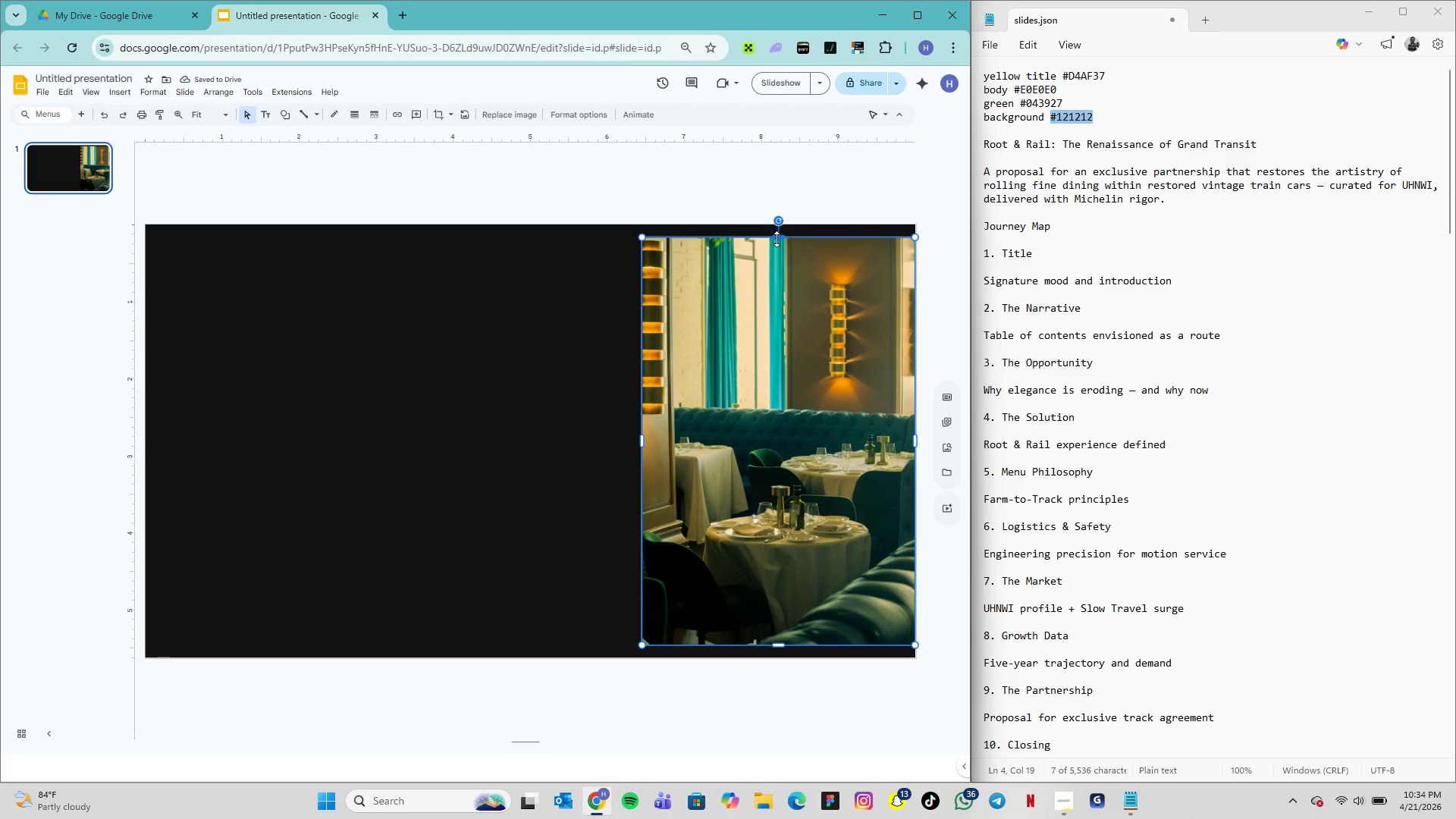 
left_click_drag(start_coordinate=[777, 237], to_coordinate=[777, 226])
 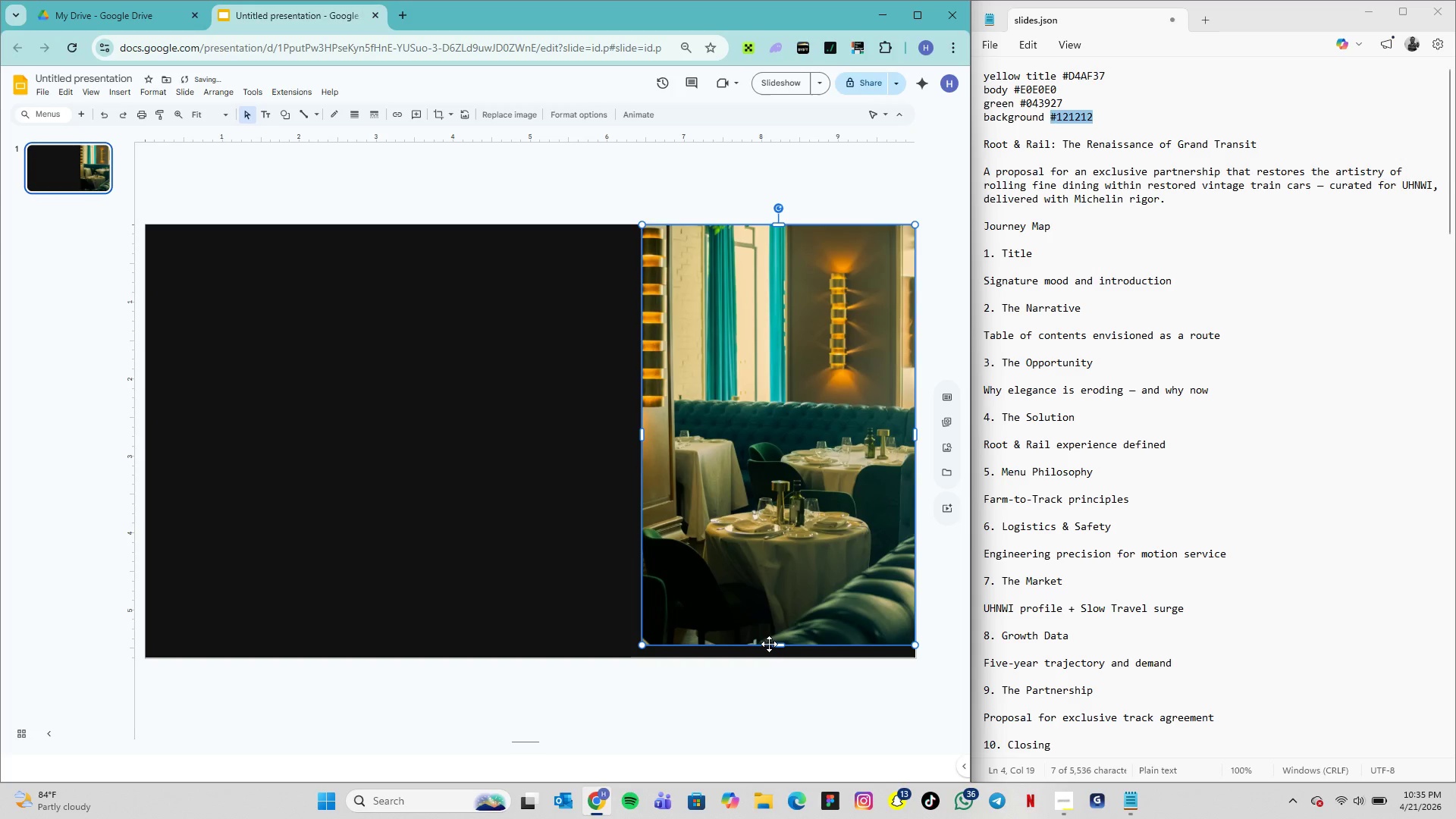 
key(Control+Z)
 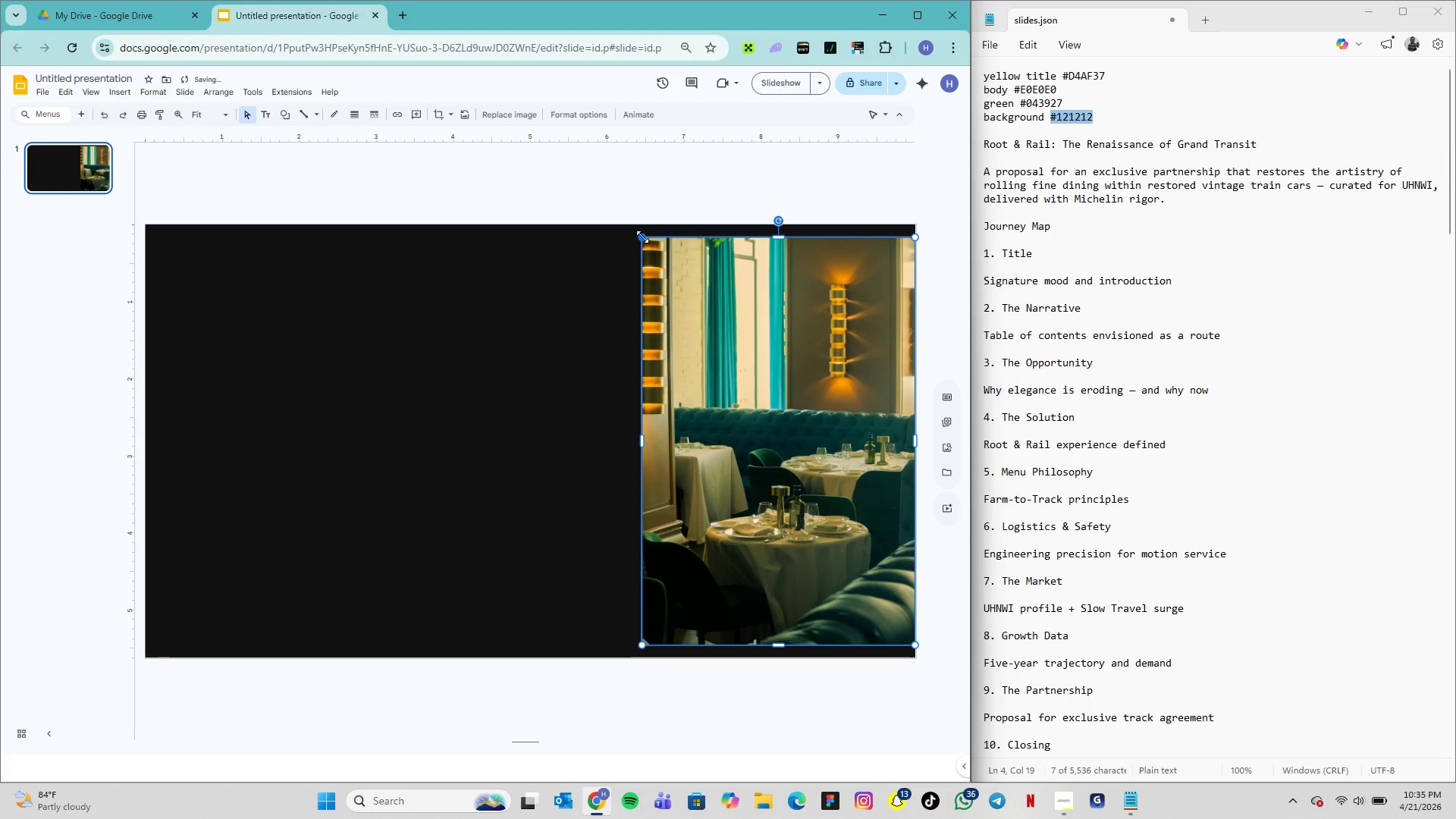 
hold_key(key=ShiftLeft, duration=3.28)
left_click_drag(start_coordinate=[642, 237], to_coordinate=[635, 227])
 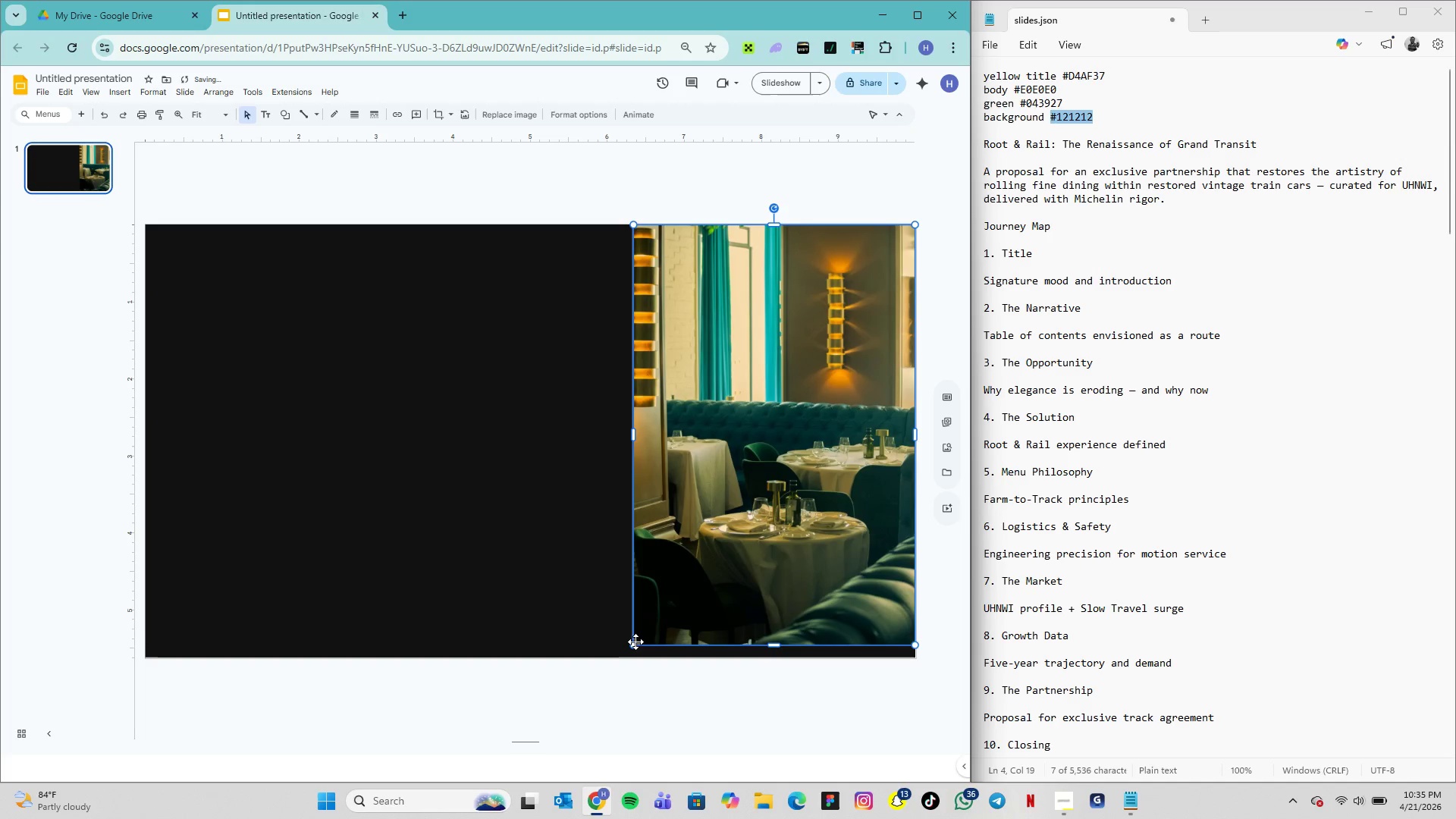 
hold_key(key=ShiftLeft, duration=6.42)
left_click_drag(start_coordinate=[635, 645], to_coordinate=[632, 655])
 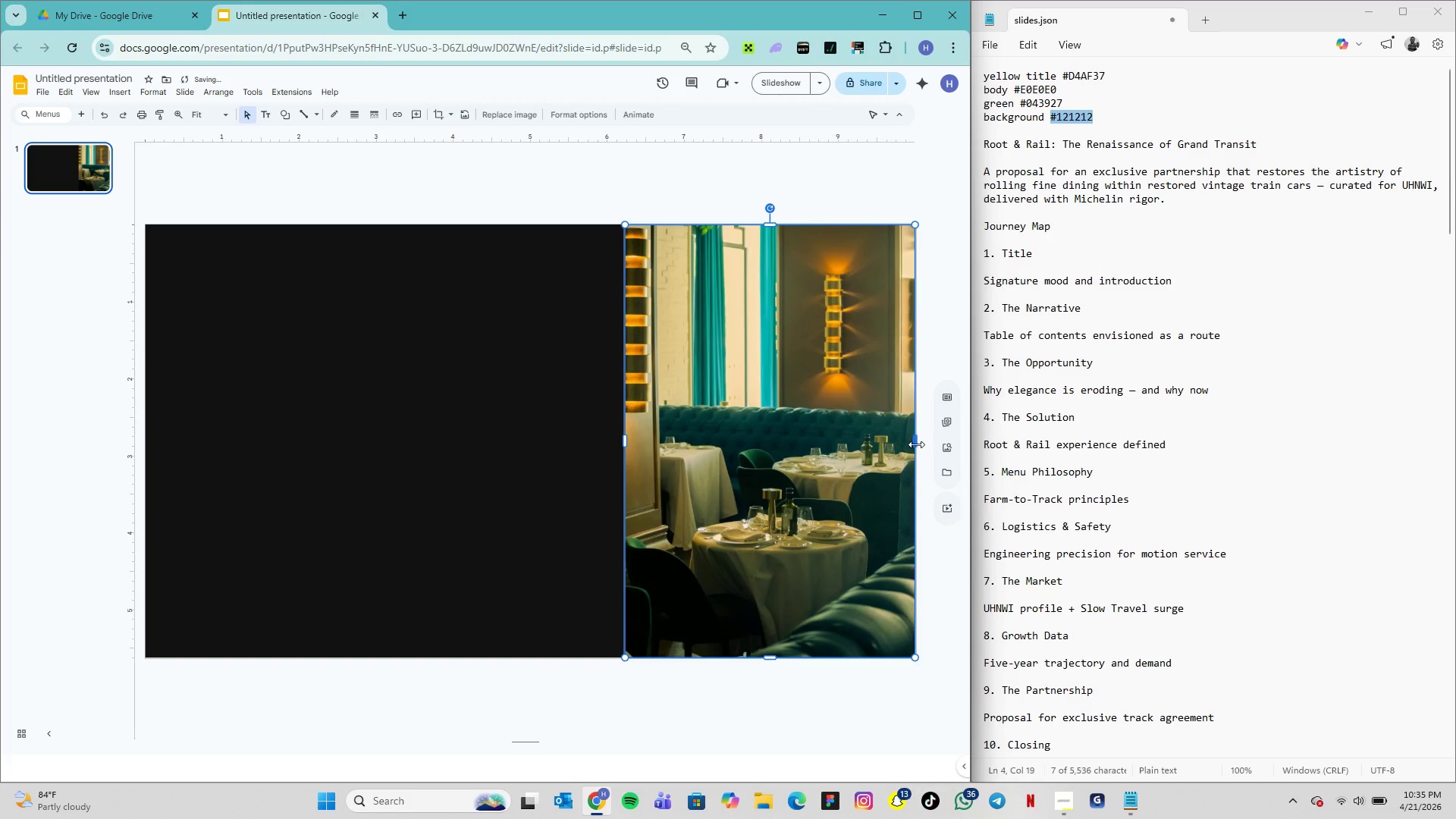 
left_click_drag(start_coordinate=[917, 444], to_coordinate=[915, 454])
 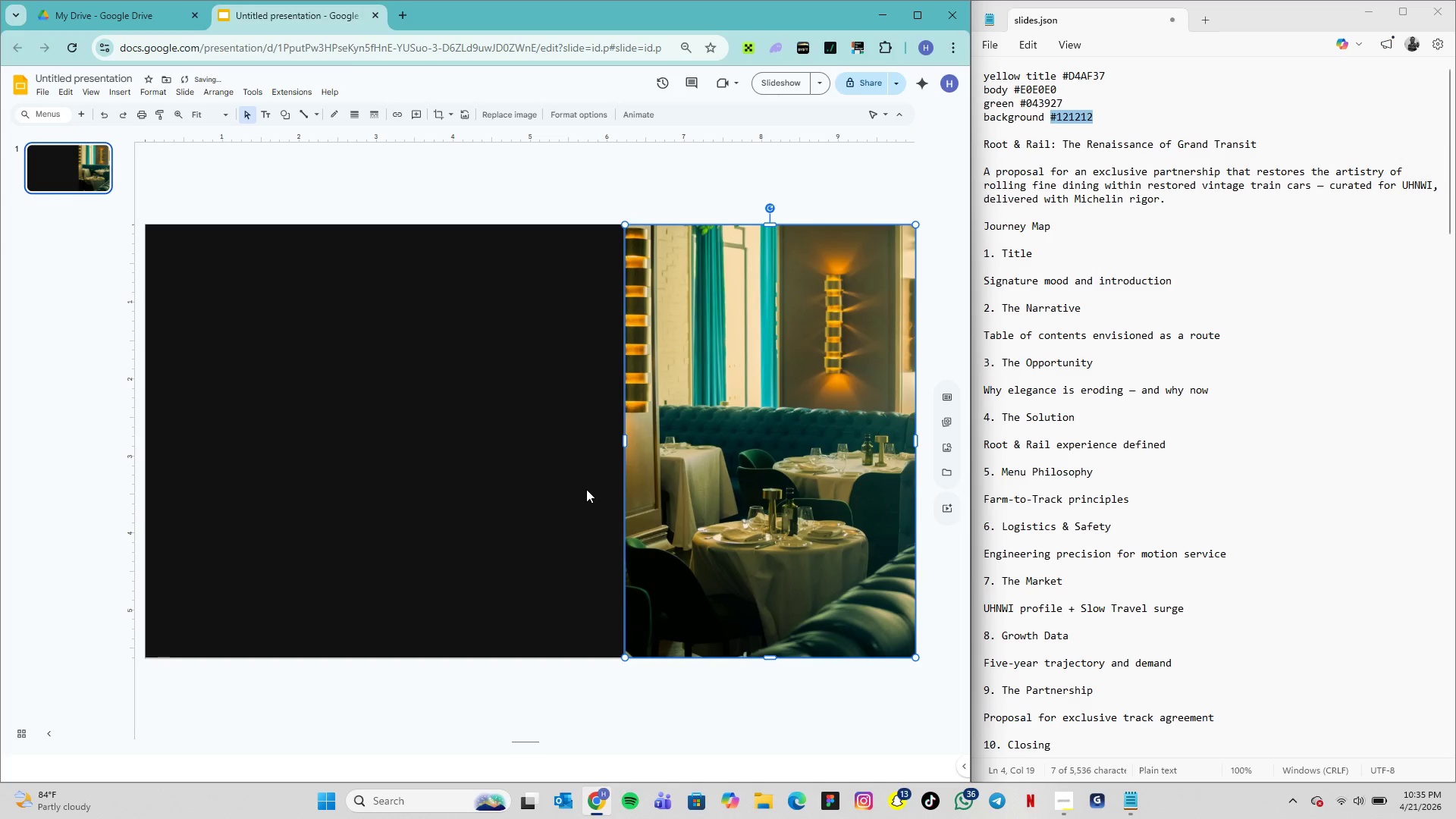 
left_click([585, 489])
 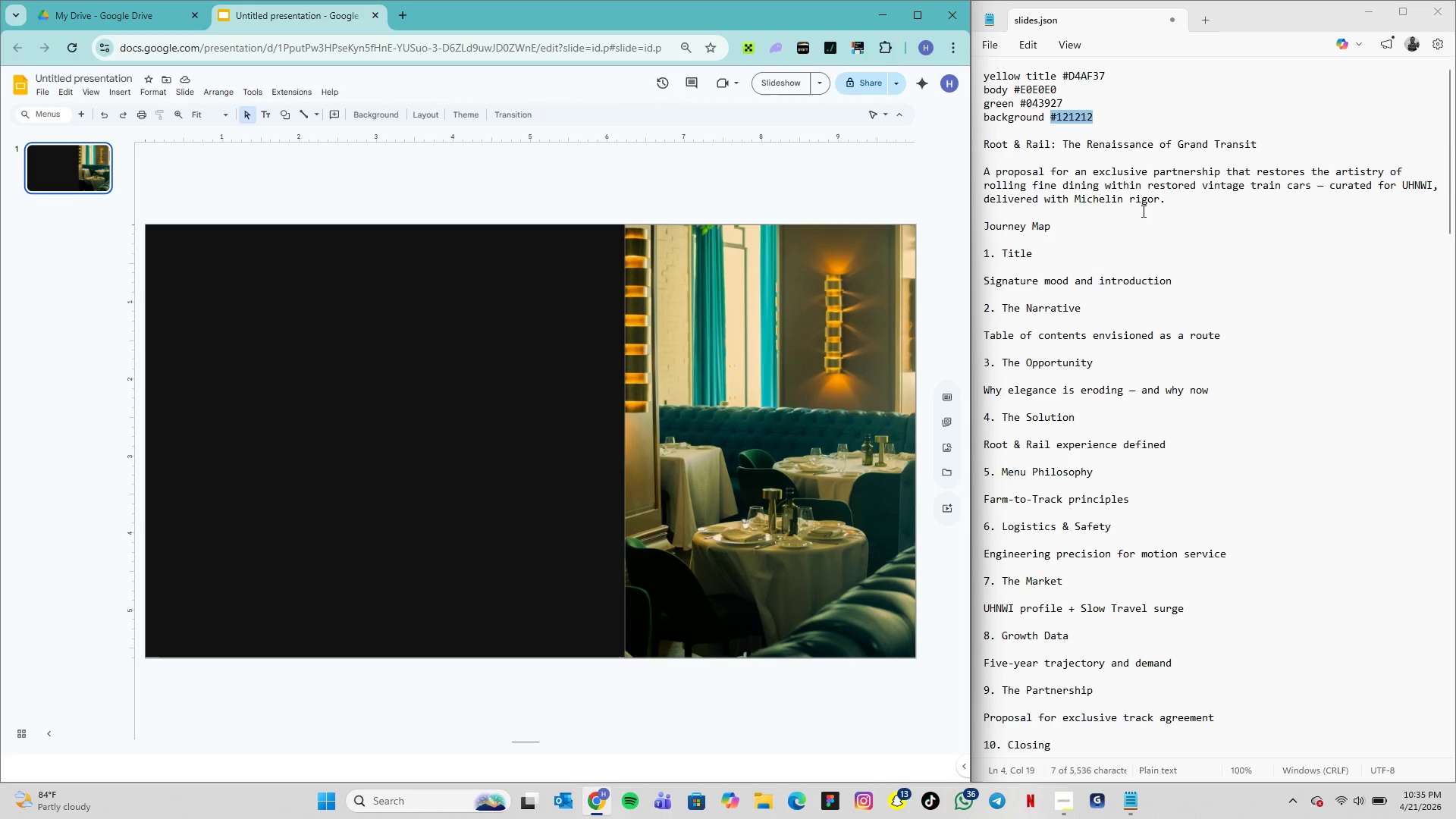 
wait(7.58)
 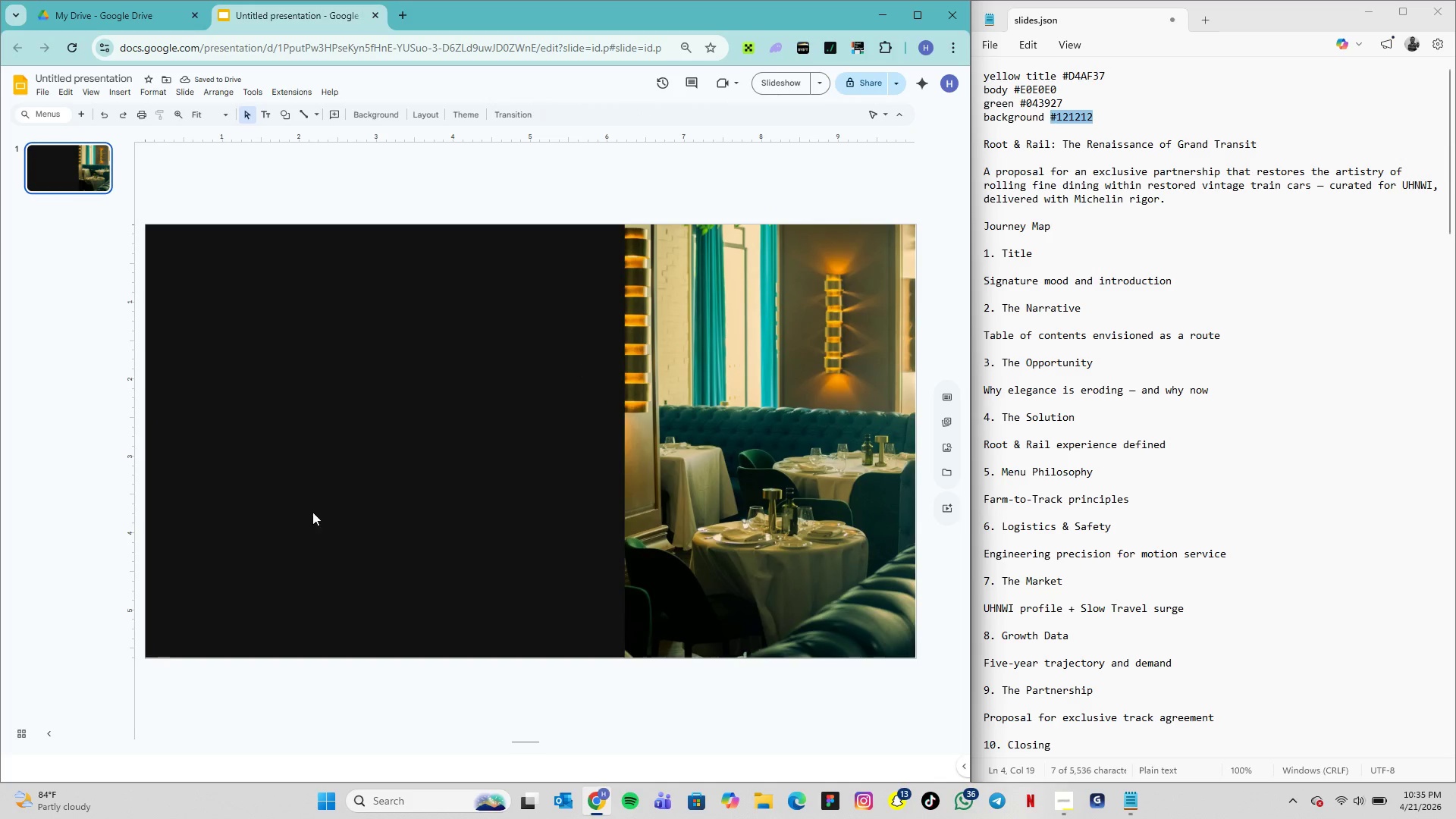 
left_click([311, 422])
 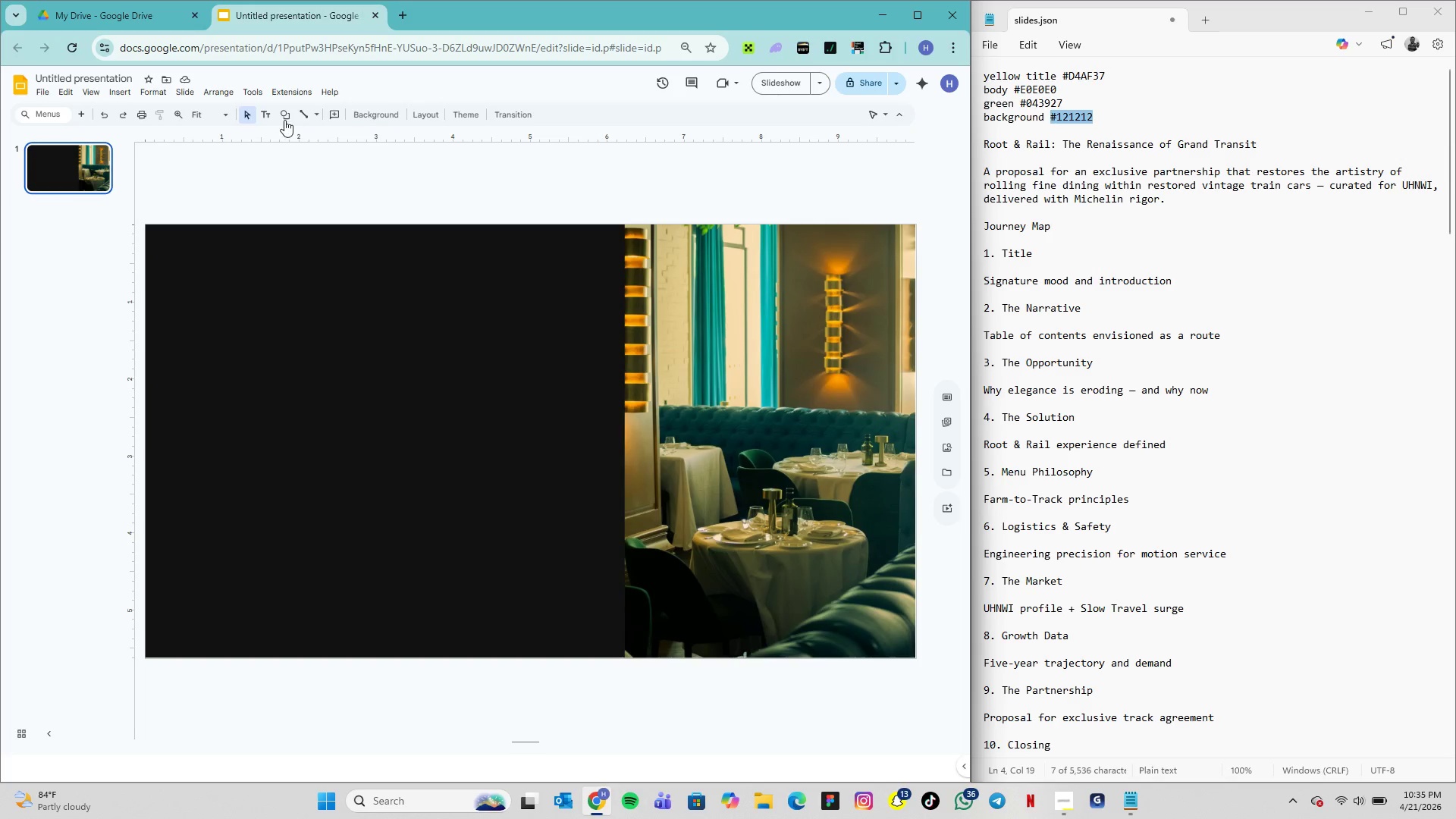 
left_click([268, 116])
 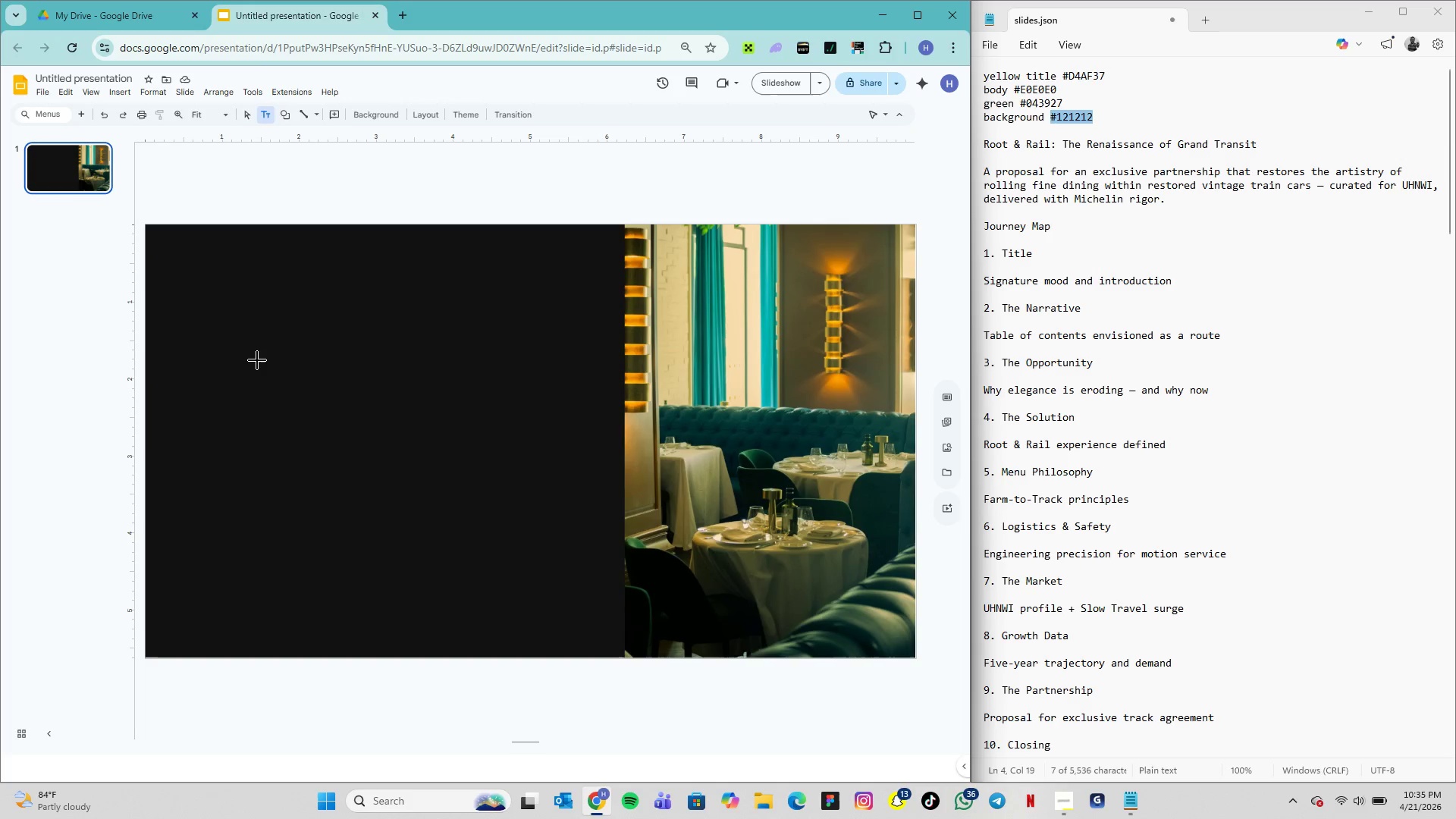 
left_click([256, 359])
 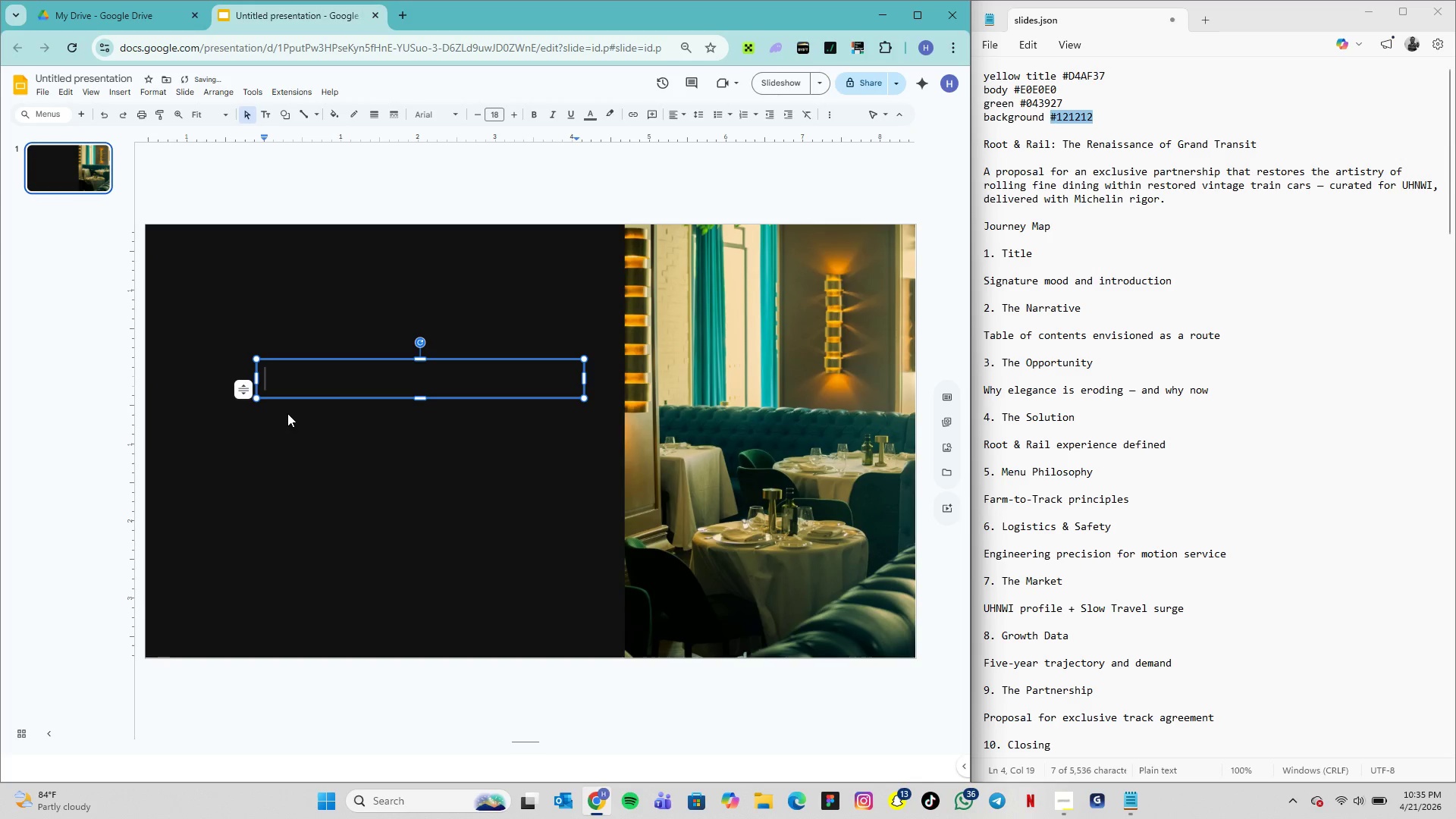 
key(Shift+T)
 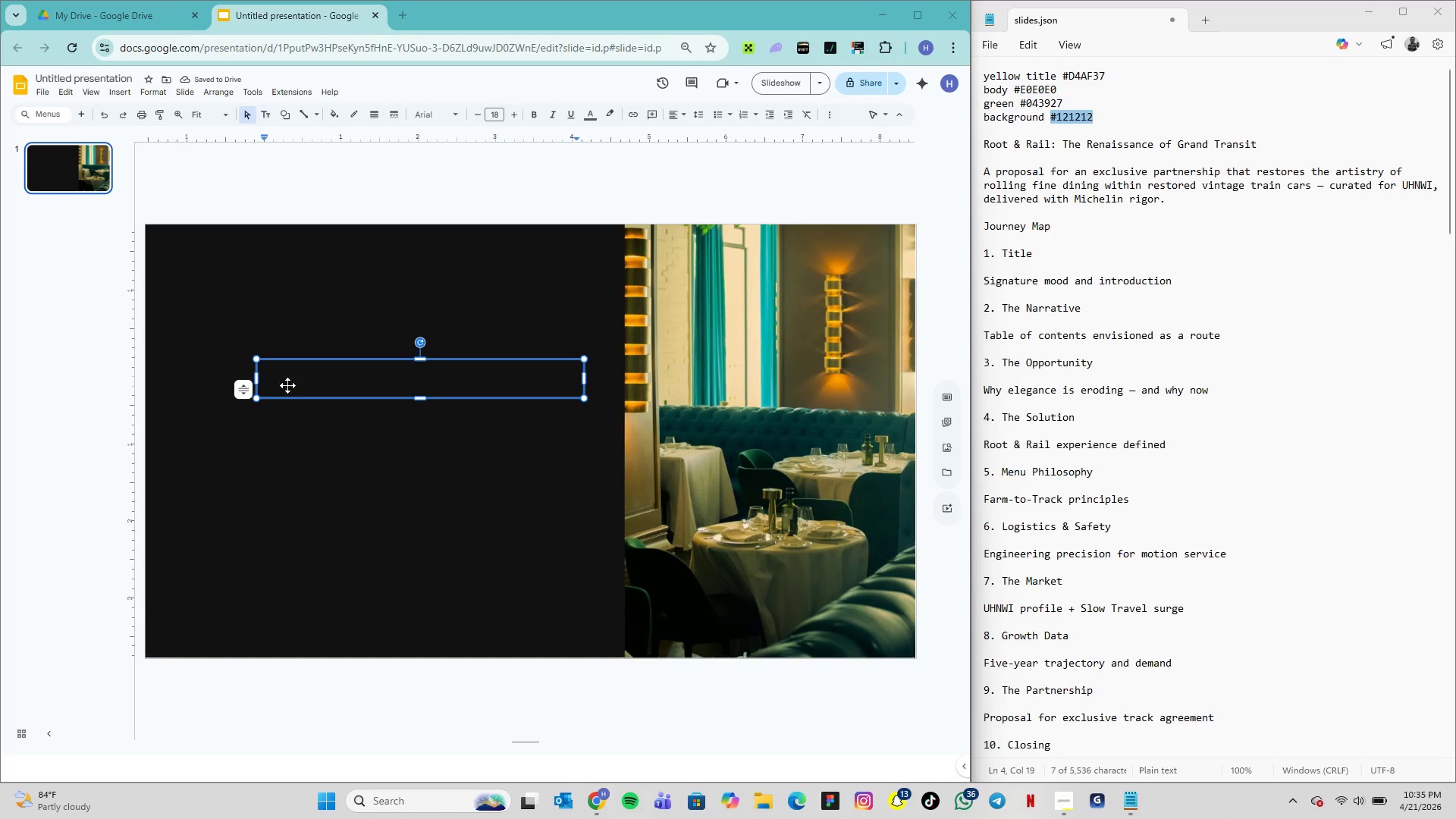 
left_click([285, 379])
 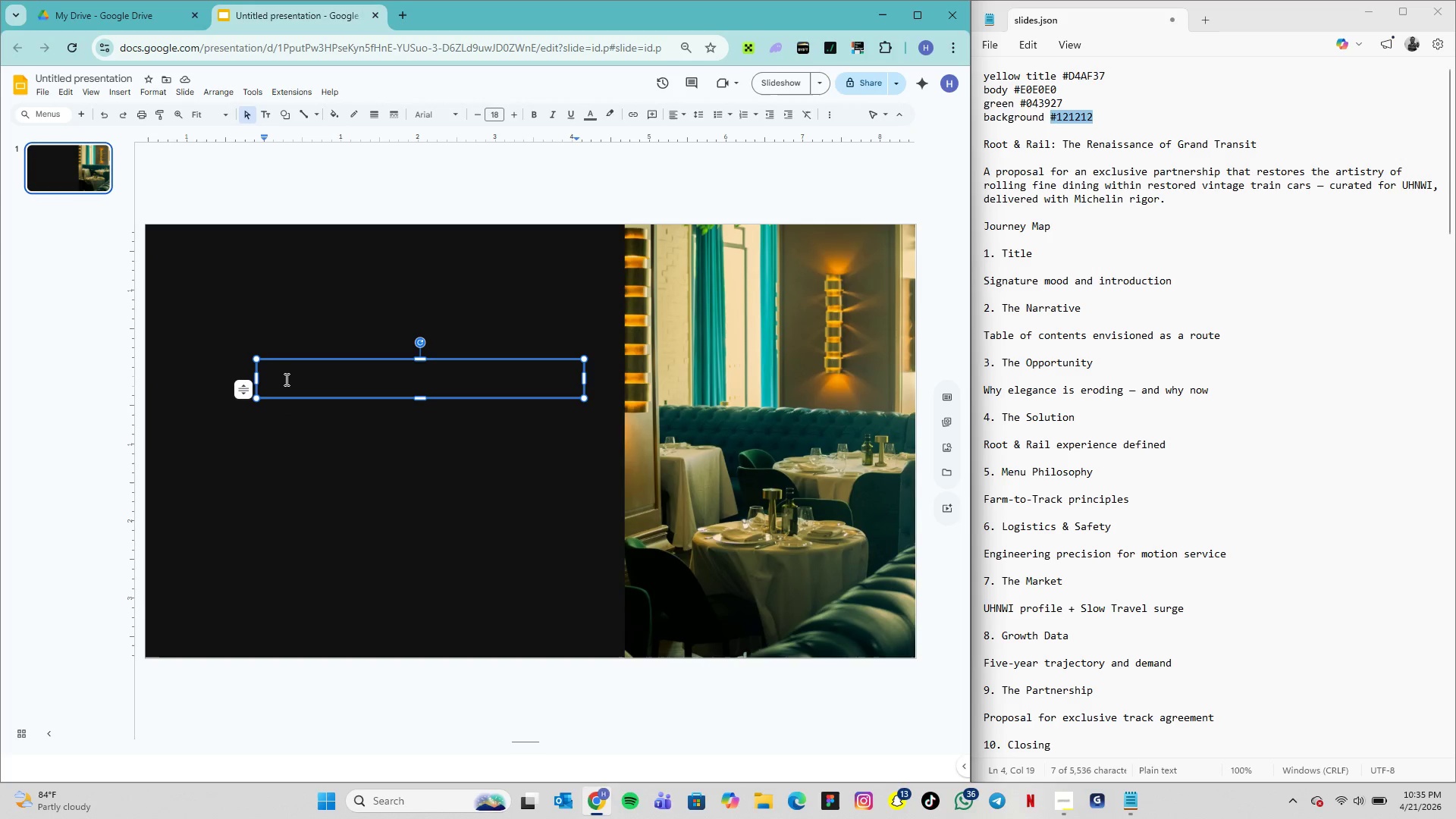 
key(Shift+T)
 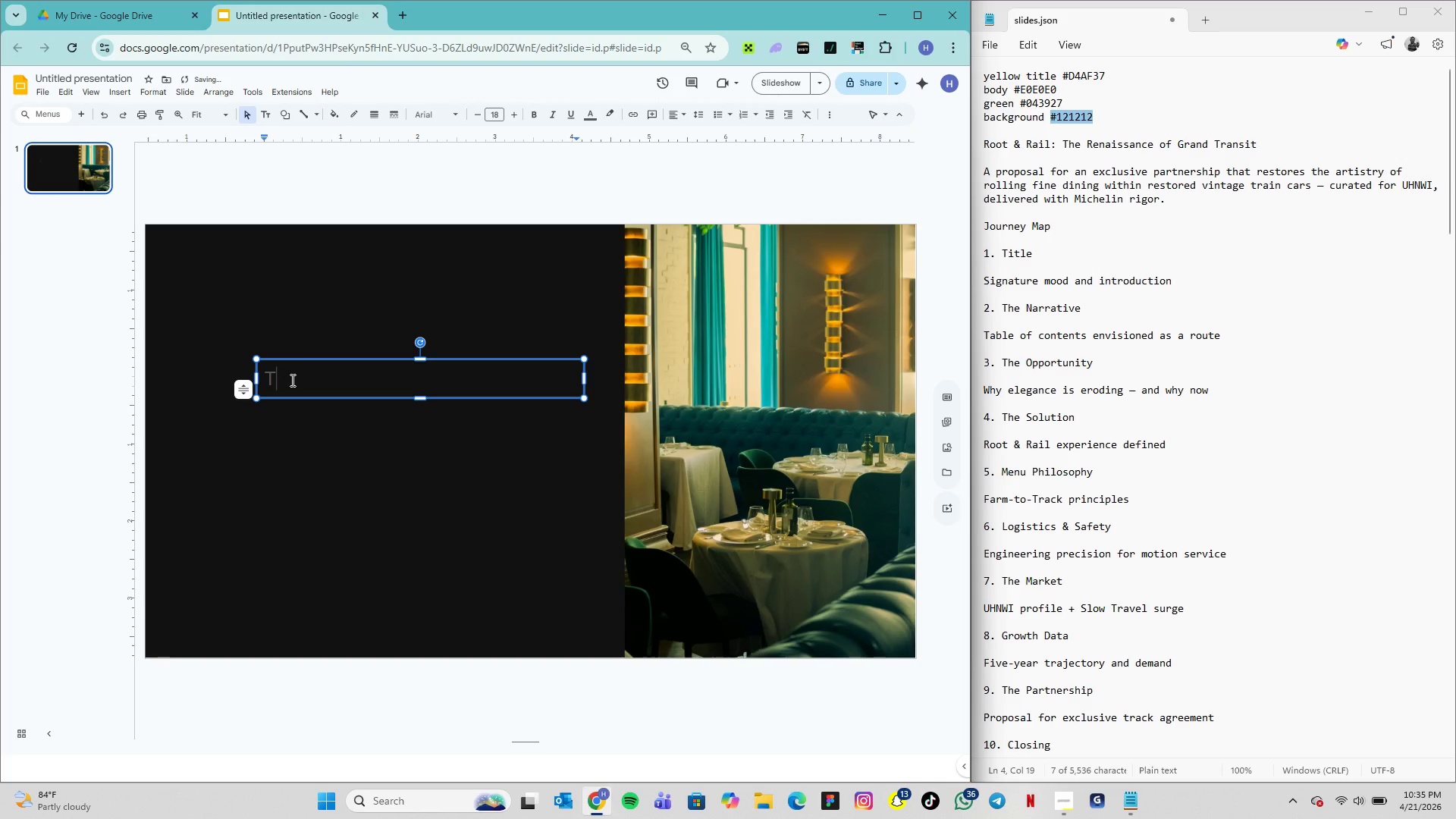 
key(Backspace)
 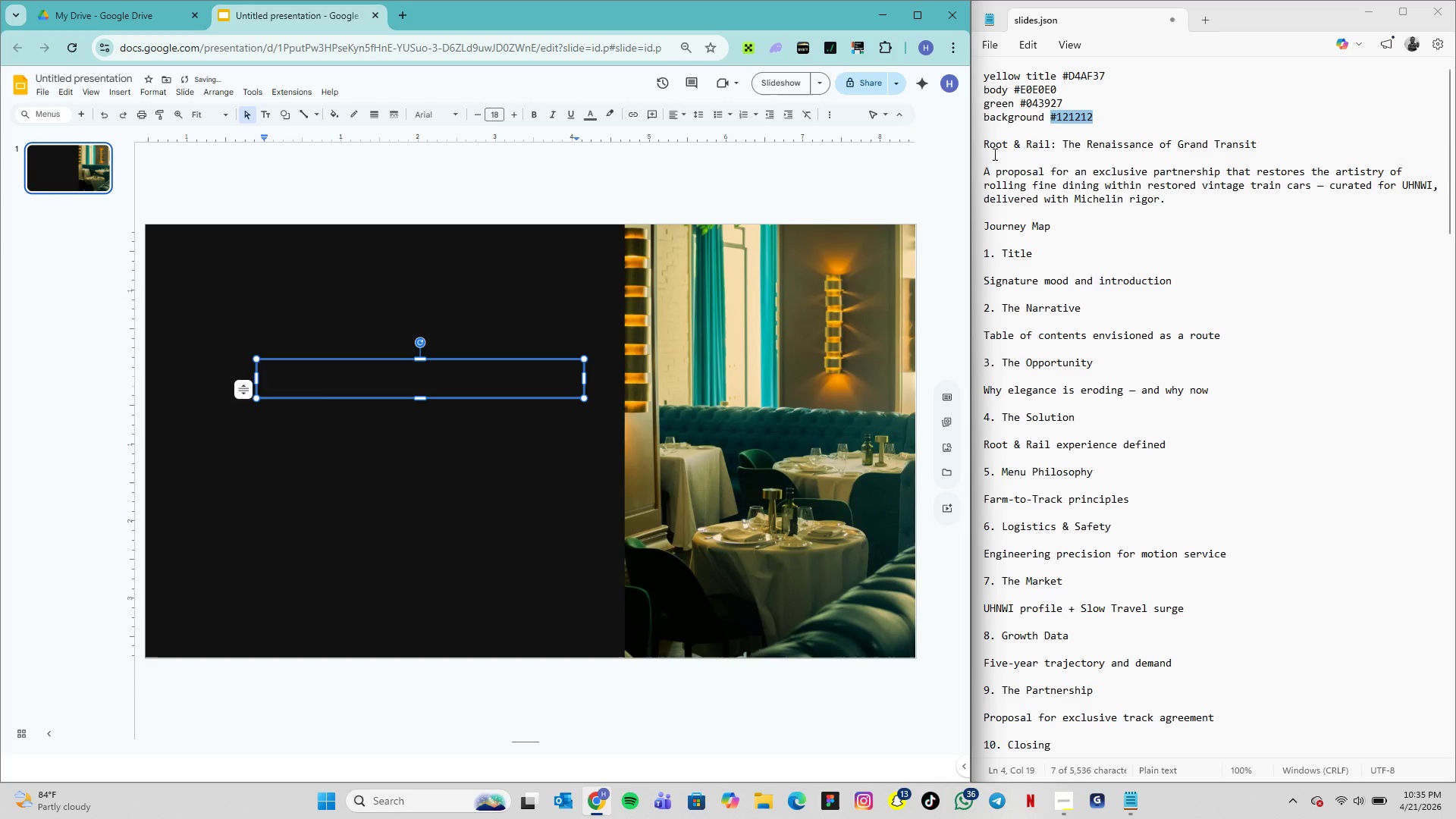 
left_click_drag(start_coordinate=[984, 144], to_coordinate=[1254, 147])
 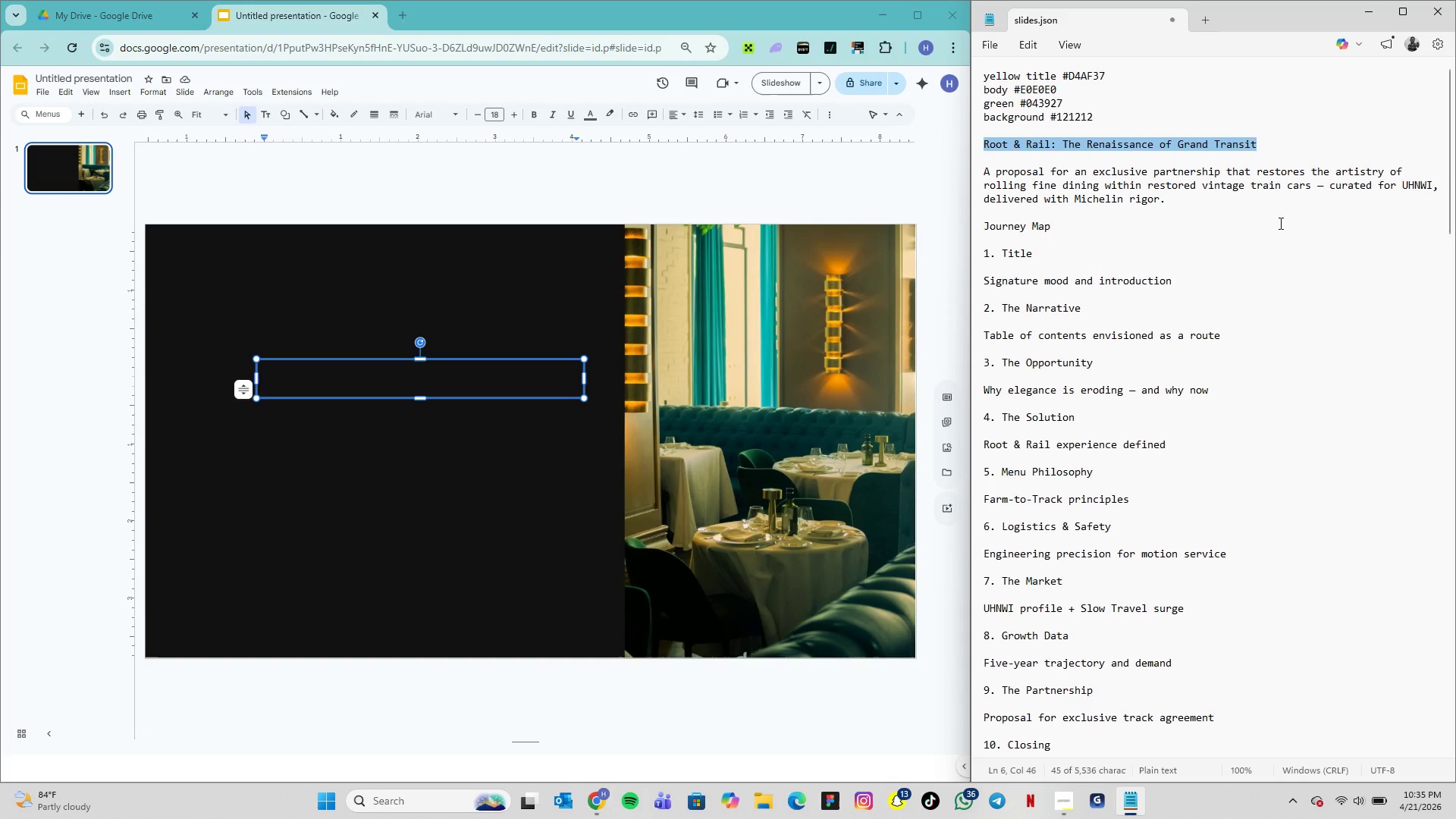 
key(Control+C)
 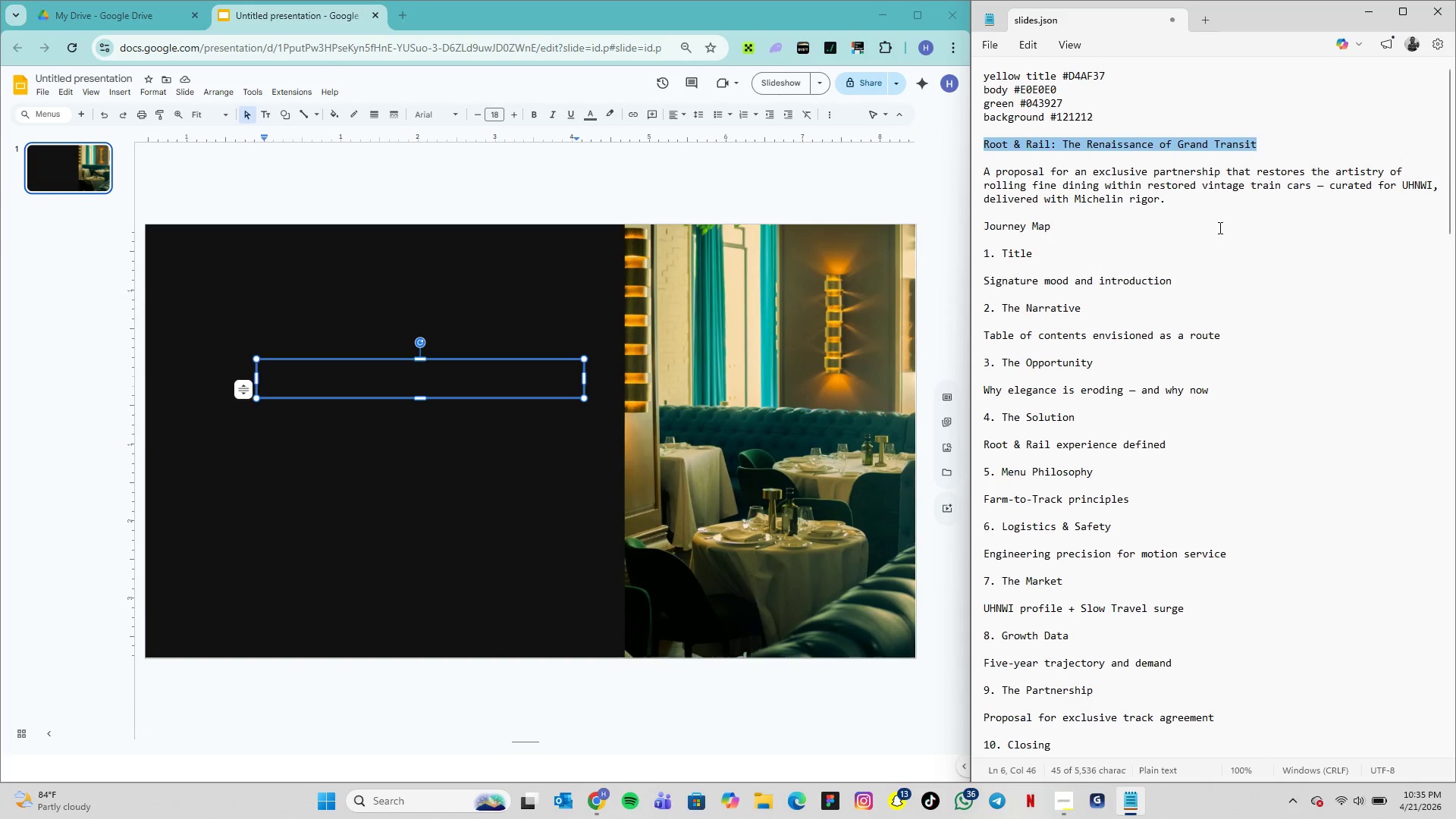 
key(Control+C)
 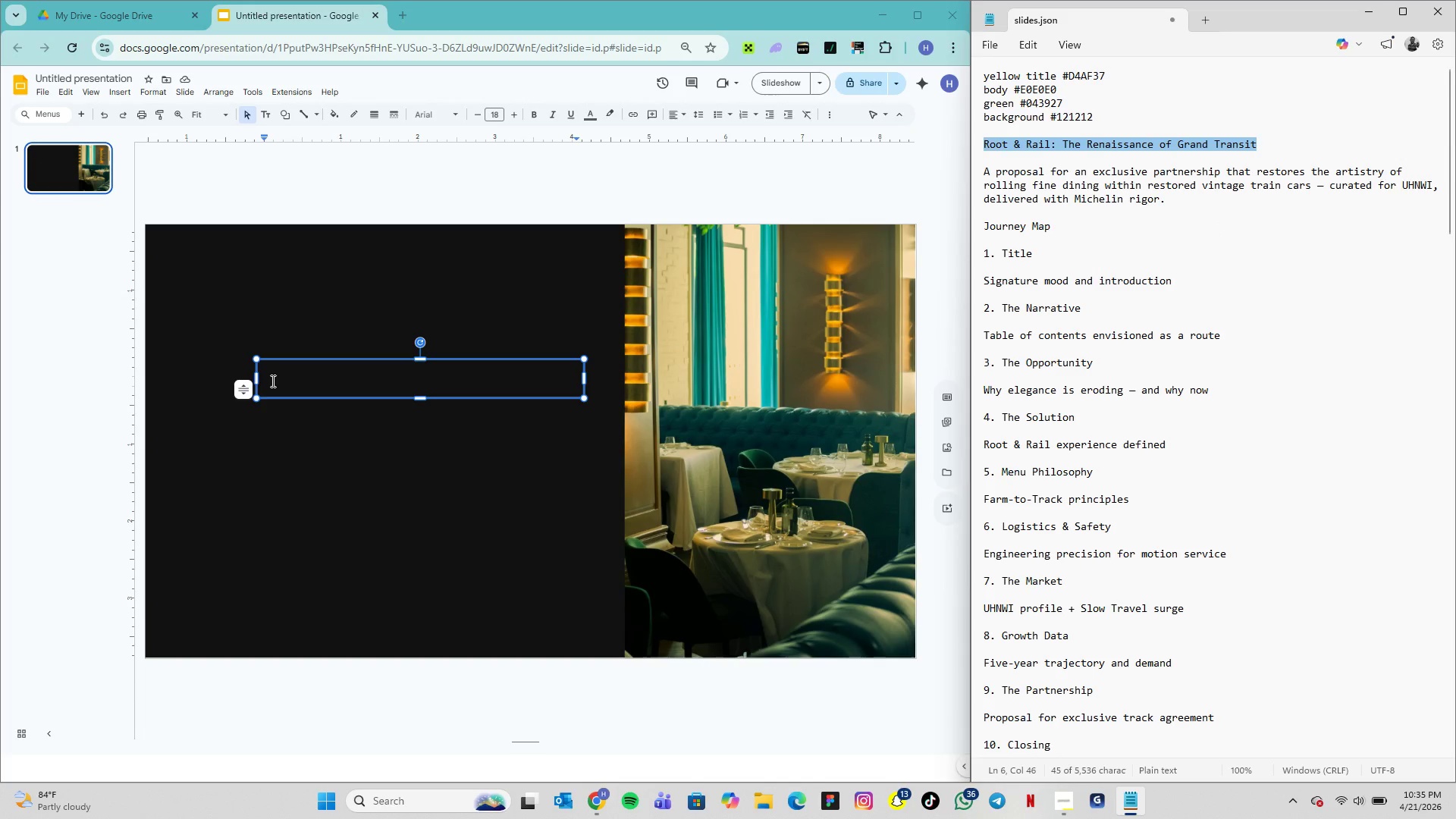 
key(Control+V)
 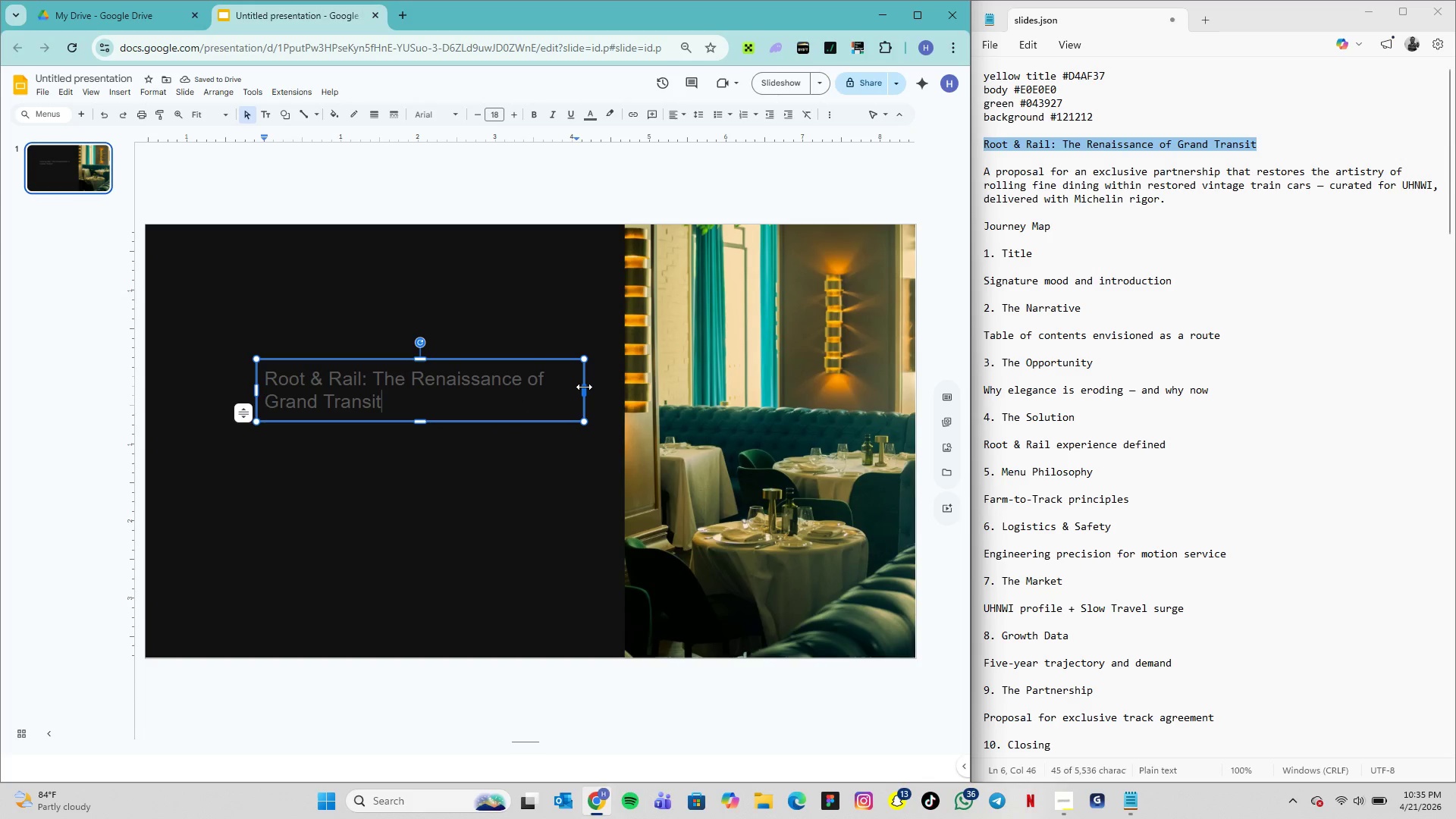 
mouse_move([441, 141])
 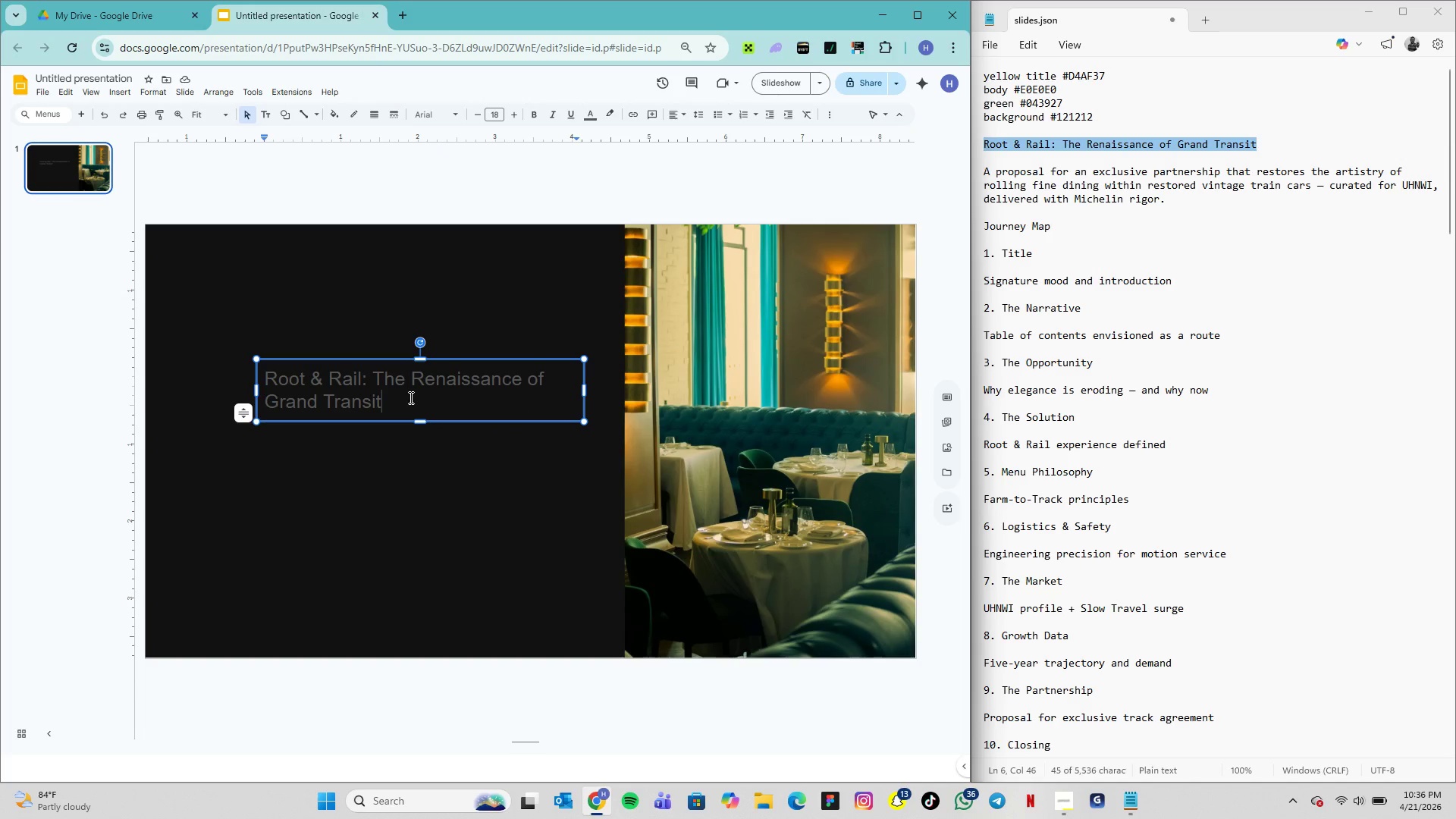 
double_click([410, 397])
 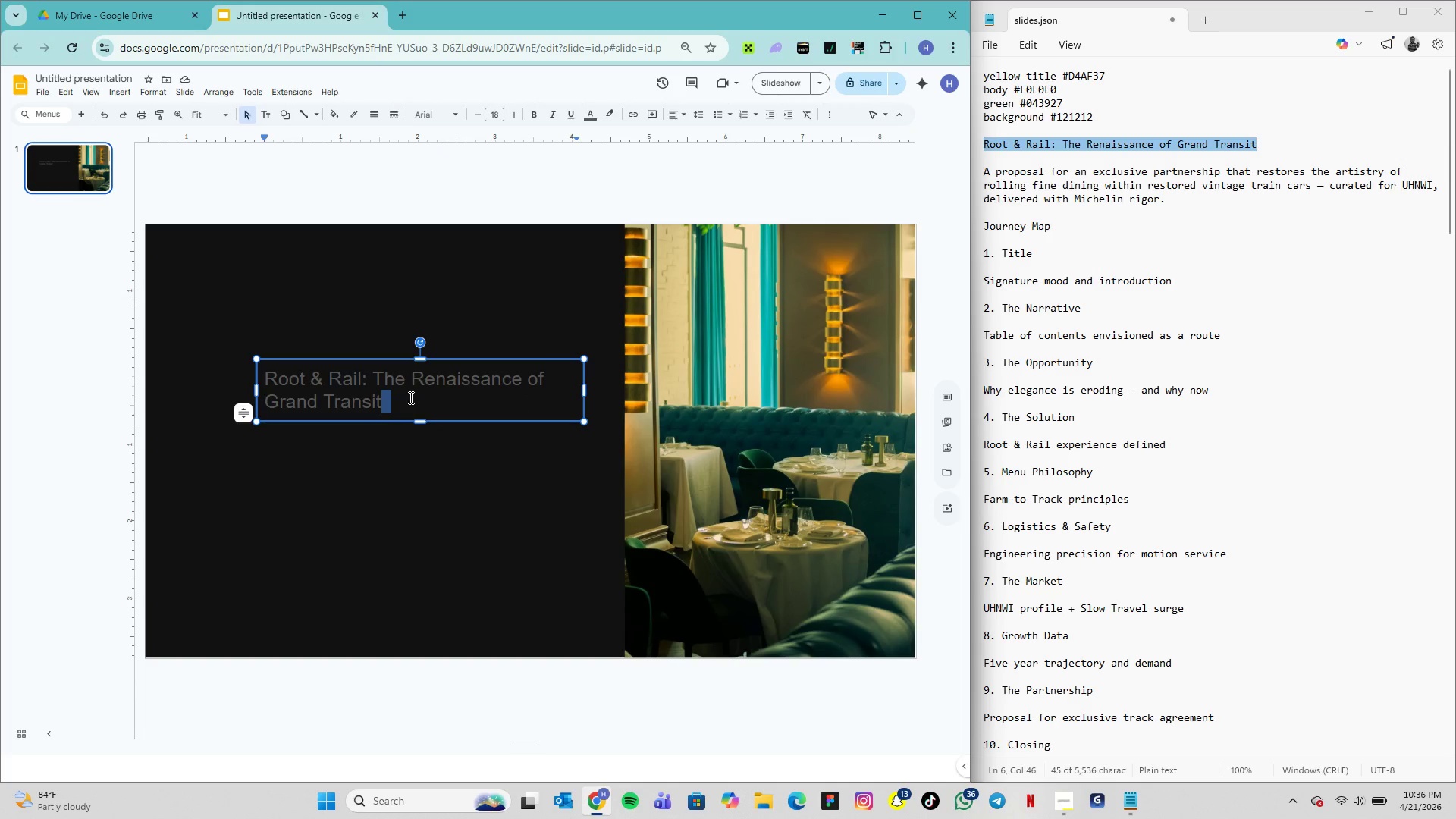 
triple_click([410, 397])
 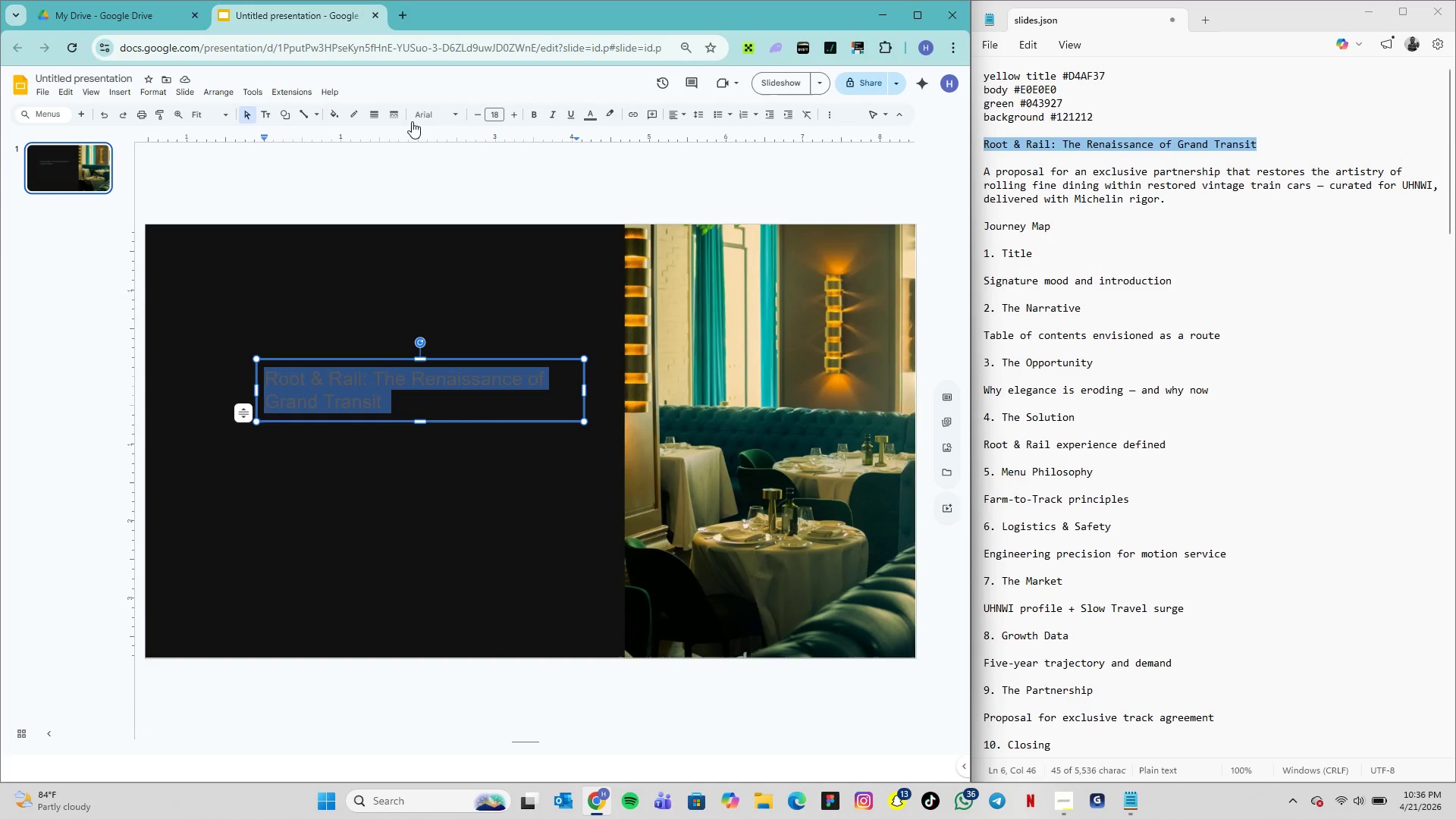 
left_click([425, 114])
 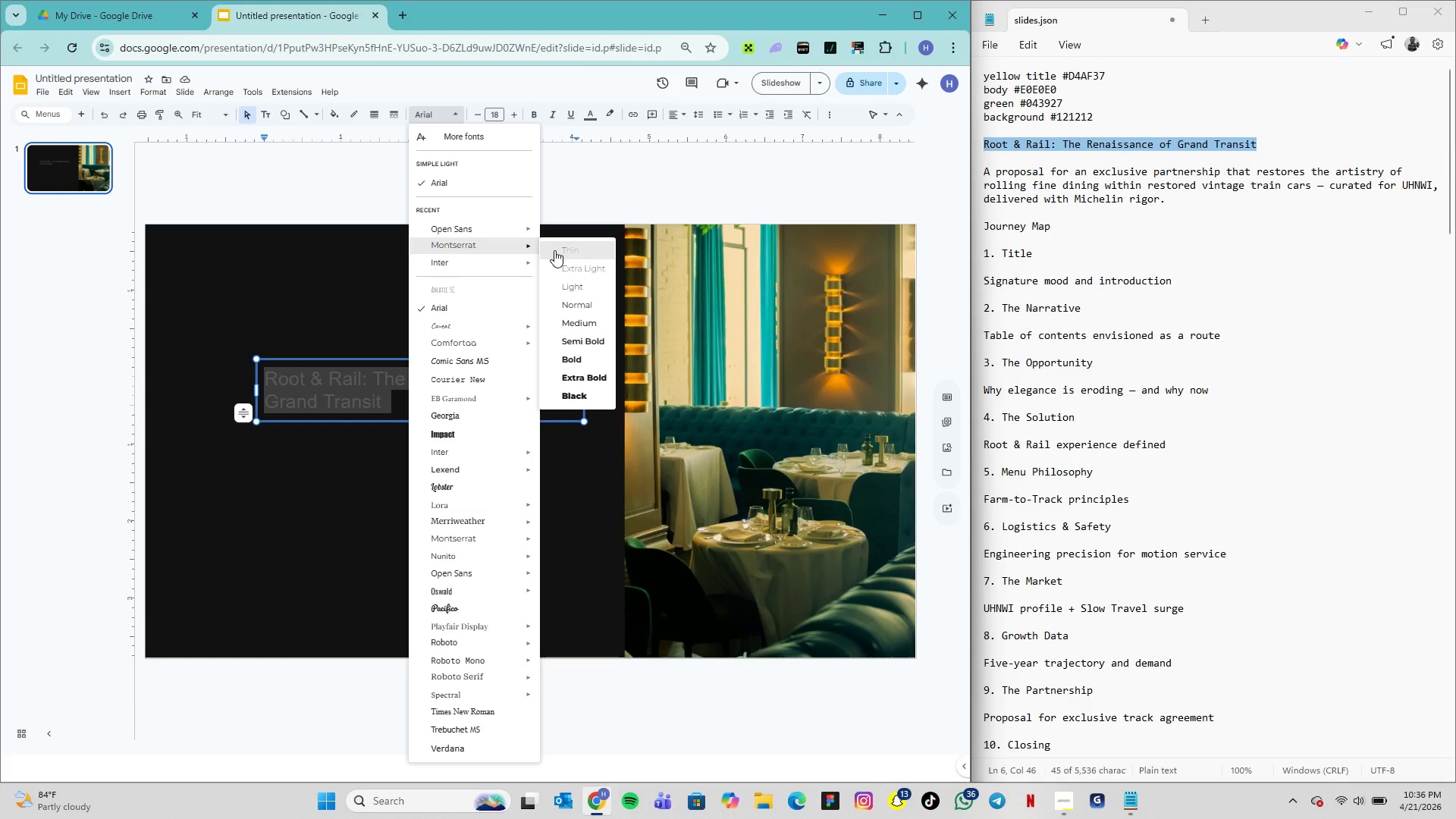 
wait(5.89)
 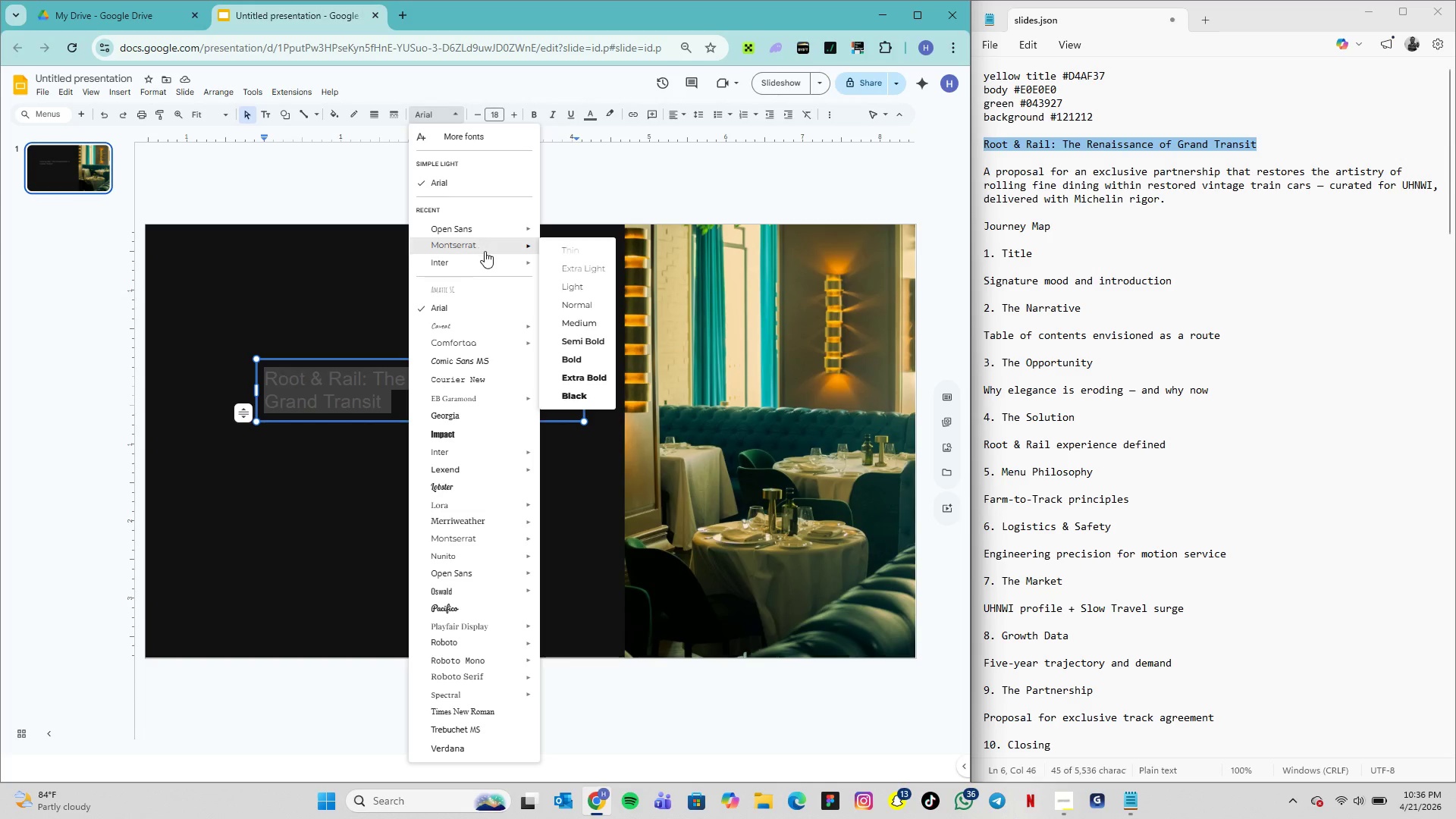 
left_click([584, 346])
 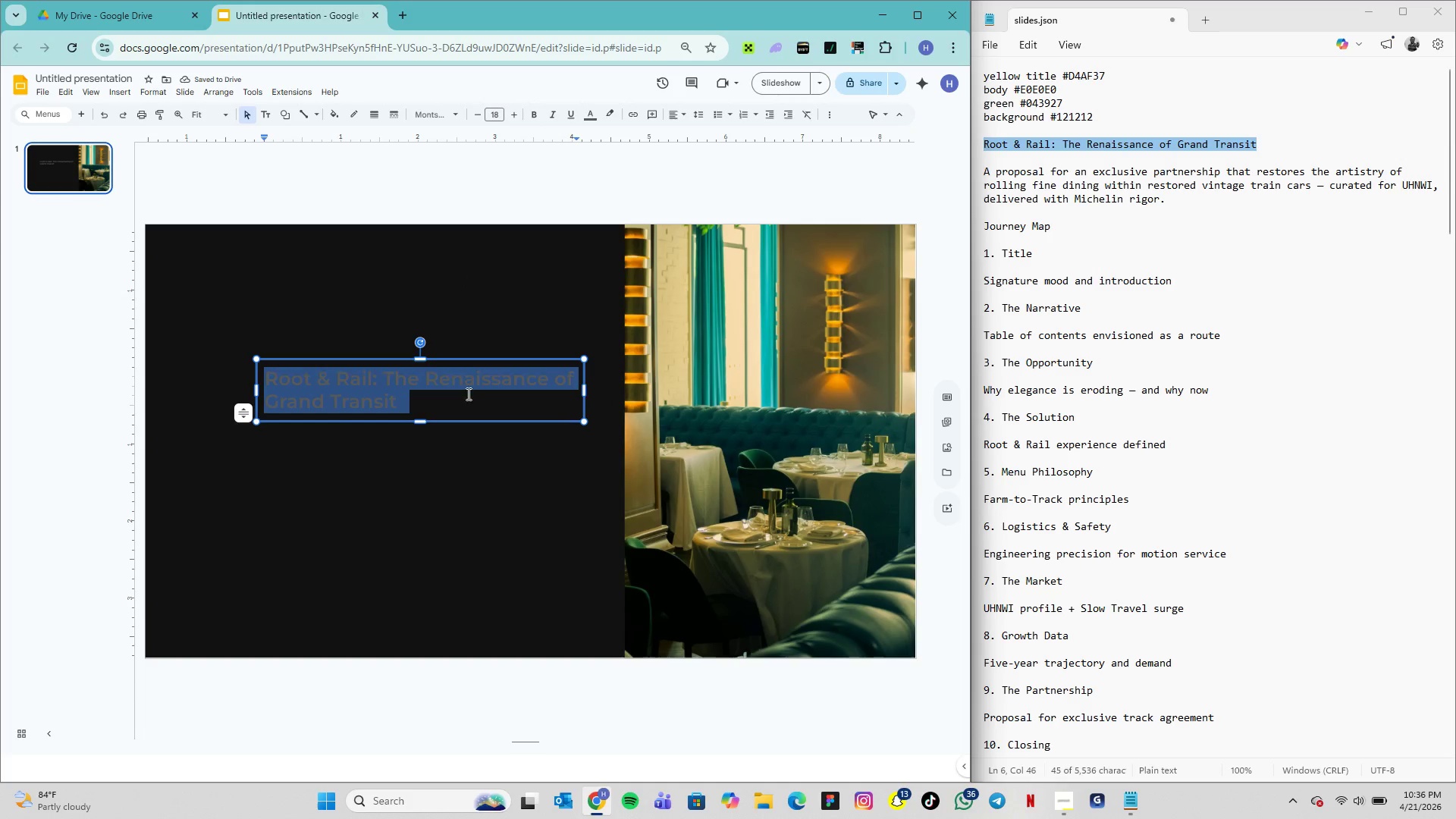 
wait(6.55)
 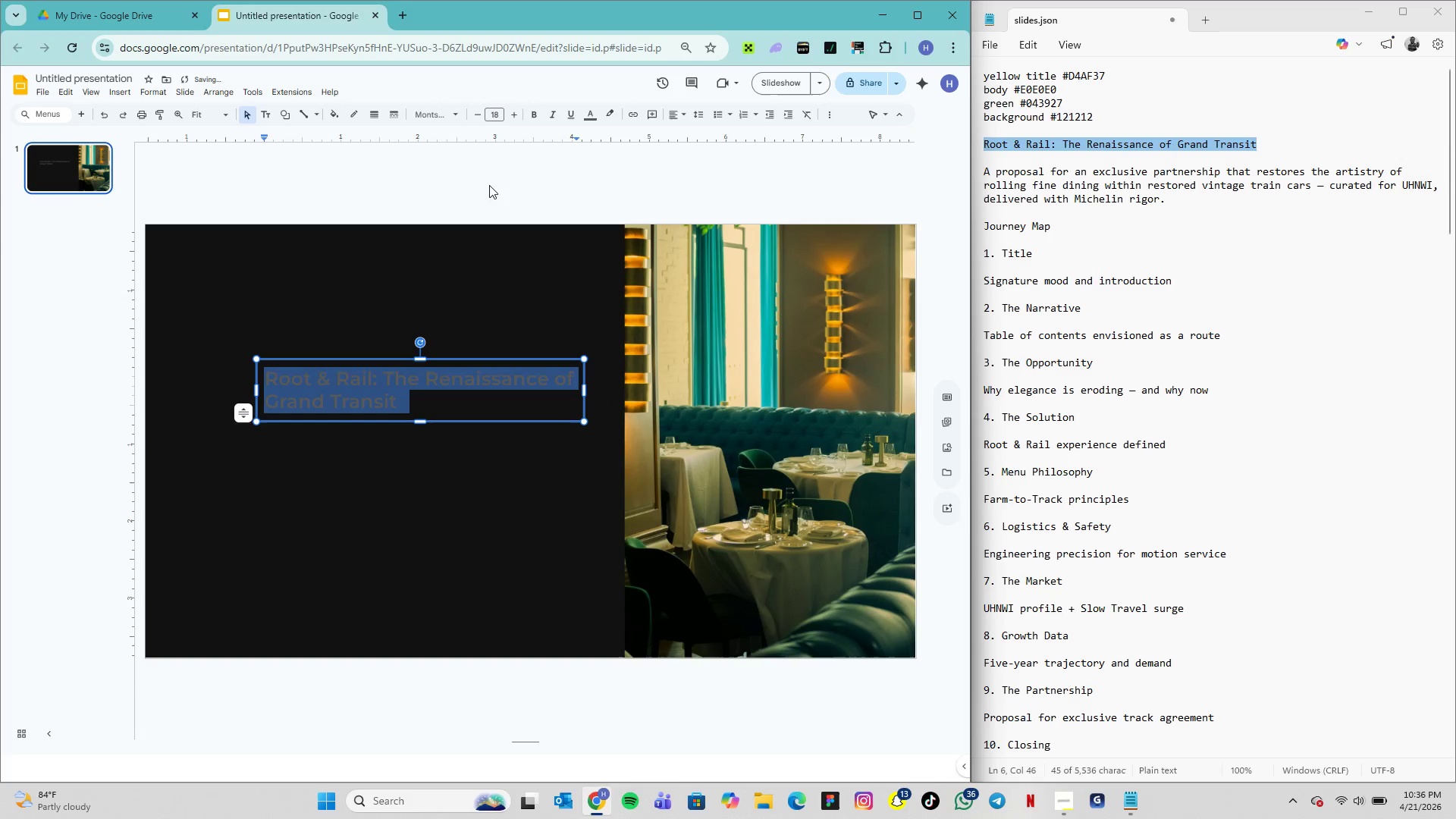 
left_click_drag(start_coordinate=[585, 390], to_coordinate=[563, 391])
 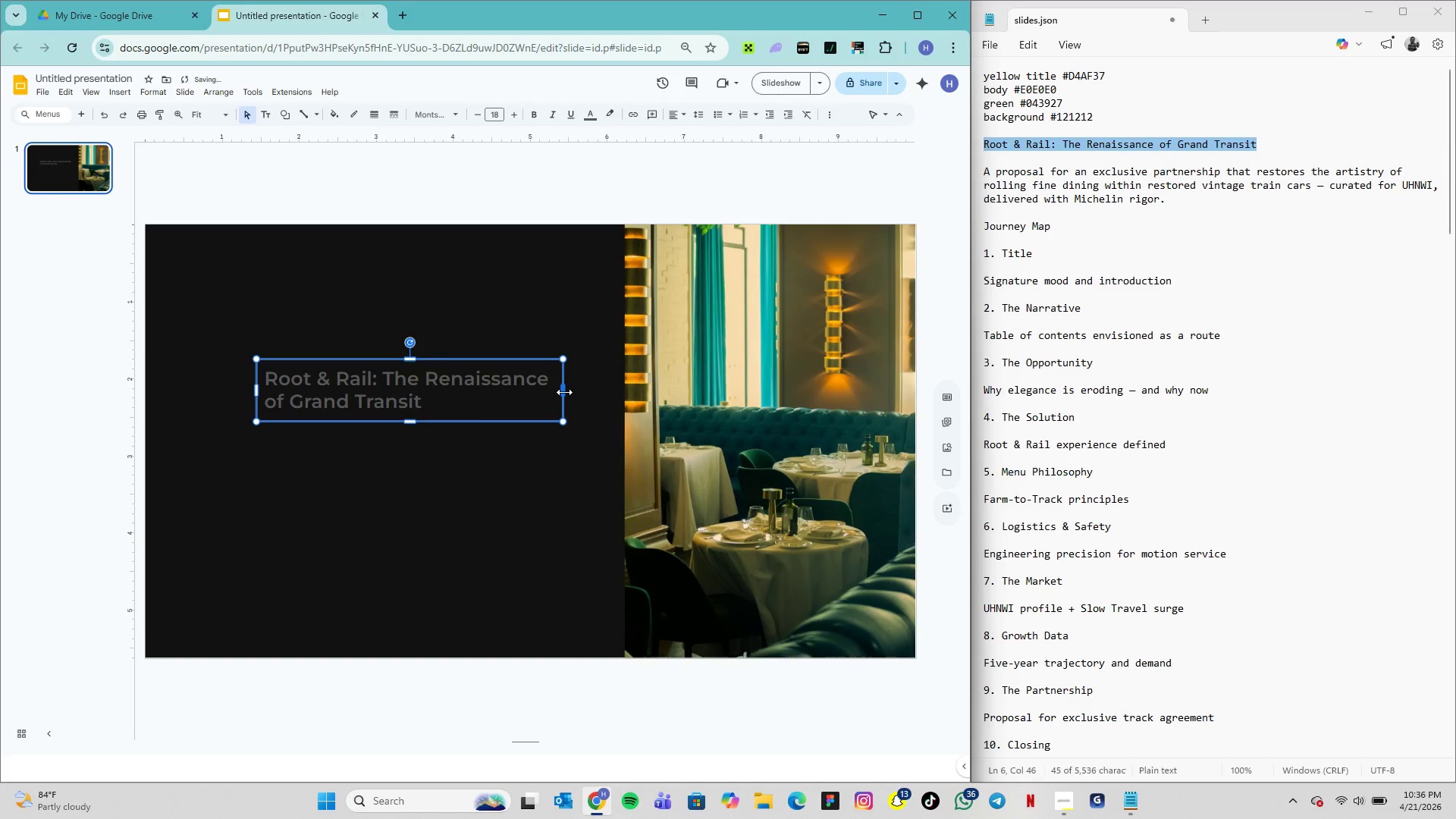 
left_click_drag(start_coordinate=[564, 392], to_coordinate=[544, 391])
 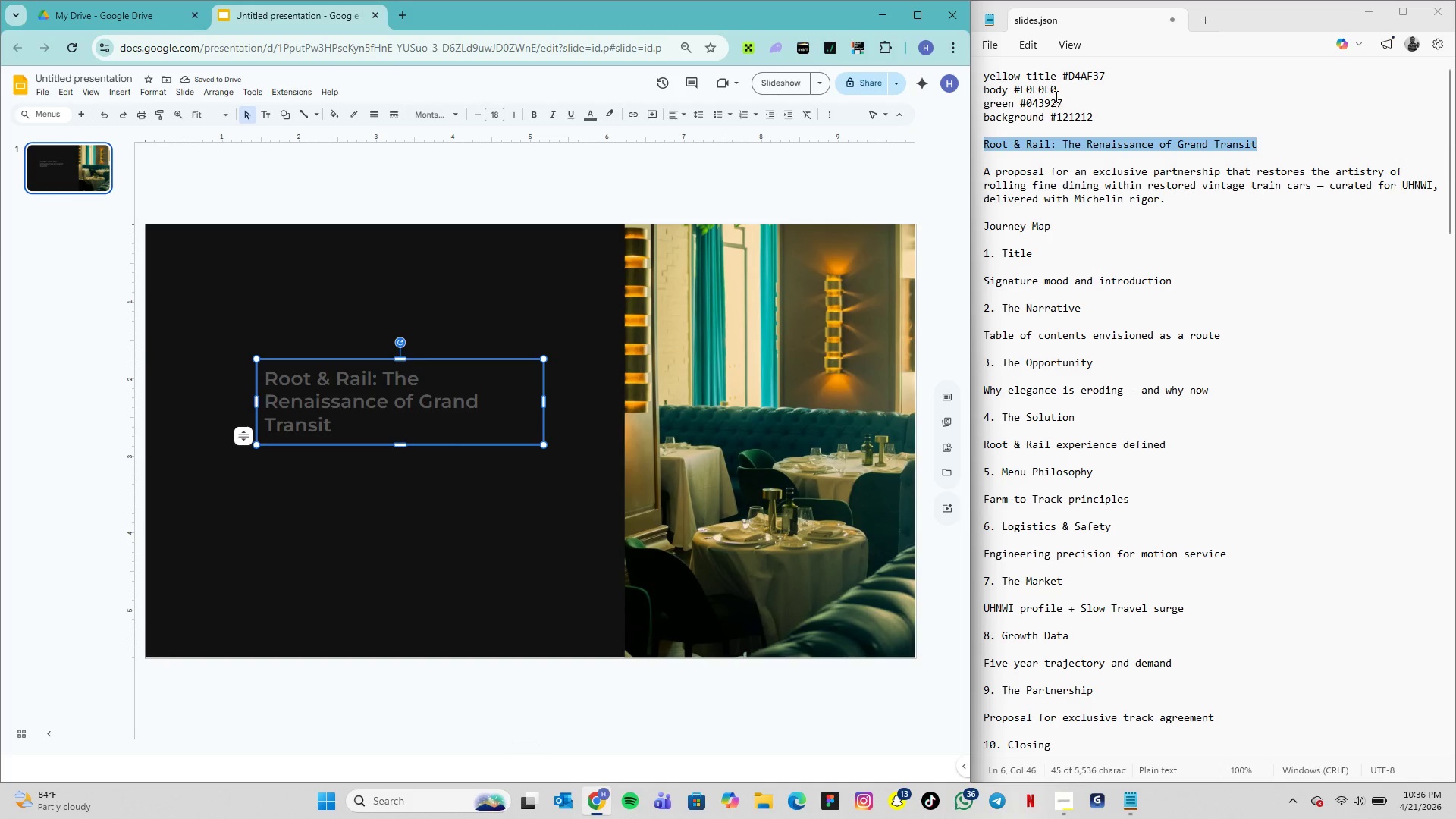 
wait(6.67)
 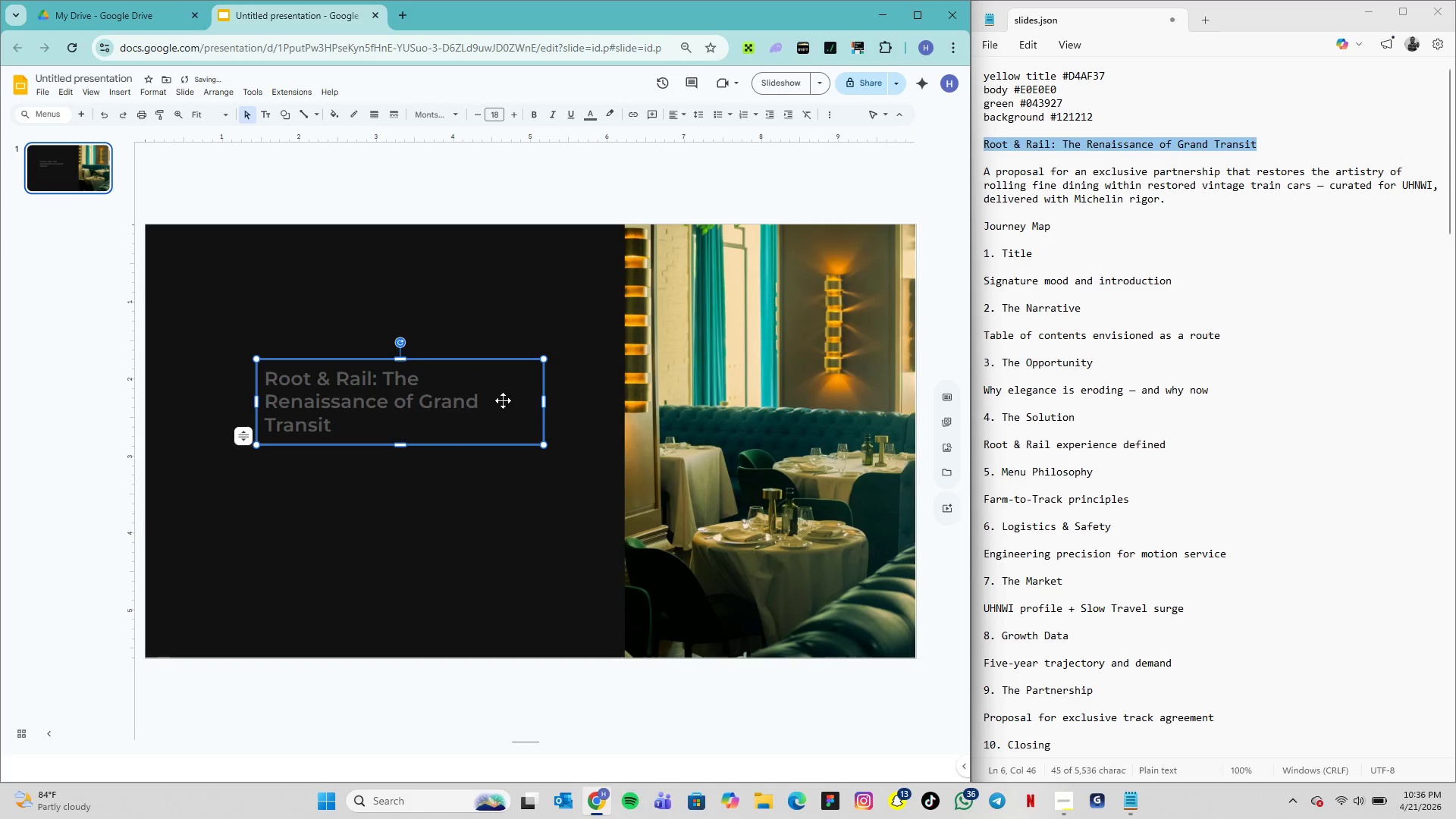 
left_click_drag(start_coordinate=[1106, 77], to_coordinate=[1061, 78])
 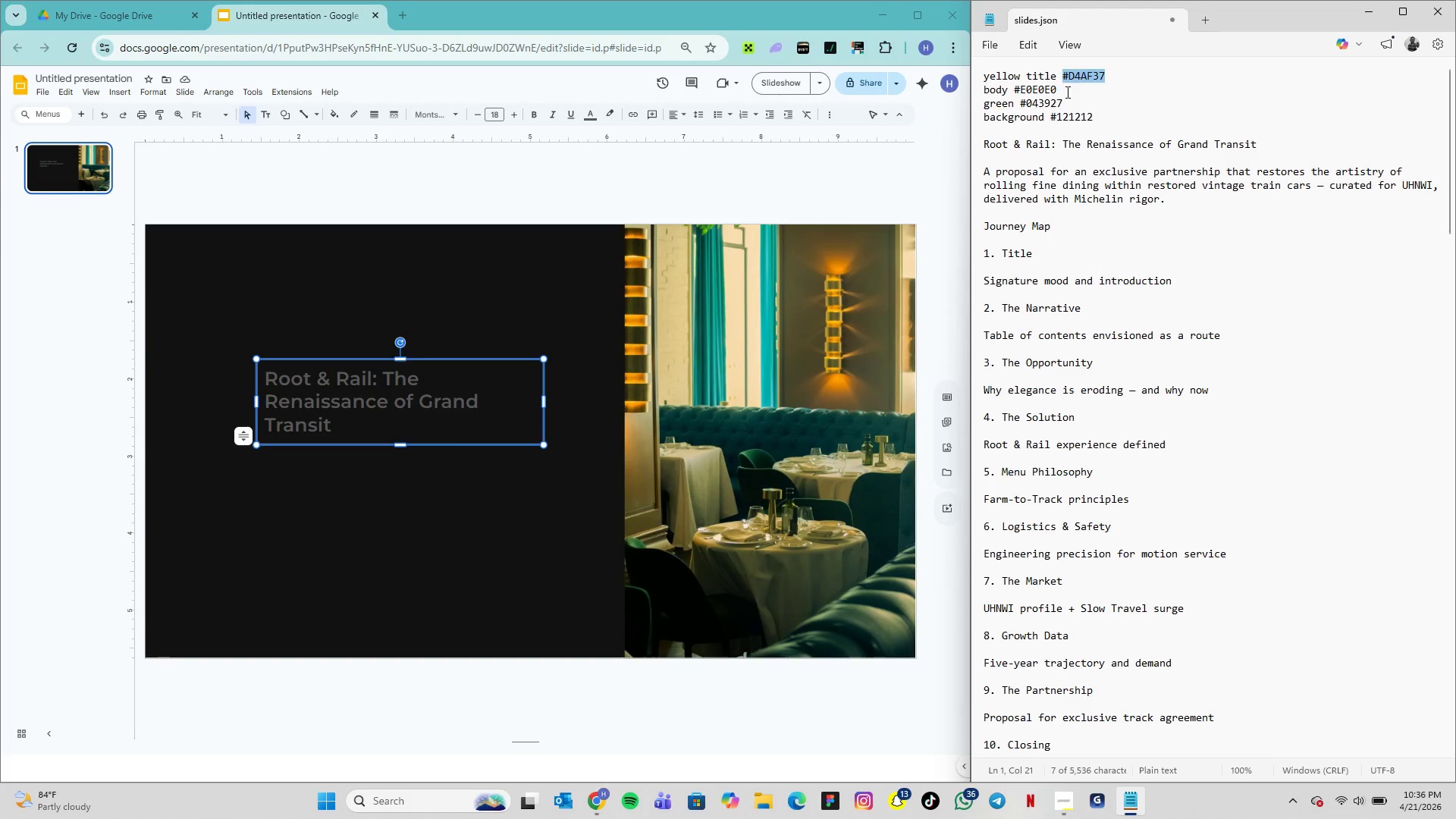 
key(Control+C)
 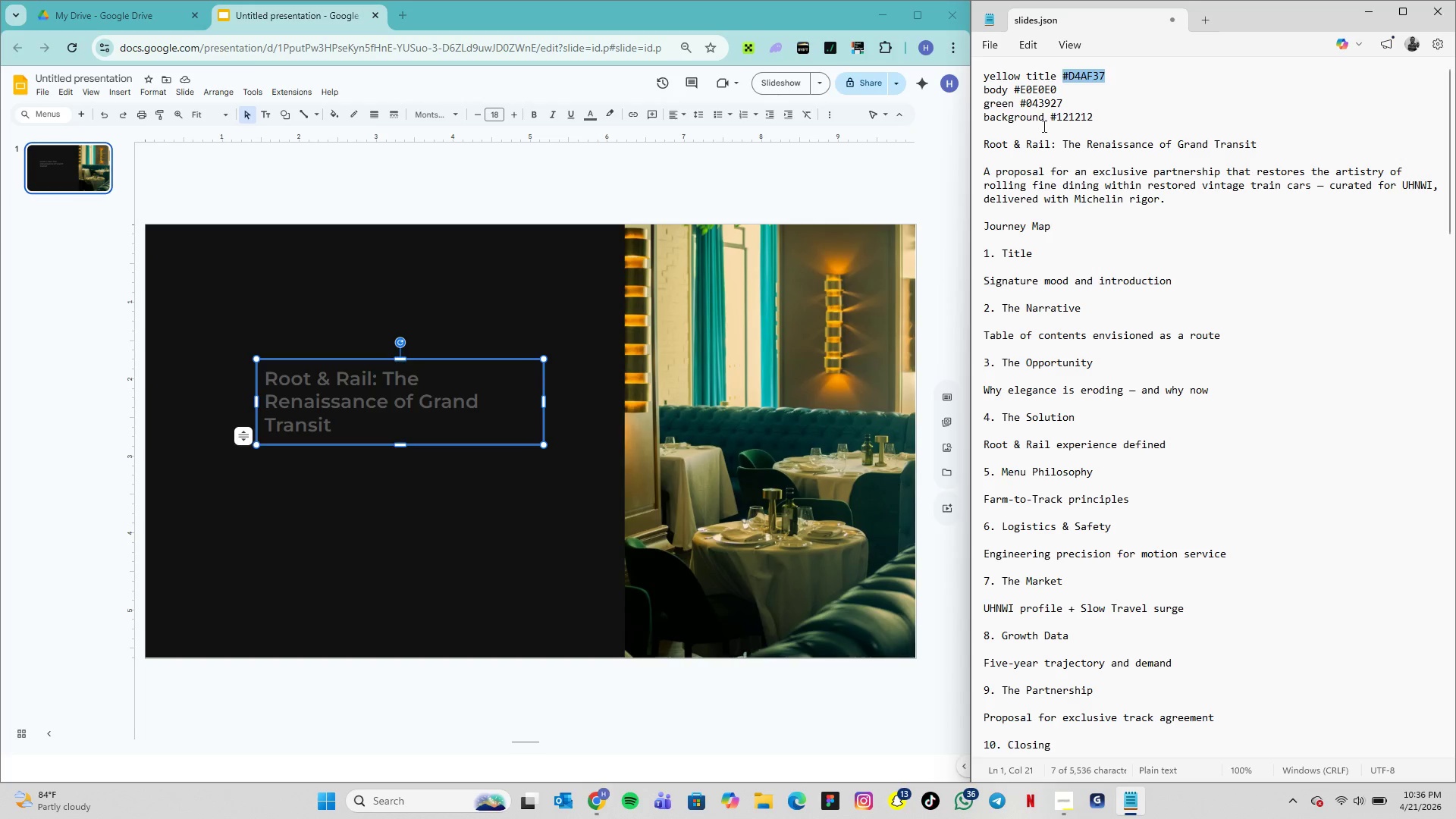 
key(Control+C)
 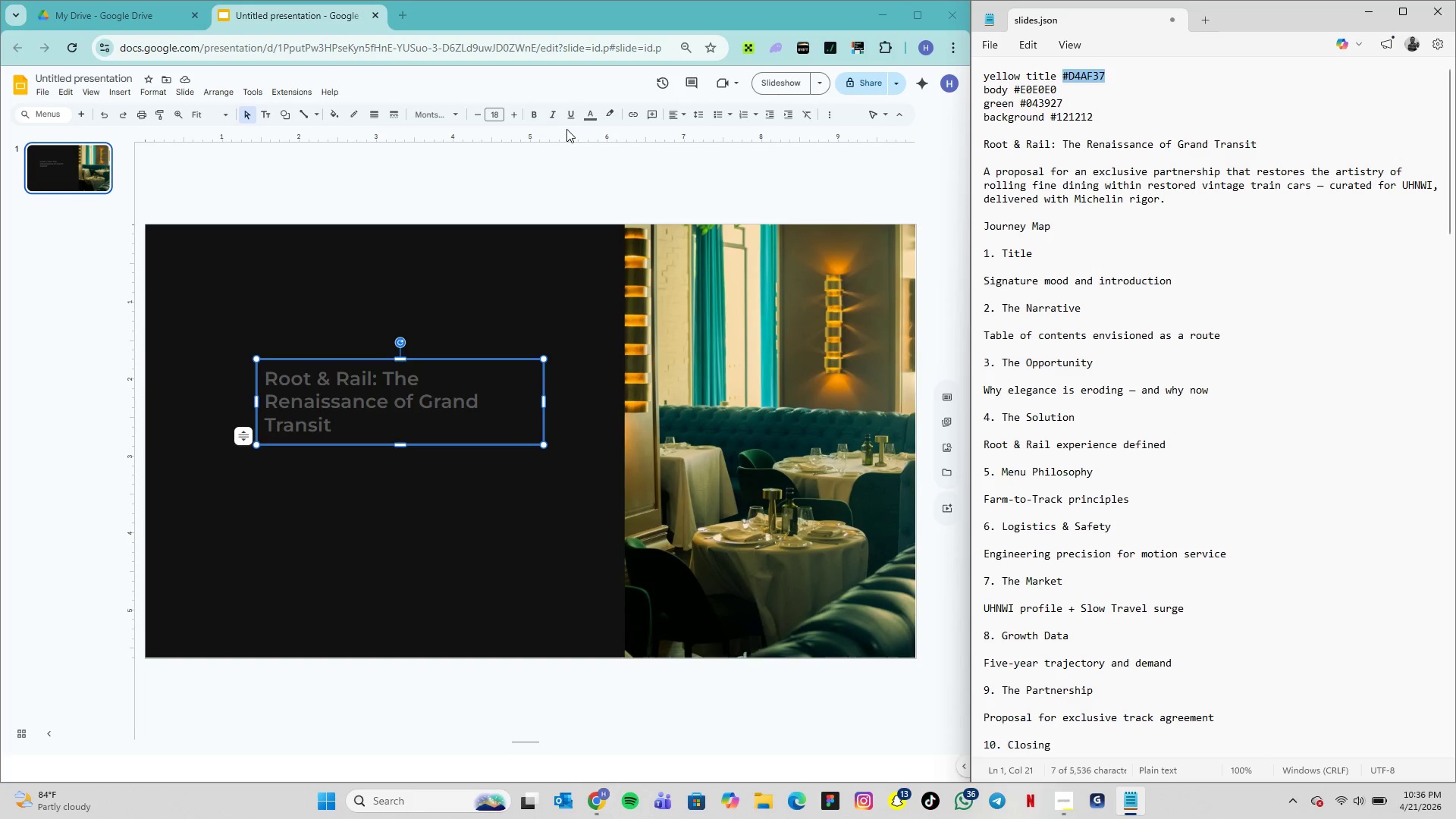 
mouse_move([573, 150])
 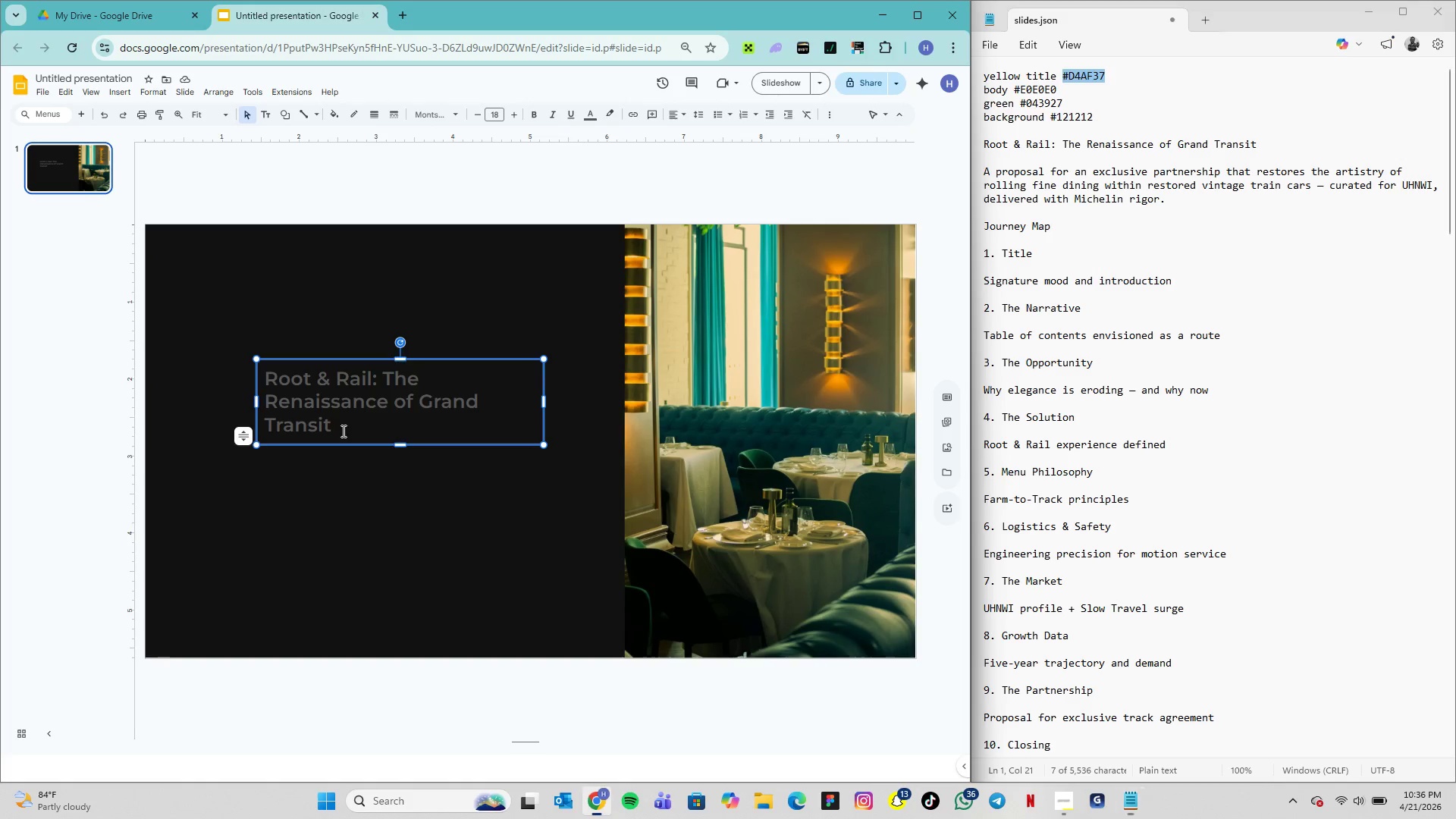 
double_click([342, 431])
 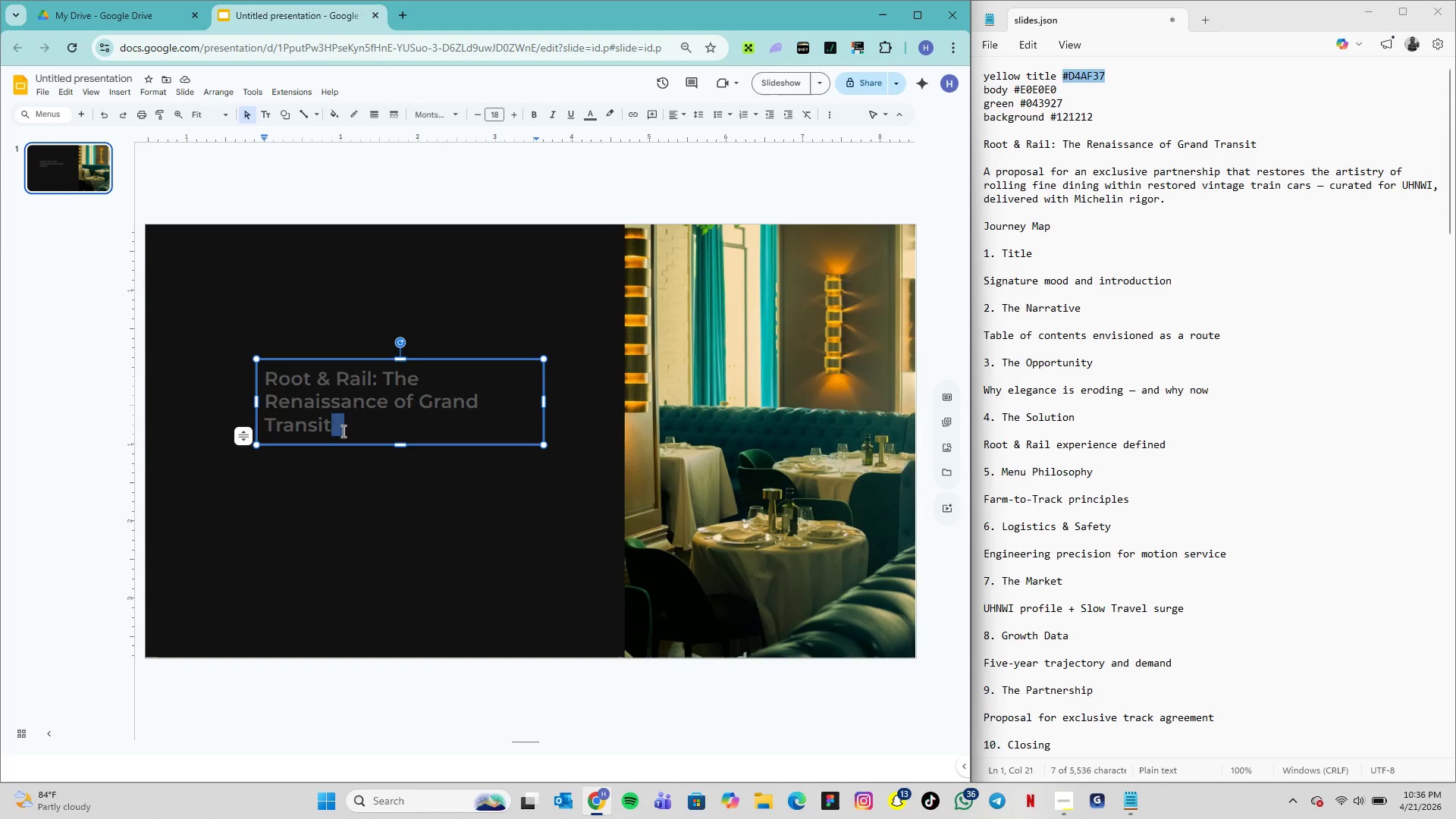 
triple_click([342, 431])
 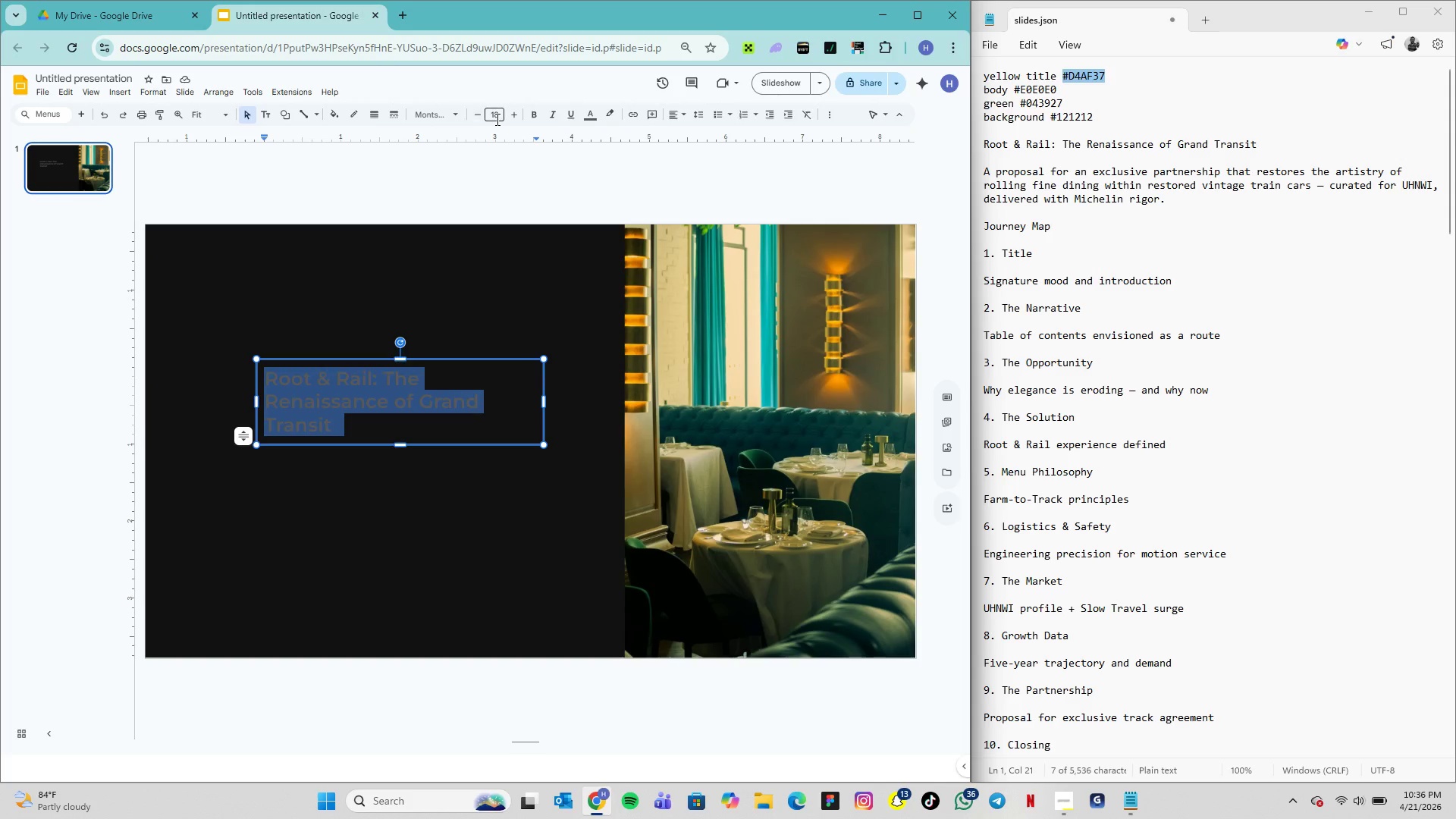 
left_click([500, 116])
 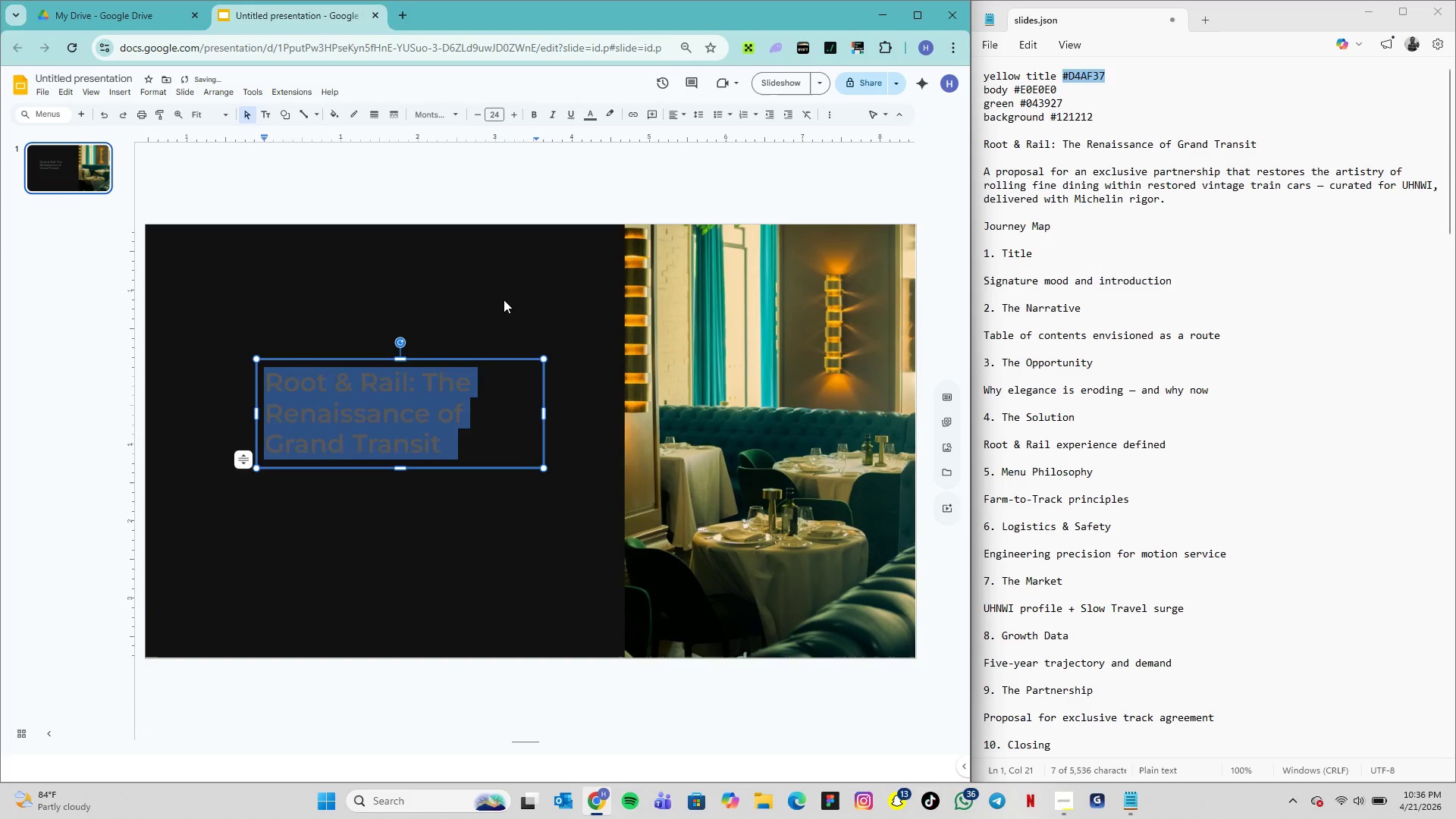 
wait(6.38)
 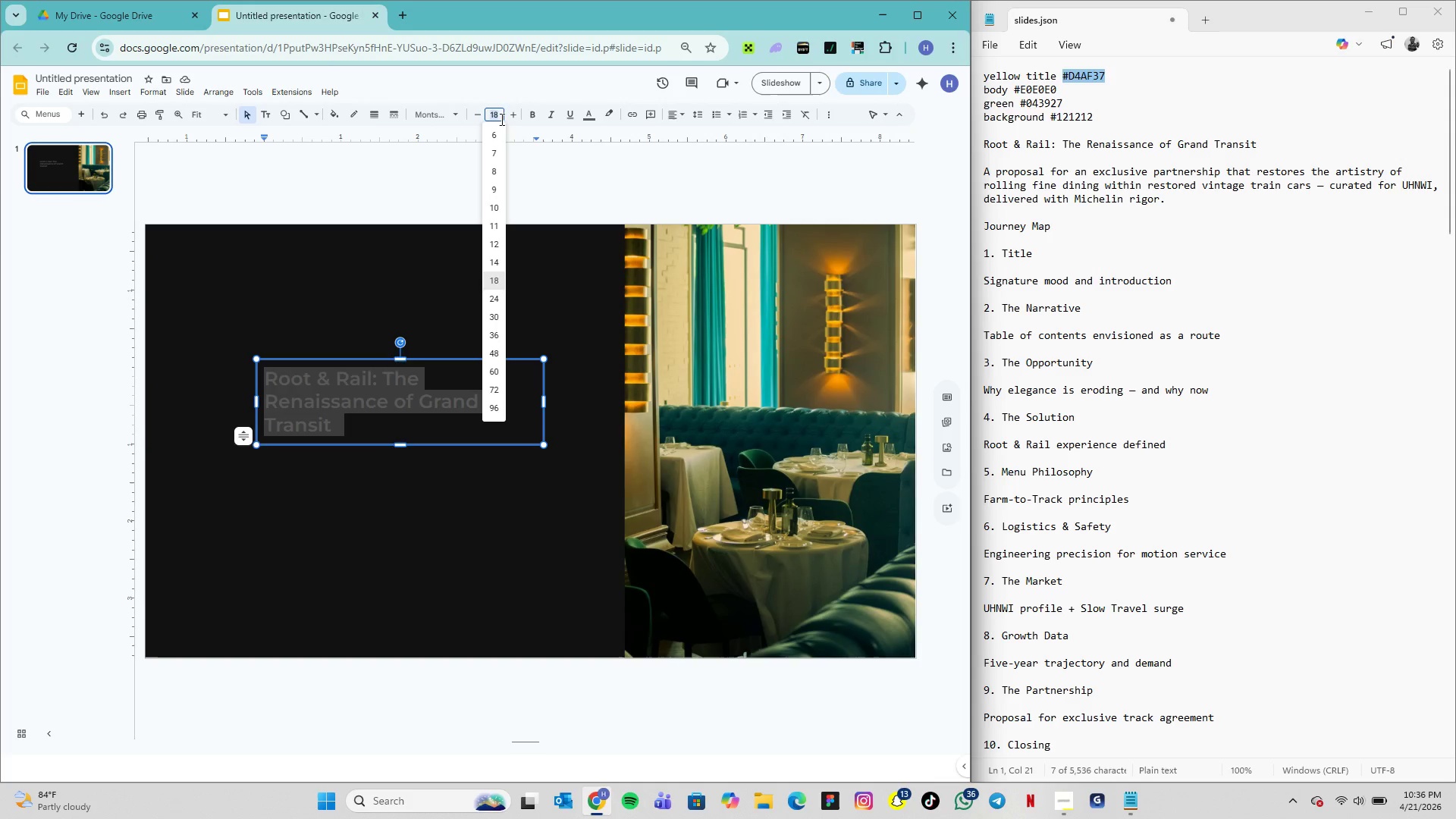 
left_click_drag(start_coordinate=[542, 411], to_coordinate=[564, 410])
 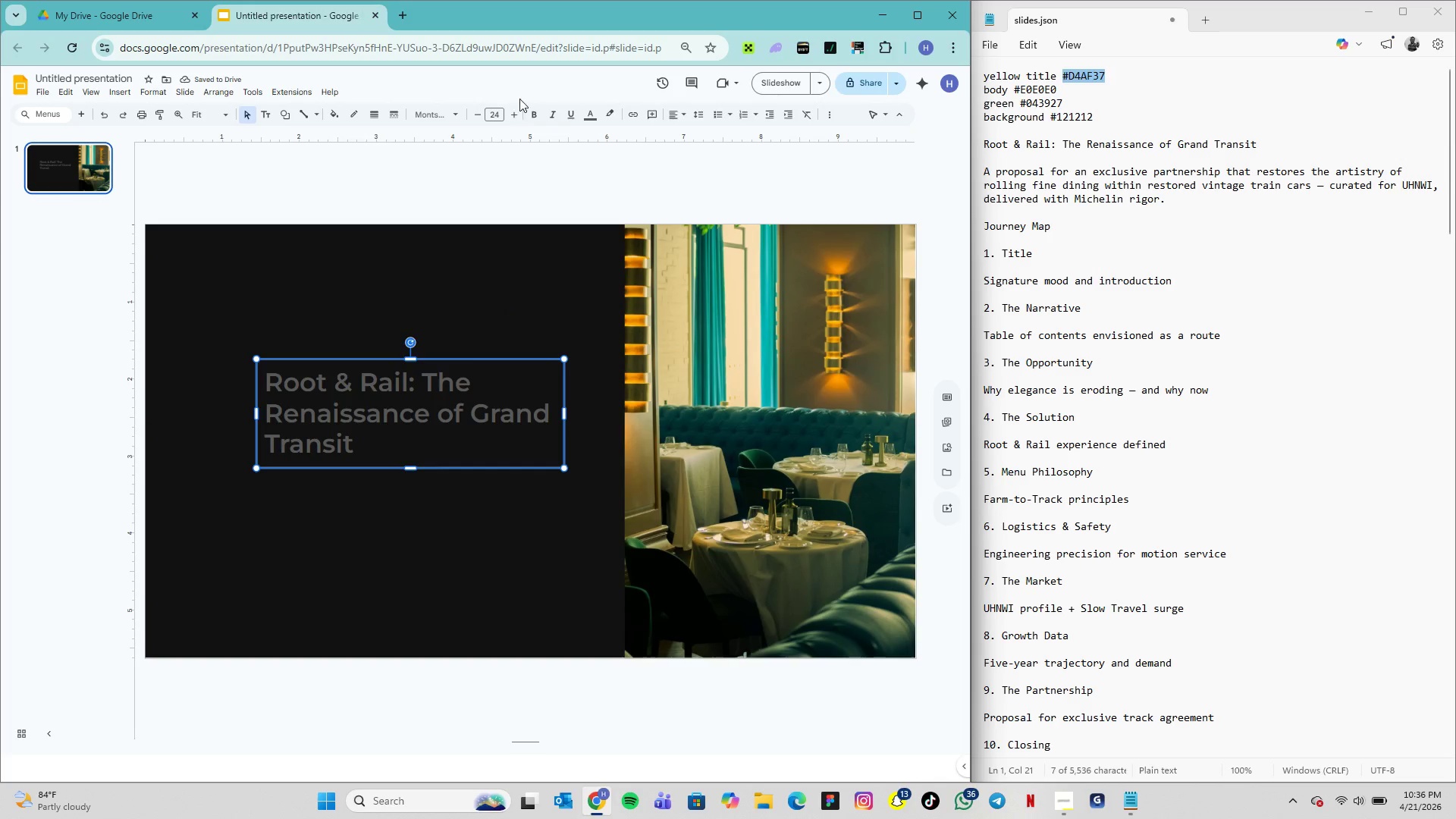 
wait(6.59)
 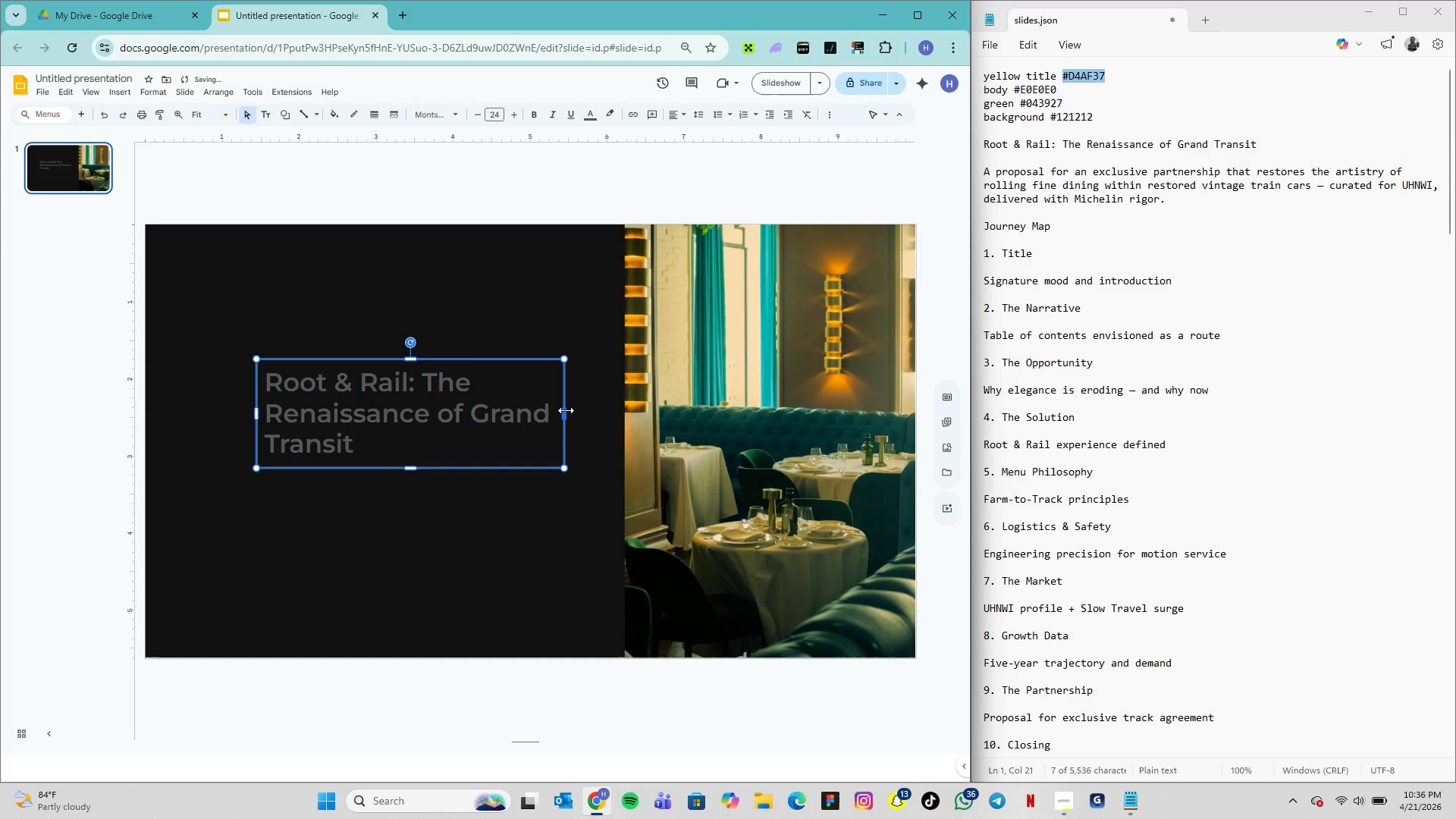 
left_click([597, 121])
 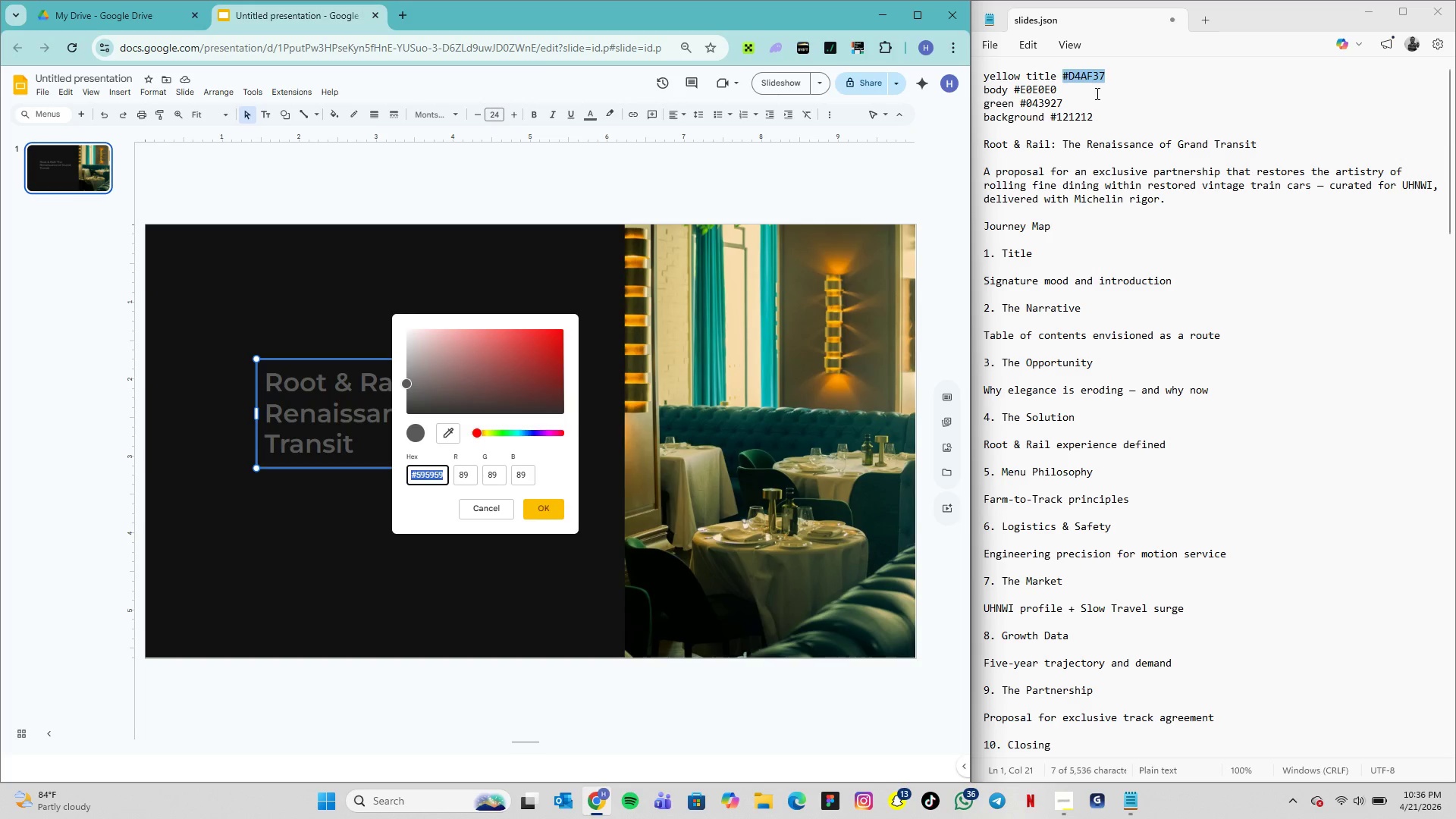 
wait(6.02)
 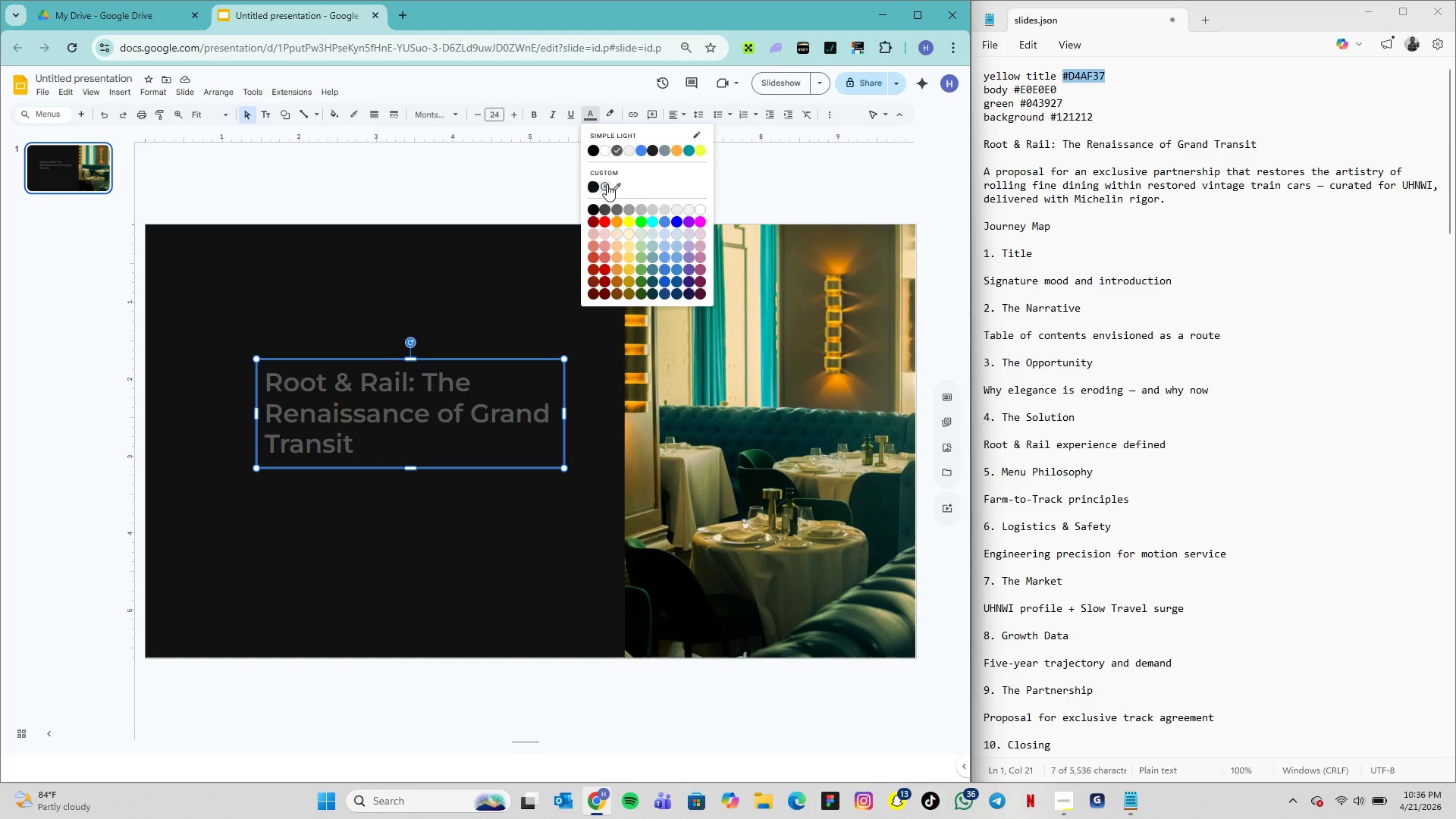 
key(Control+V)
 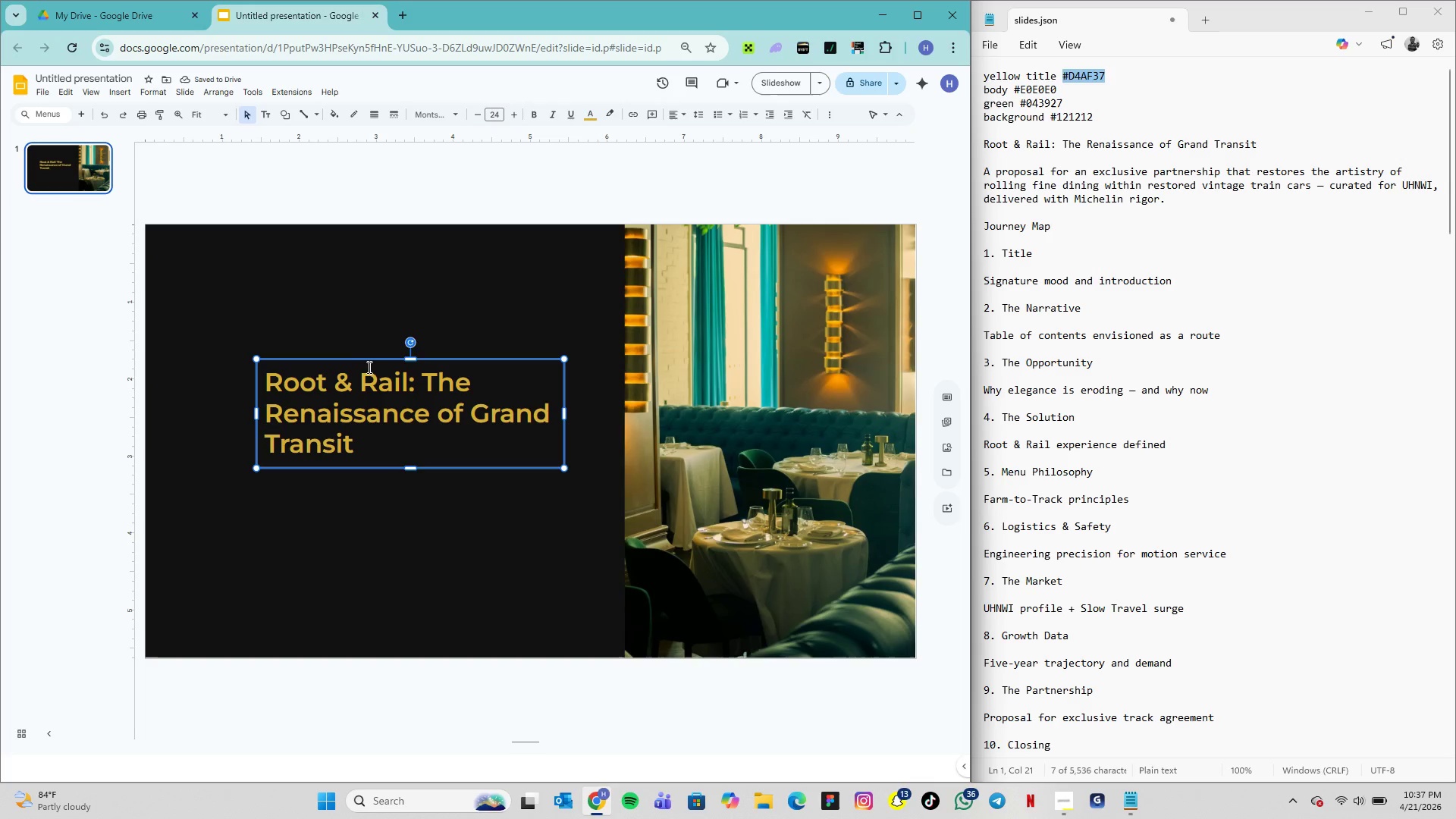 
wait(6.67)
 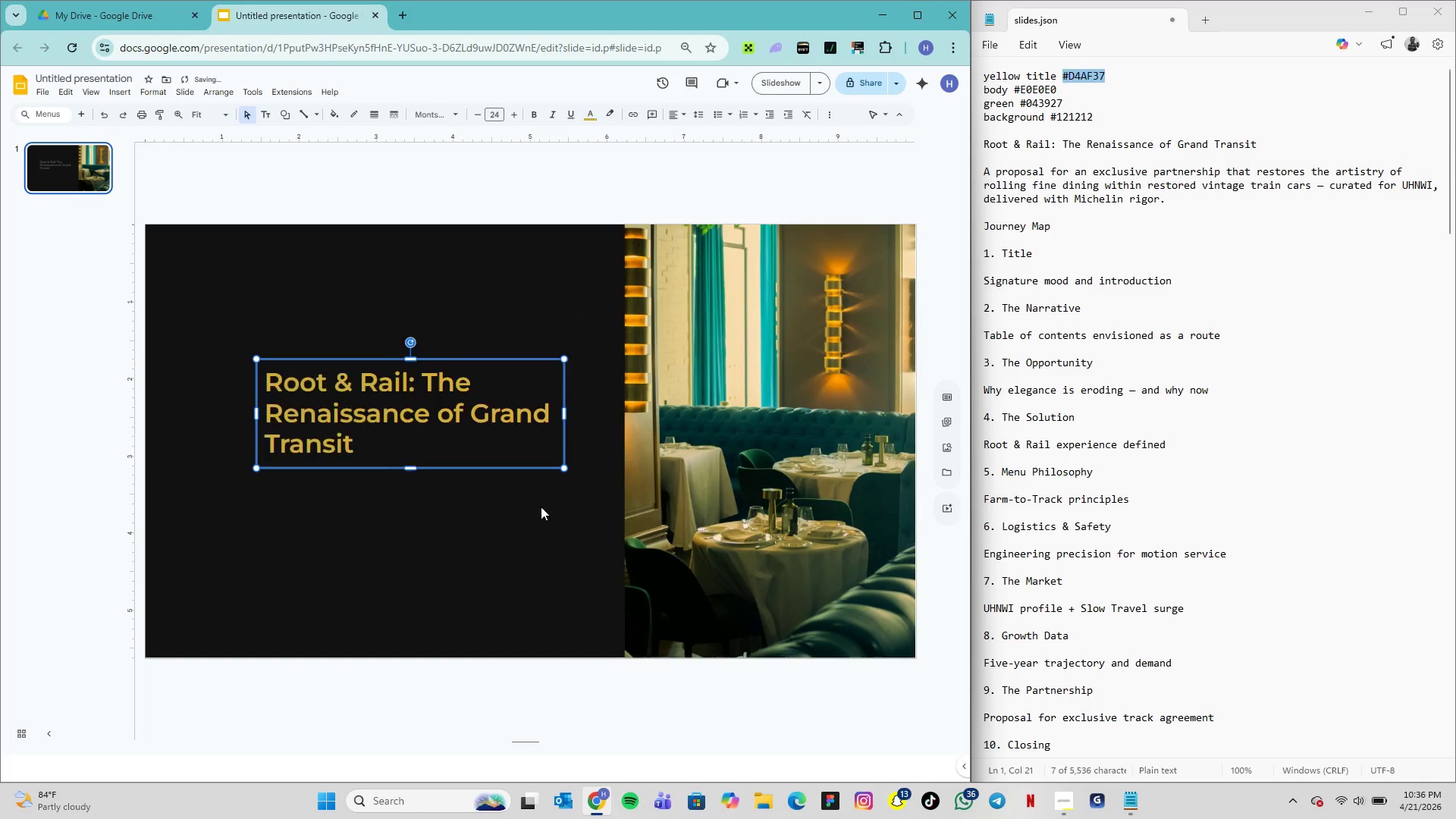 
left_click_drag(start_coordinate=[372, 362], to_coordinate=[342, 362])
 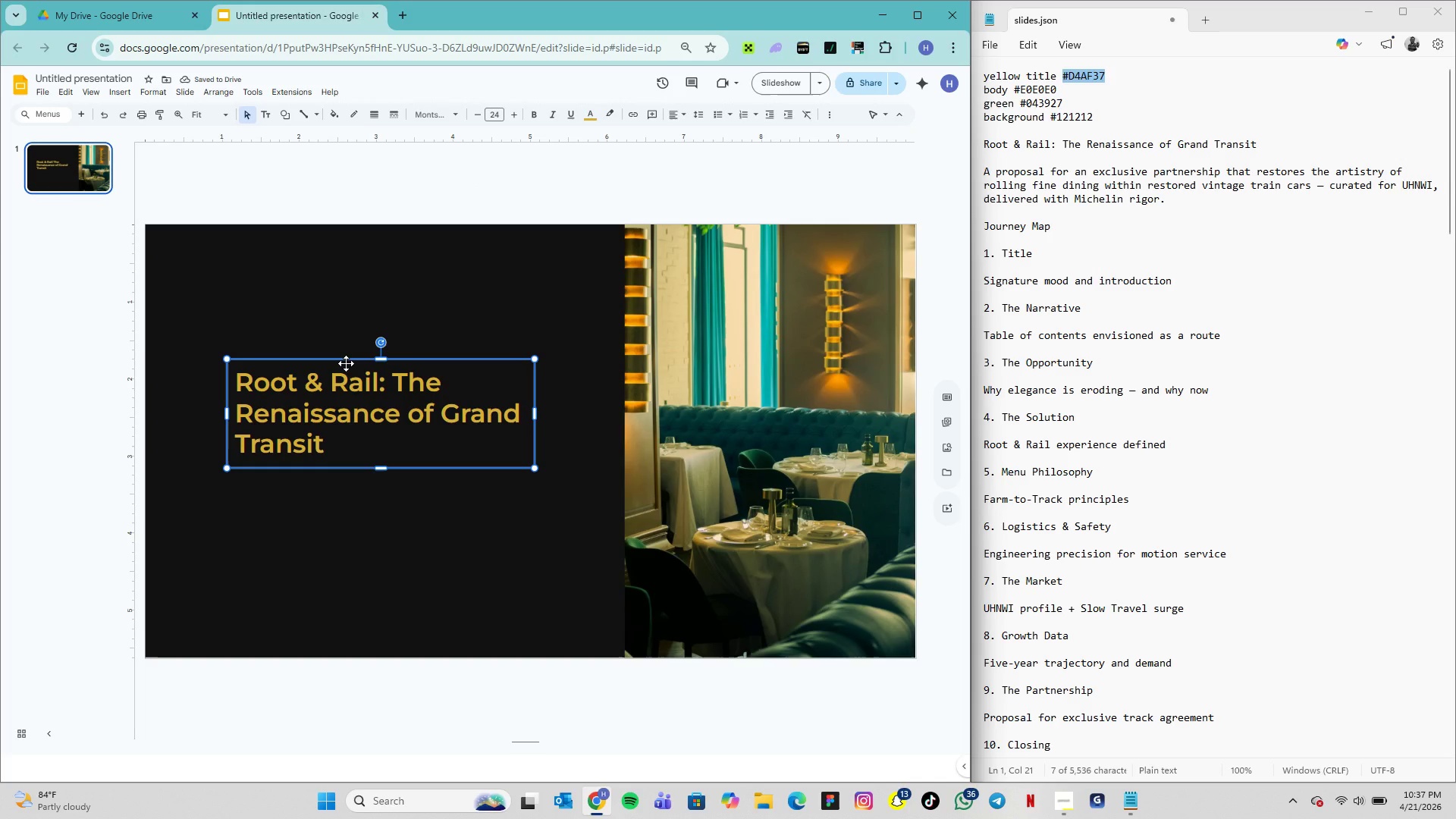 
wait(5.56)
 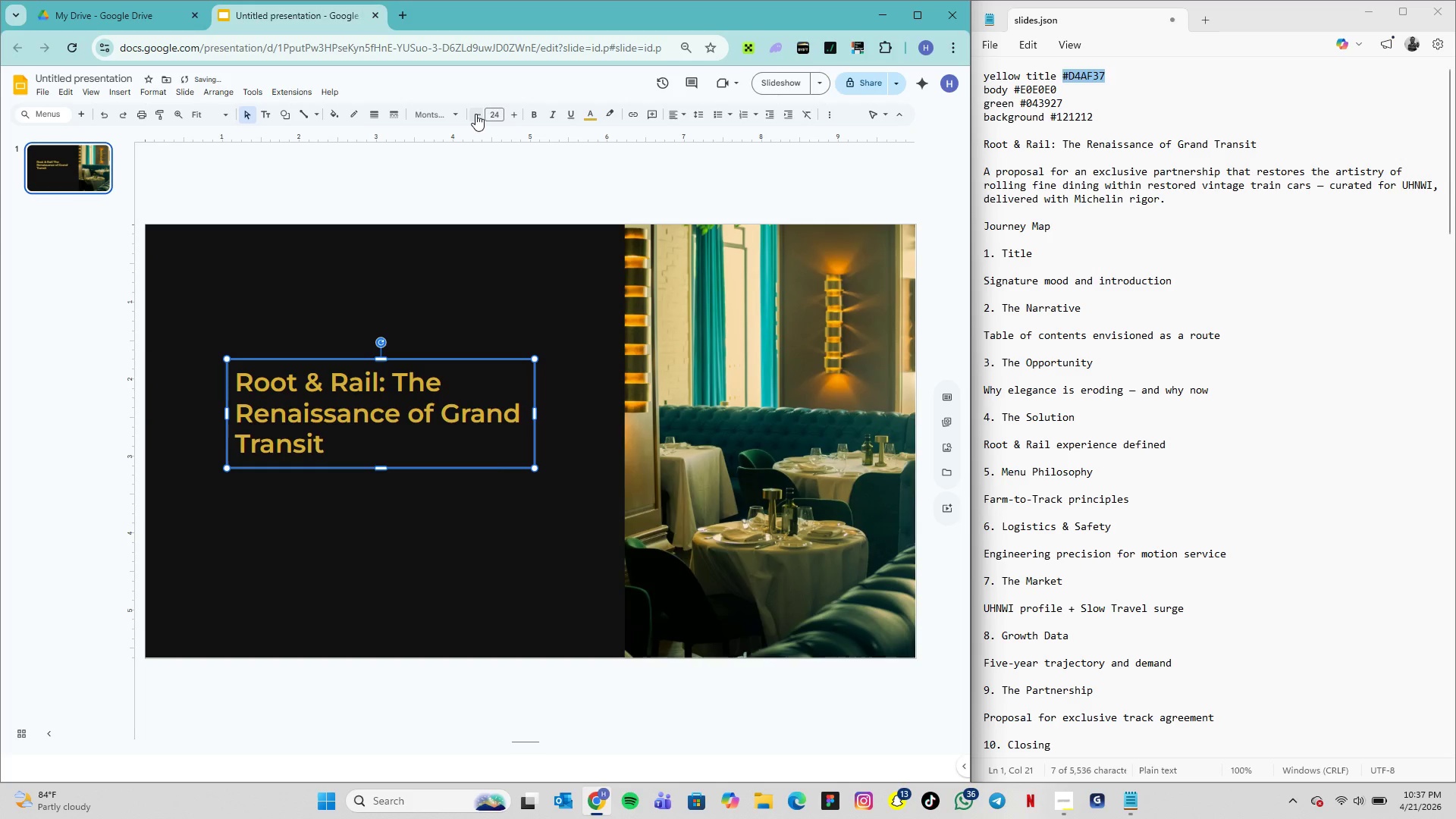 
left_click([346, 363])
 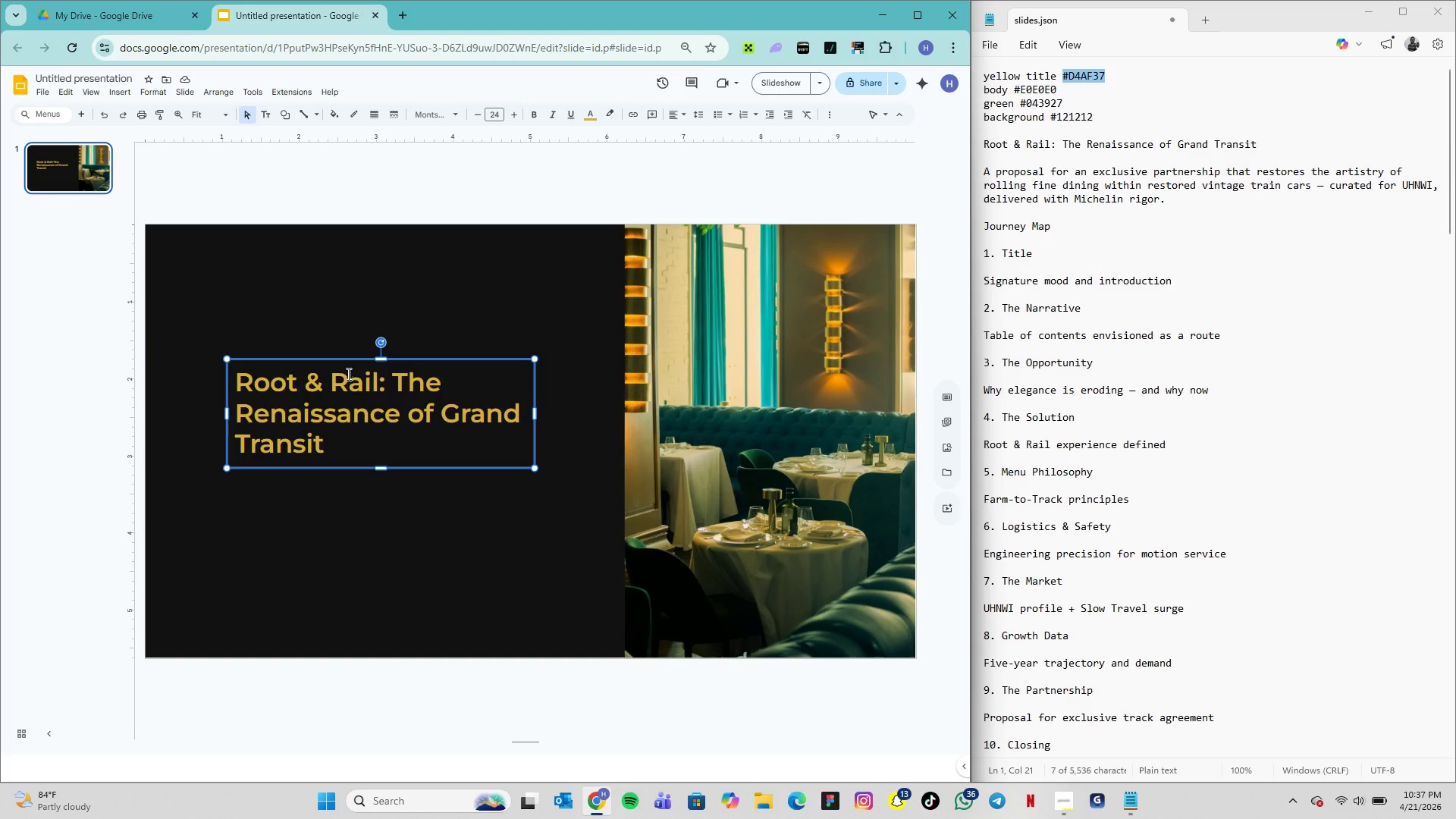 
key(Control+D)
 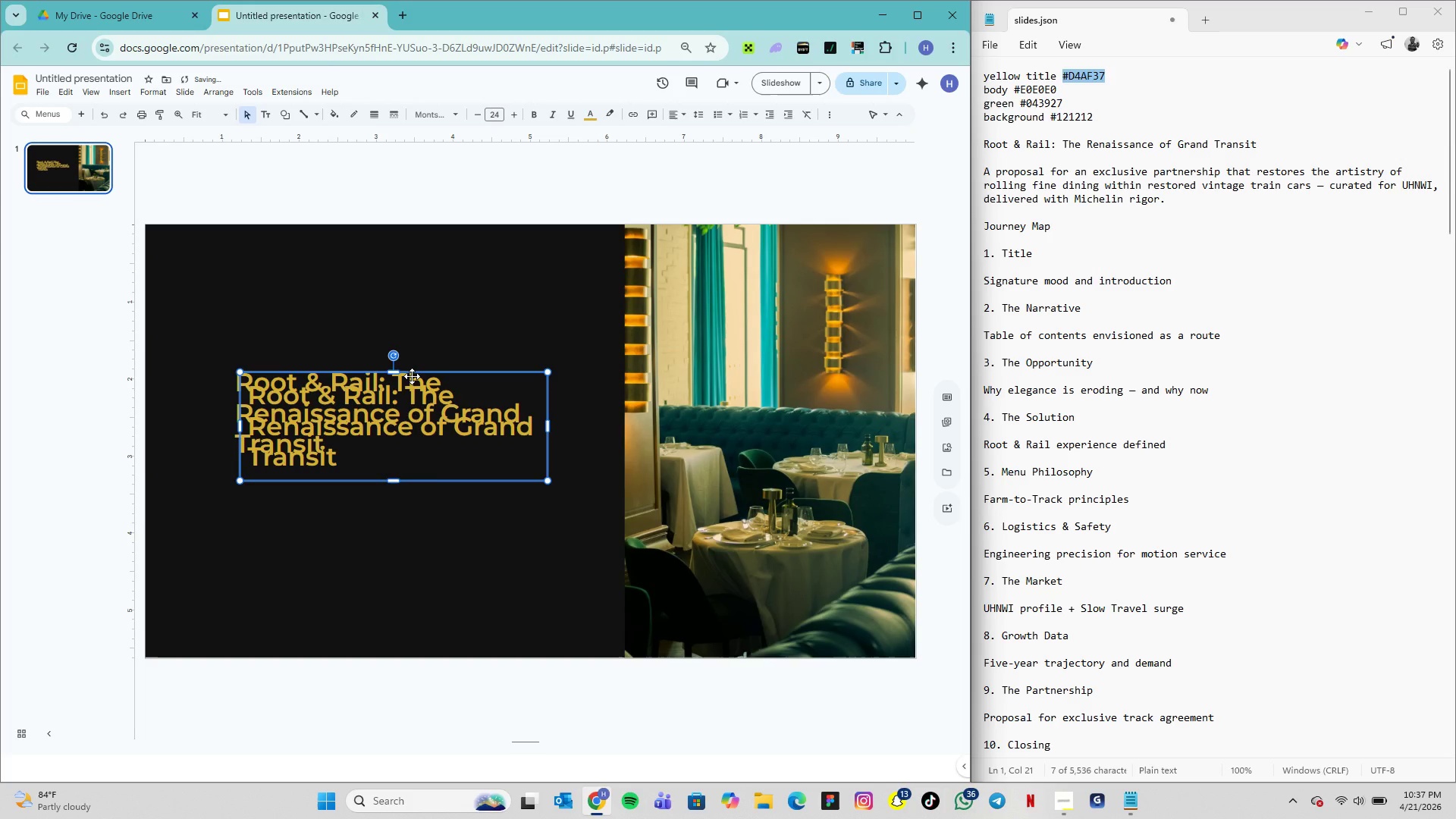 
left_click_drag(start_coordinate=[412, 376], to_coordinate=[399, 465])
 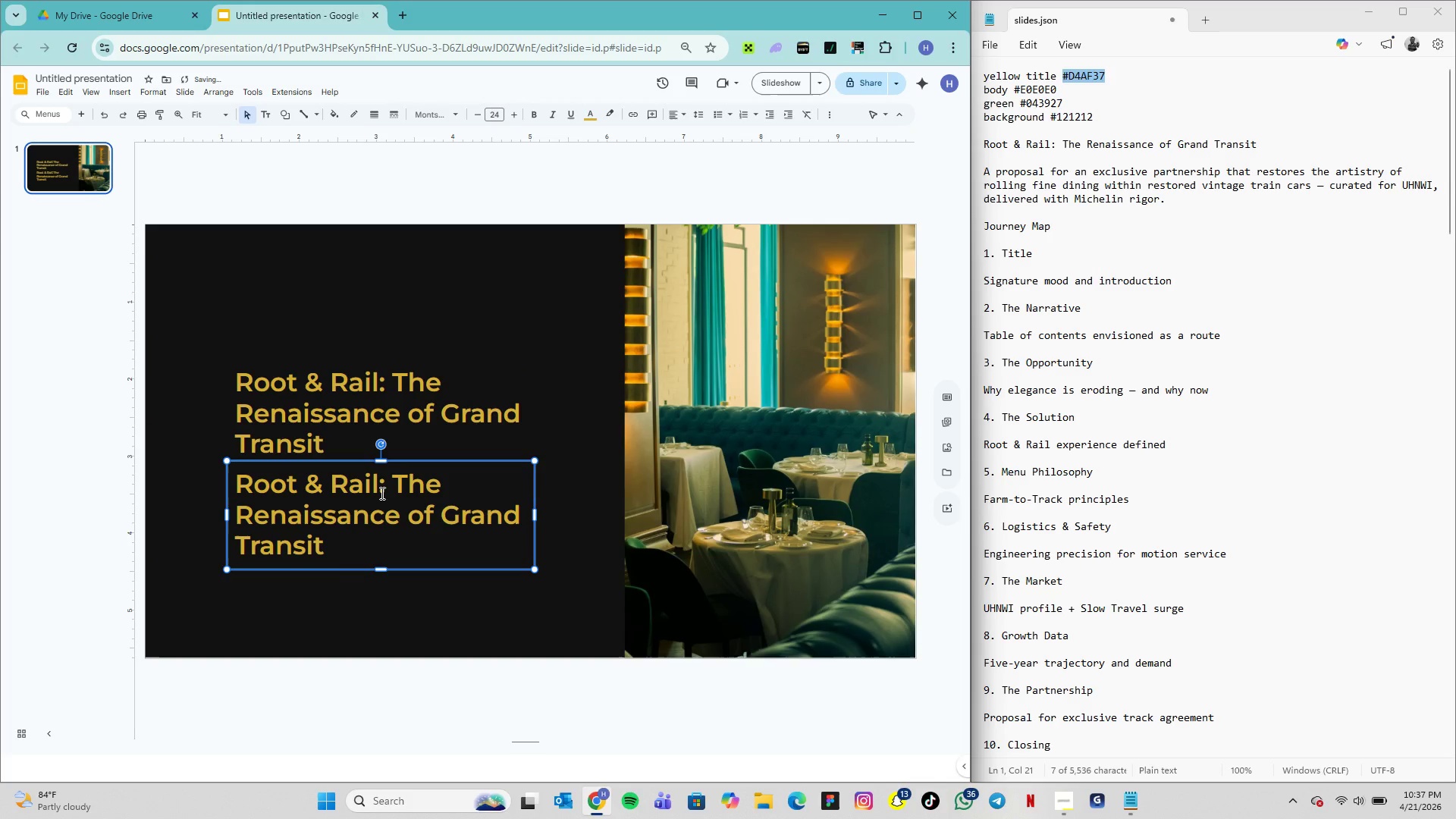 
double_click([381, 493])
 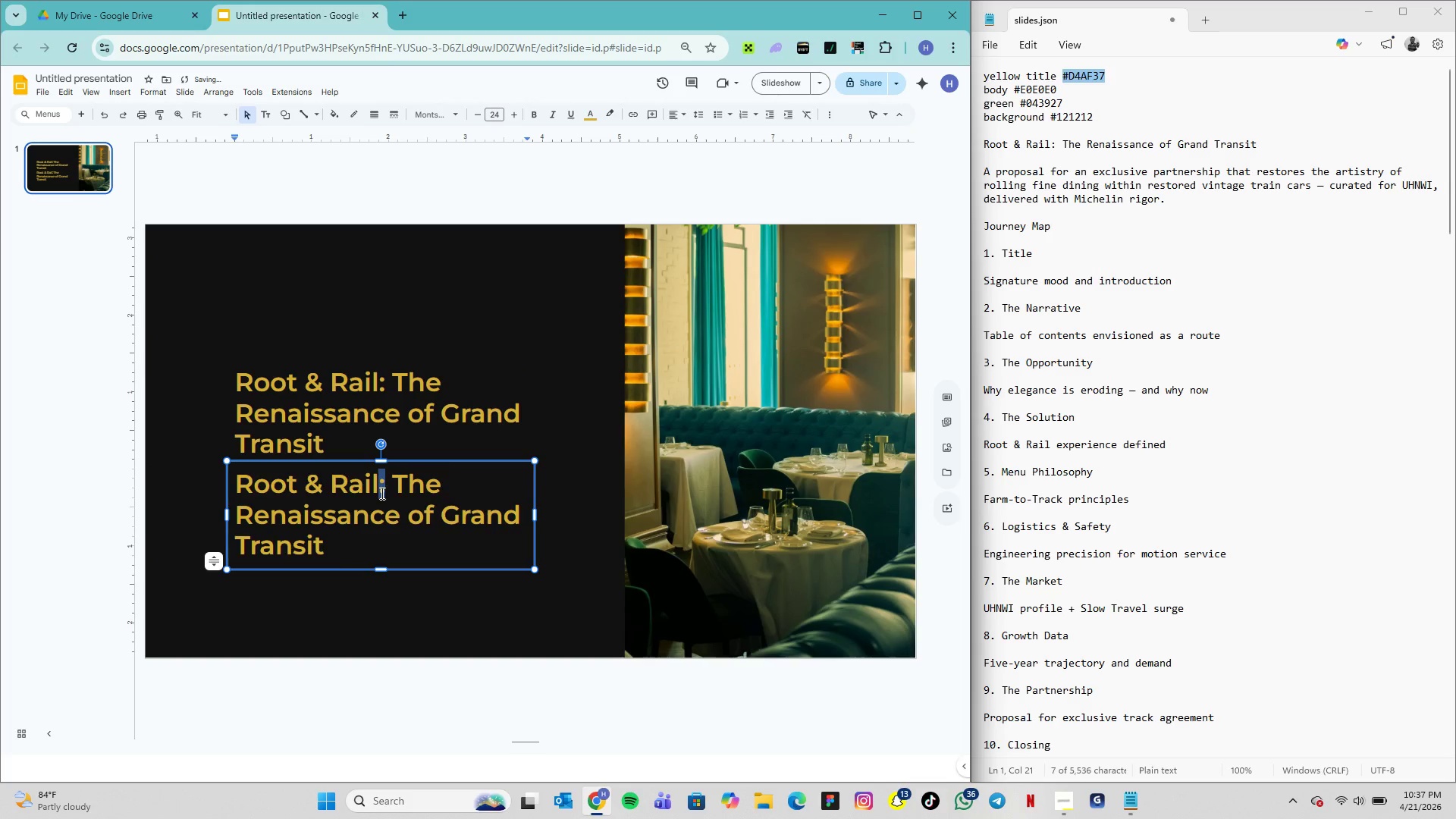 
triple_click([381, 493])
 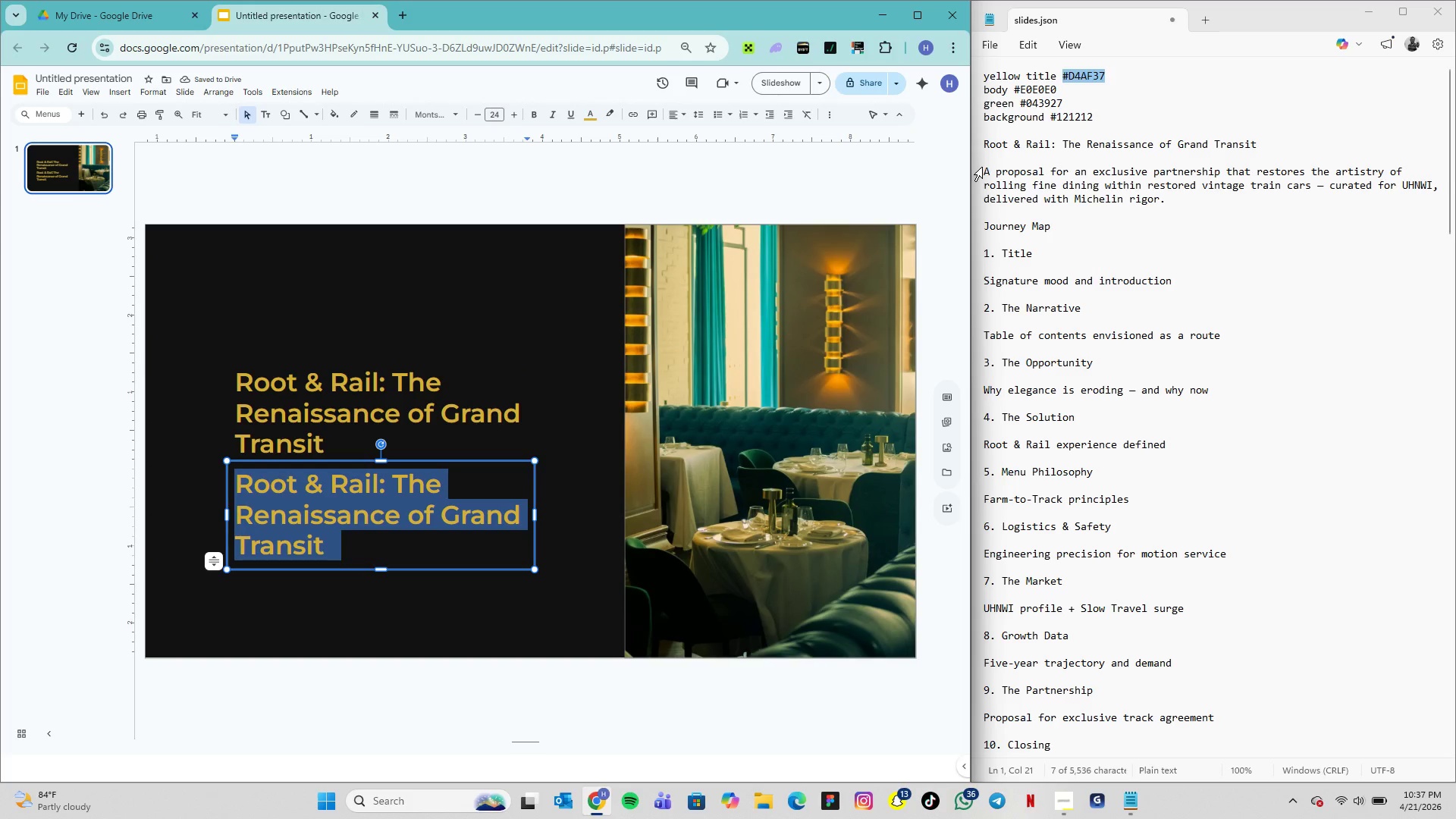 
left_click_drag(start_coordinate=[986, 168], to_coordinate=[1166, 199])
 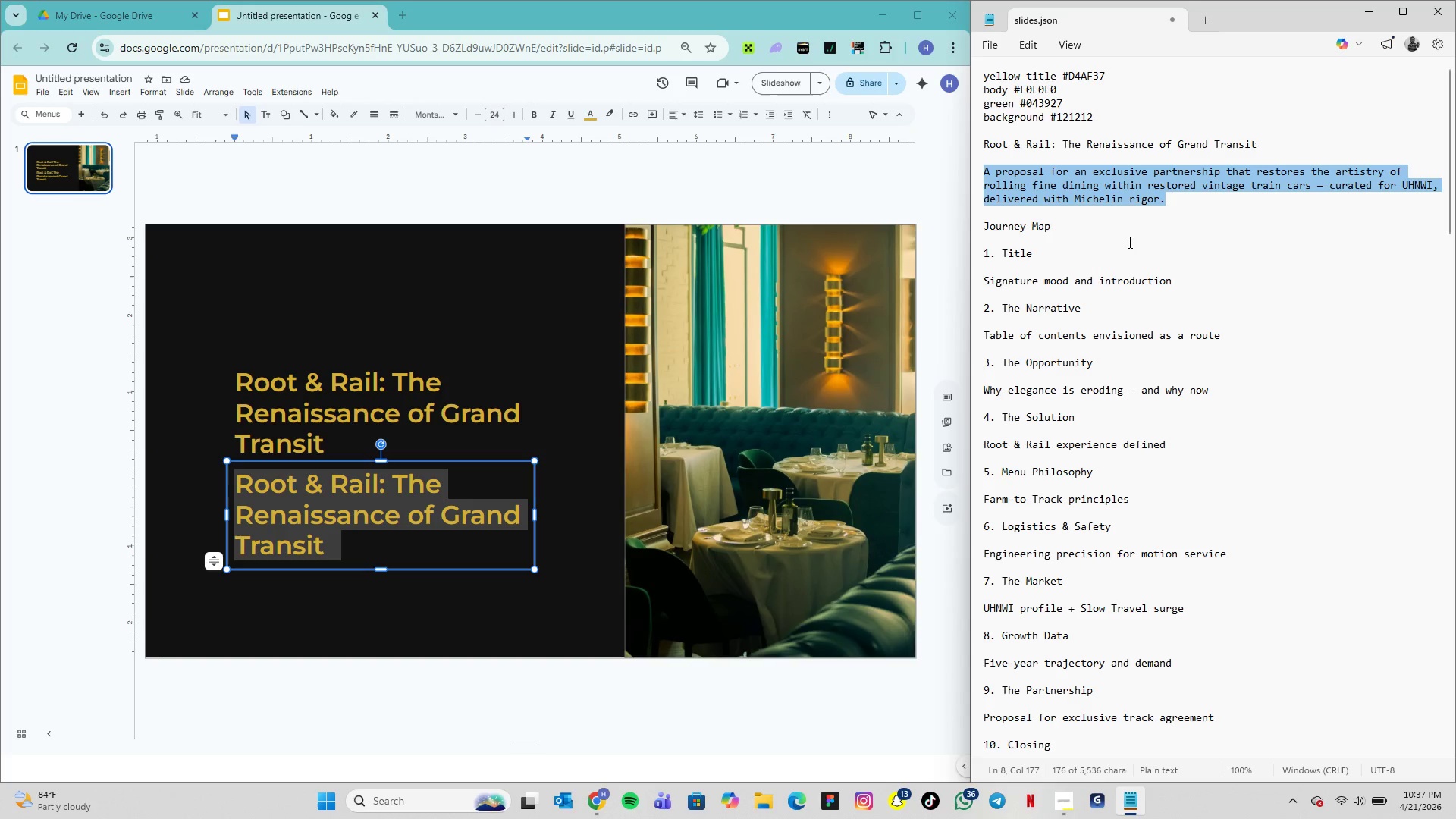 
key(Control+C)
 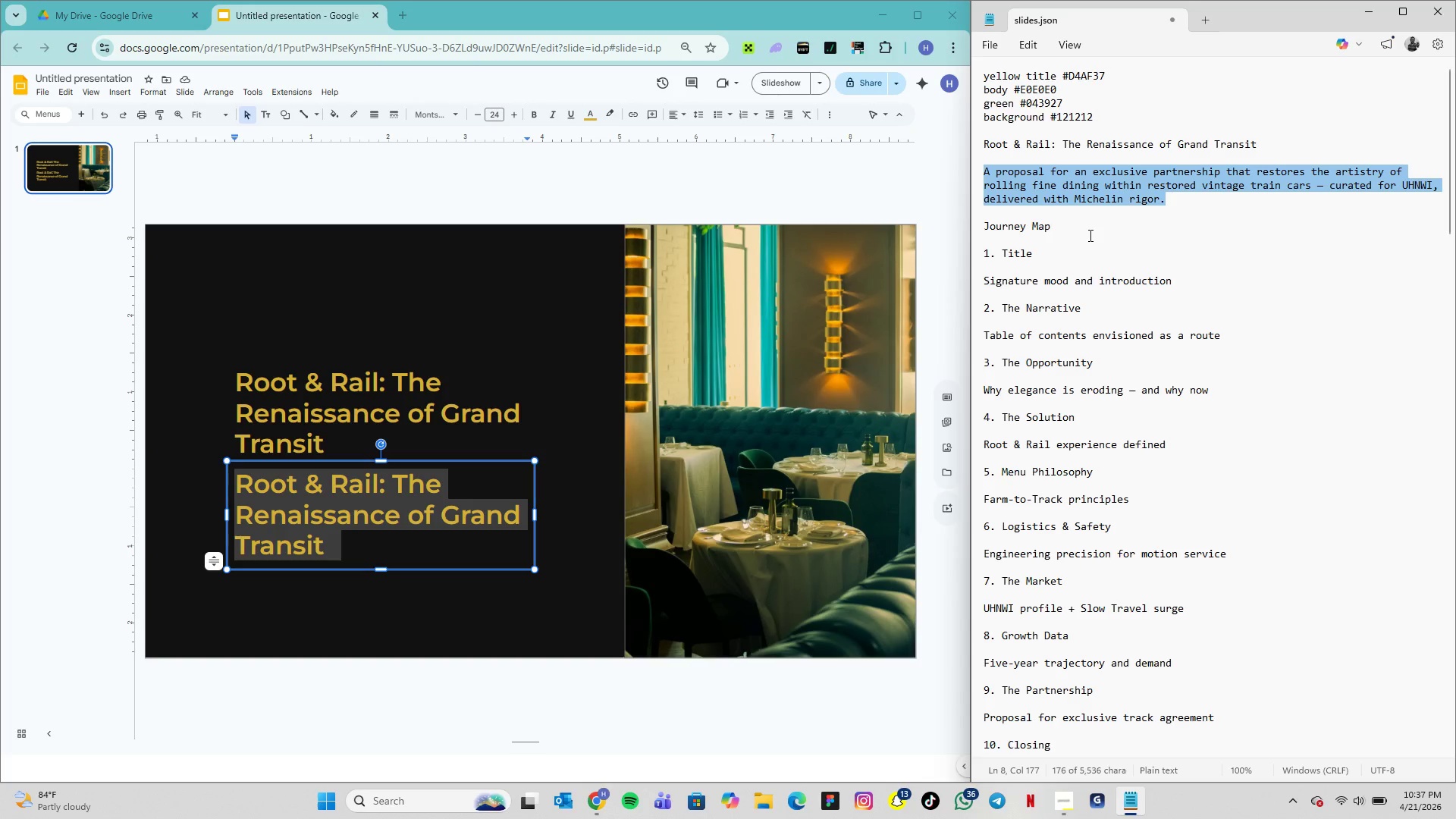 
key(Control+C)
 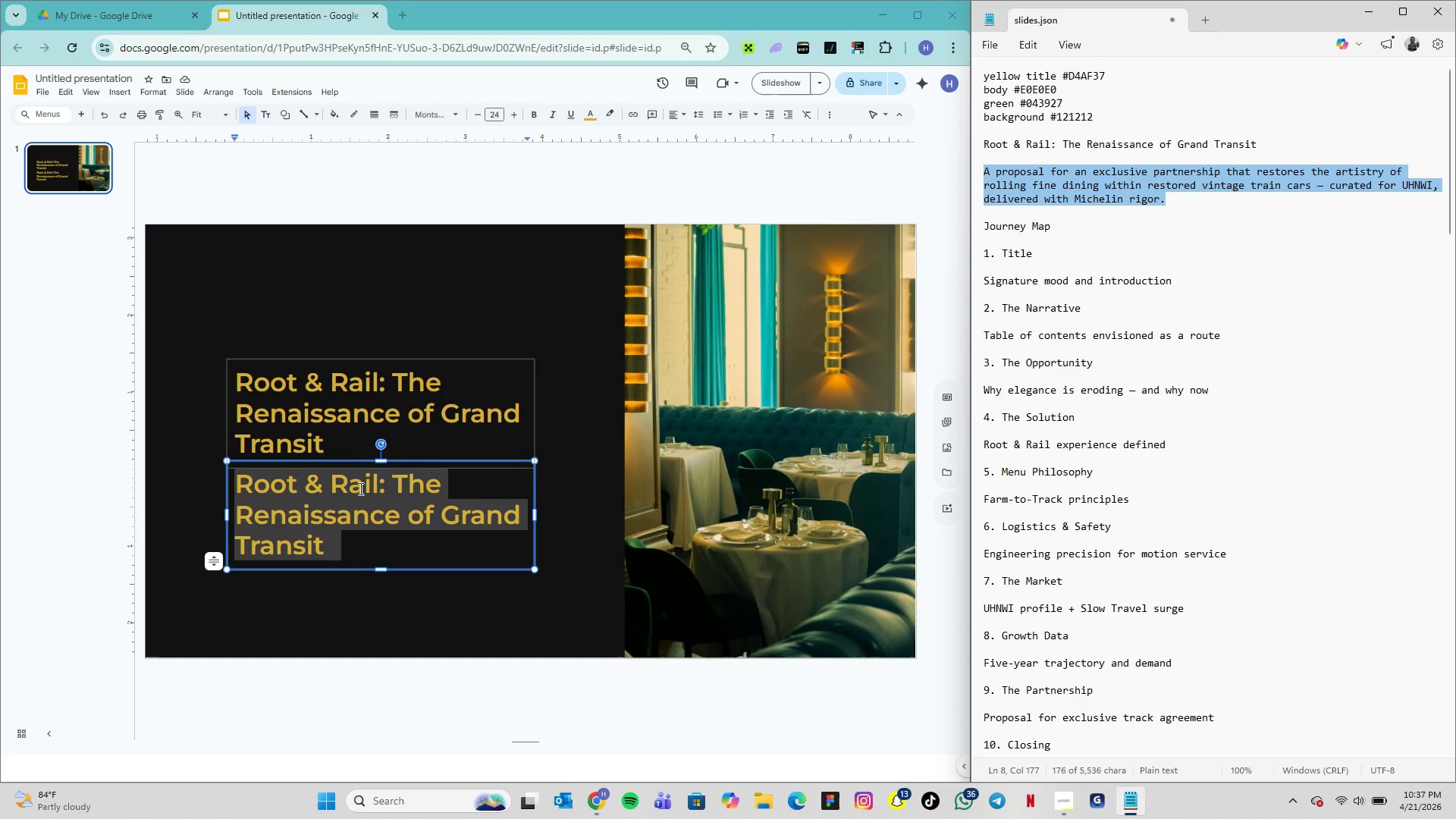 
hold_key(key=ControlLeft, duration=0.88)
 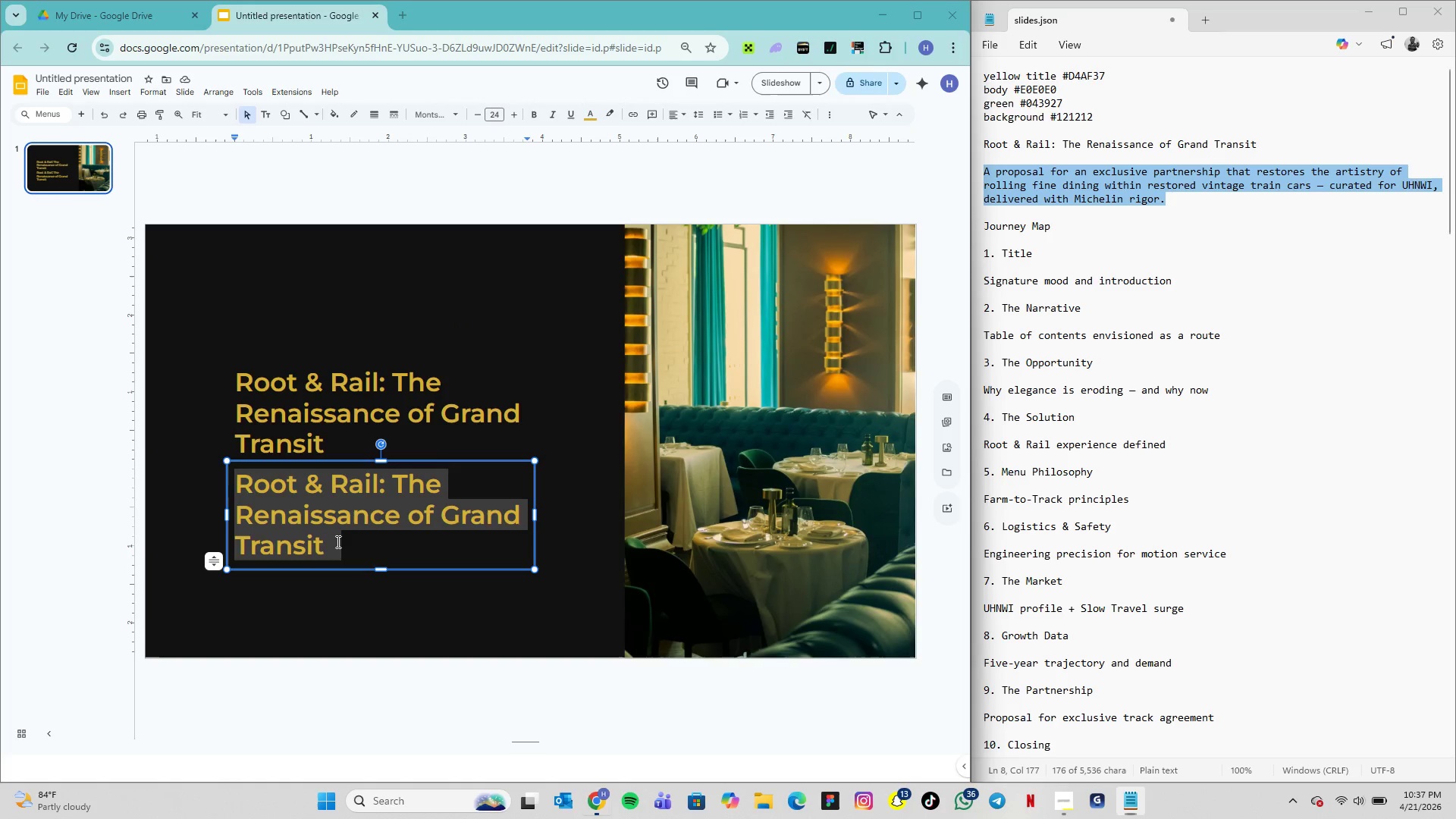 
double_click([337, 541])
 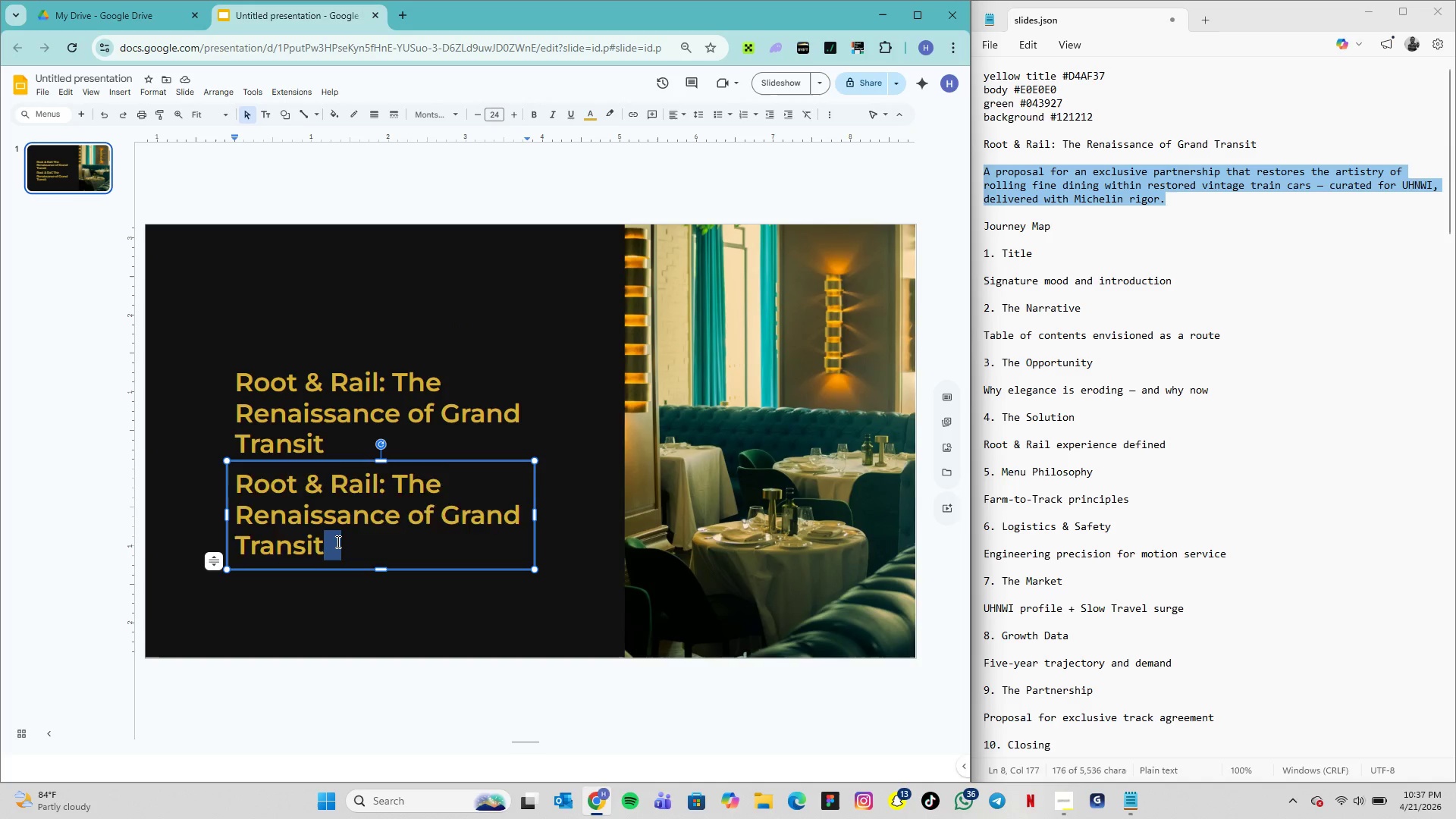 
triple_click([337, 541])
 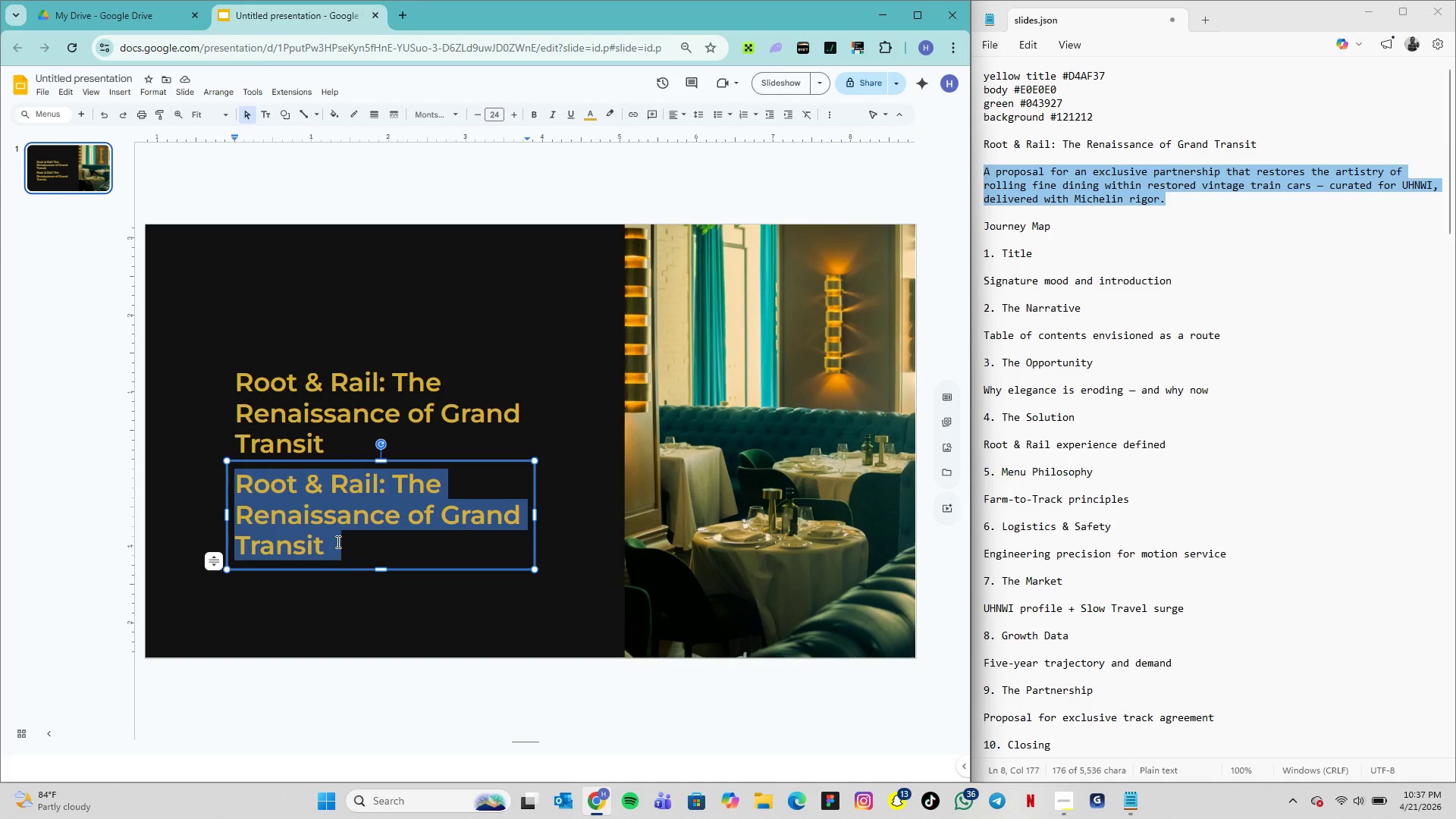 
key(Control+V)
 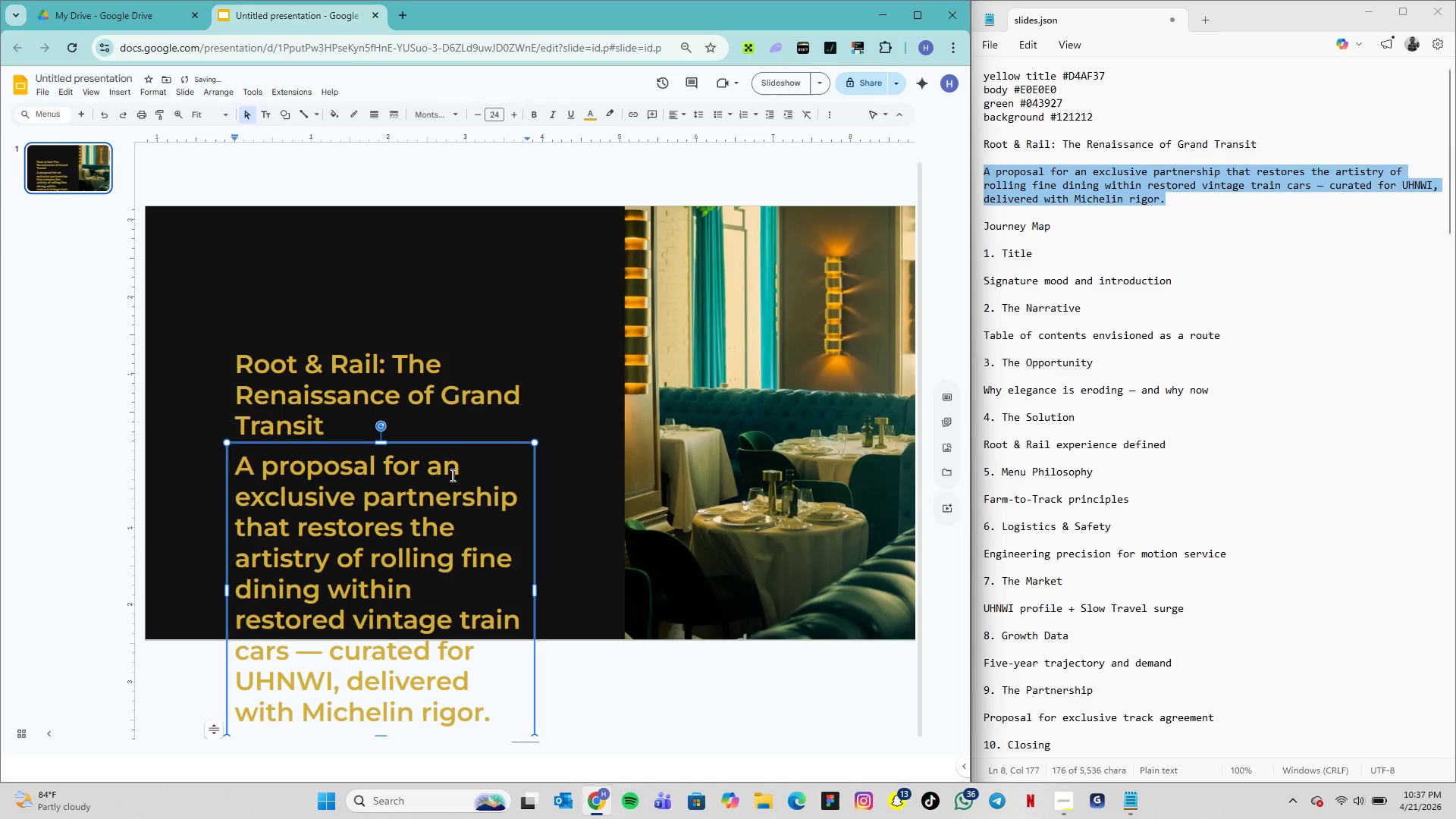 
double_click([431, 575])
 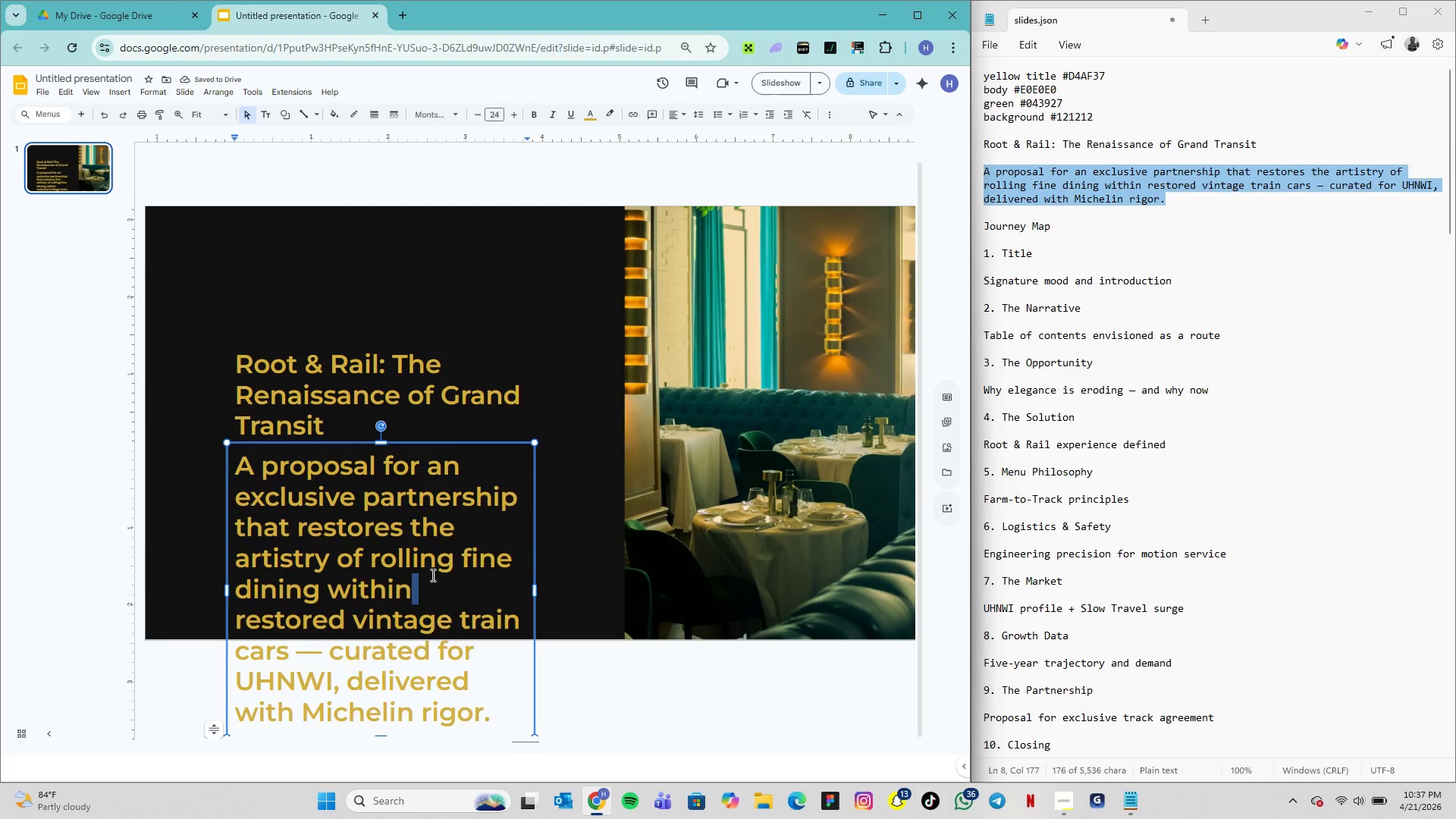 
triple_click([431, 575])
 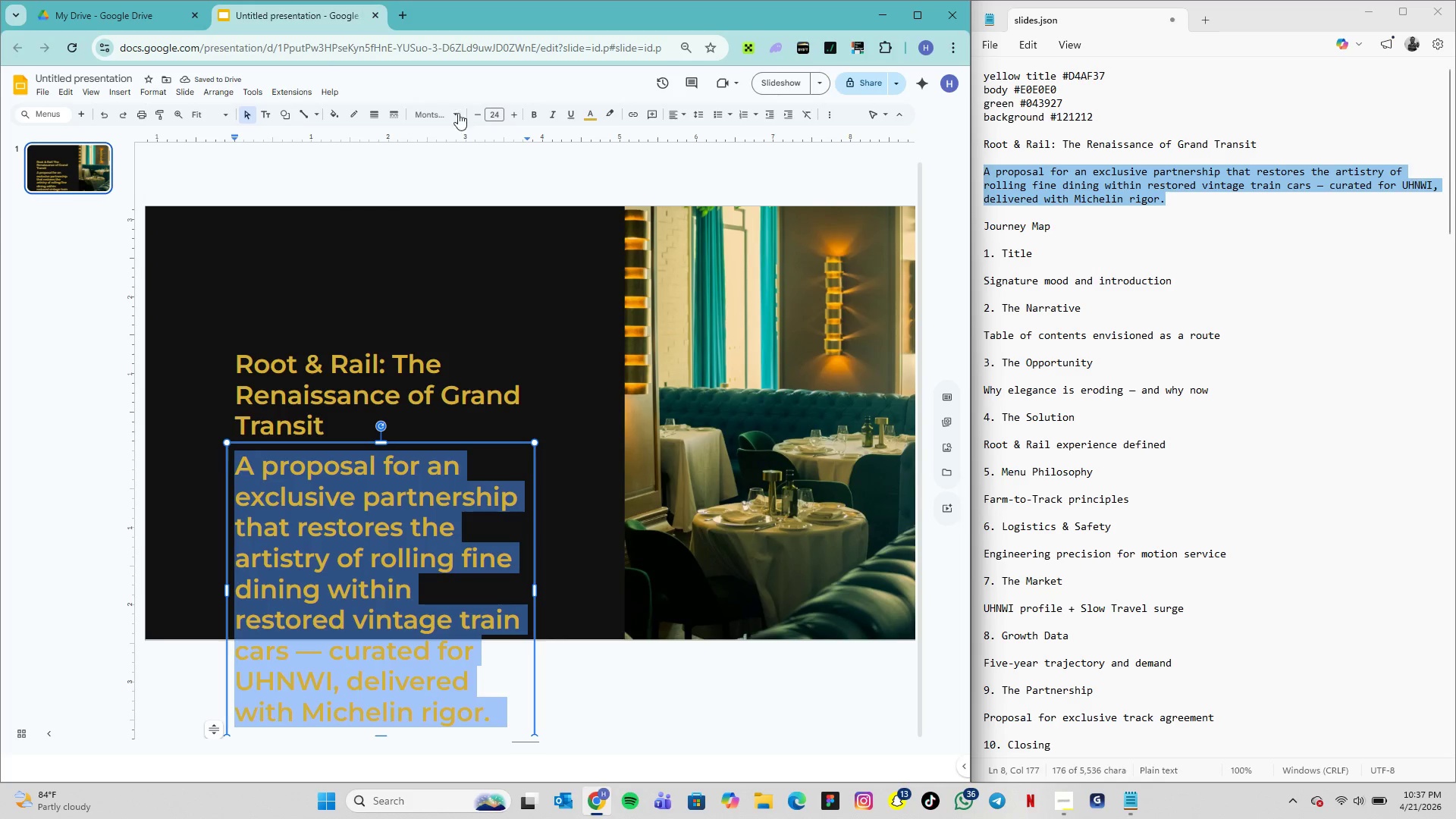 
left_click([449, 116])
 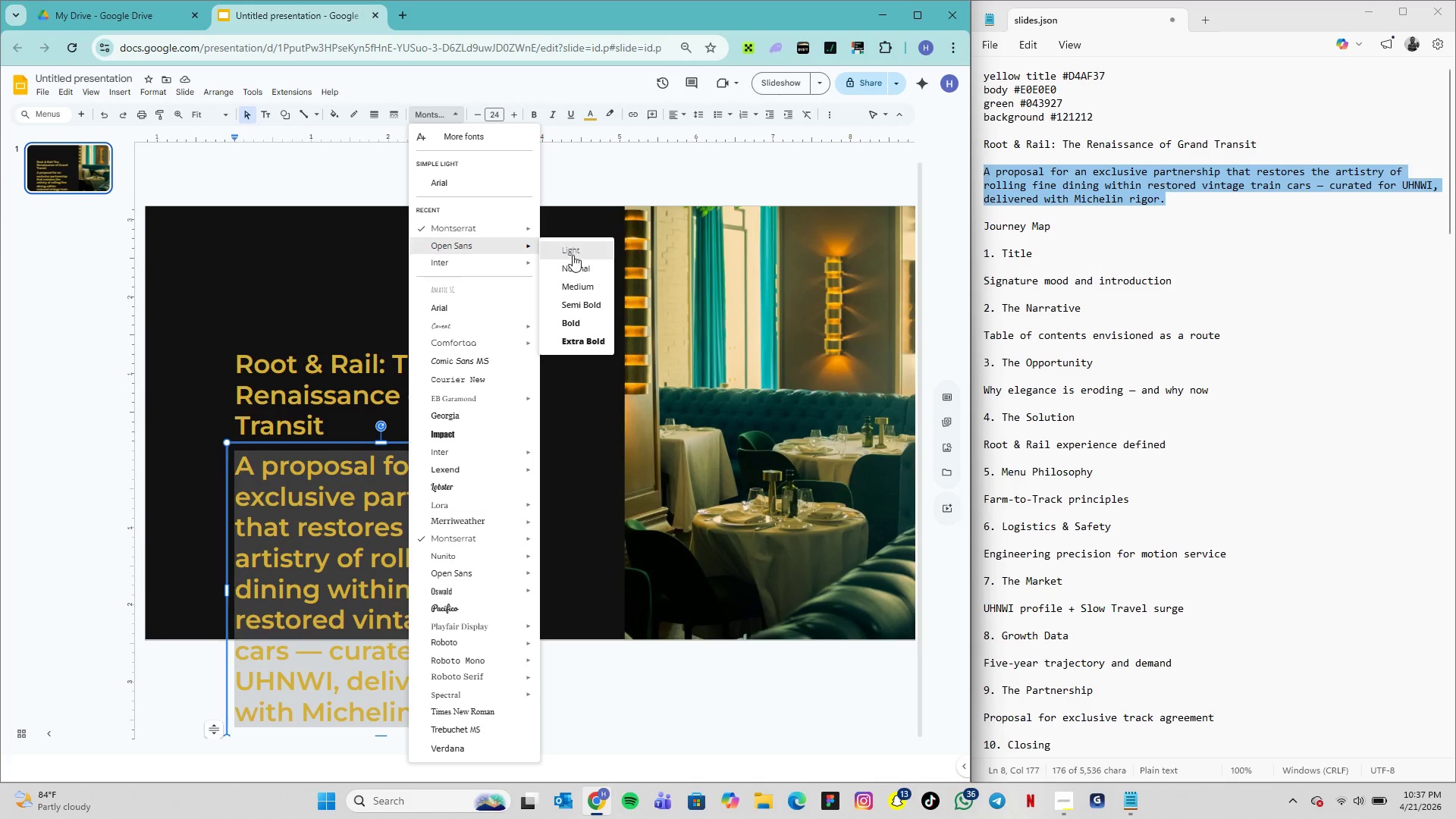 
left_click([583, 269])
 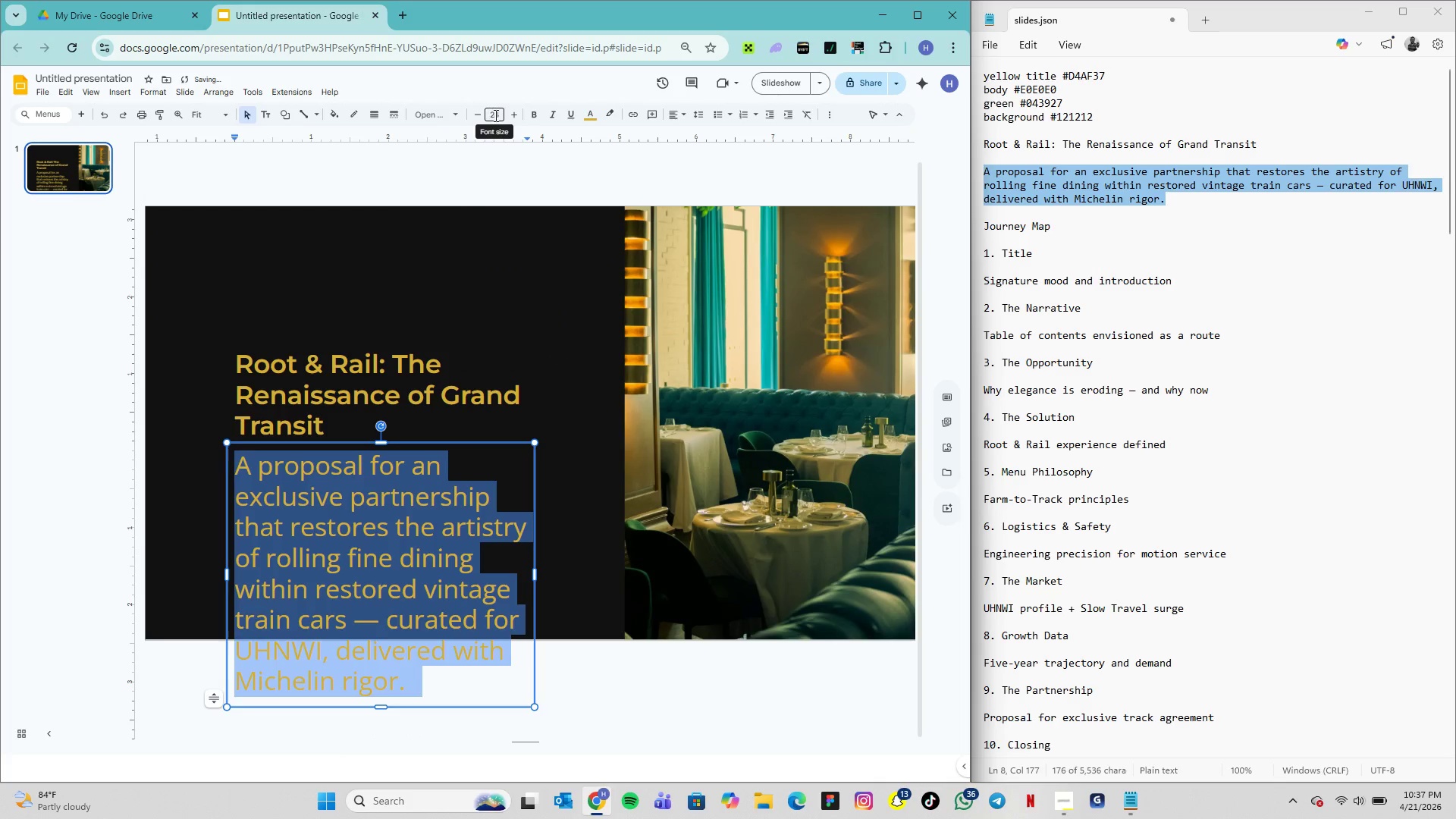 
left_click([494, 115])
 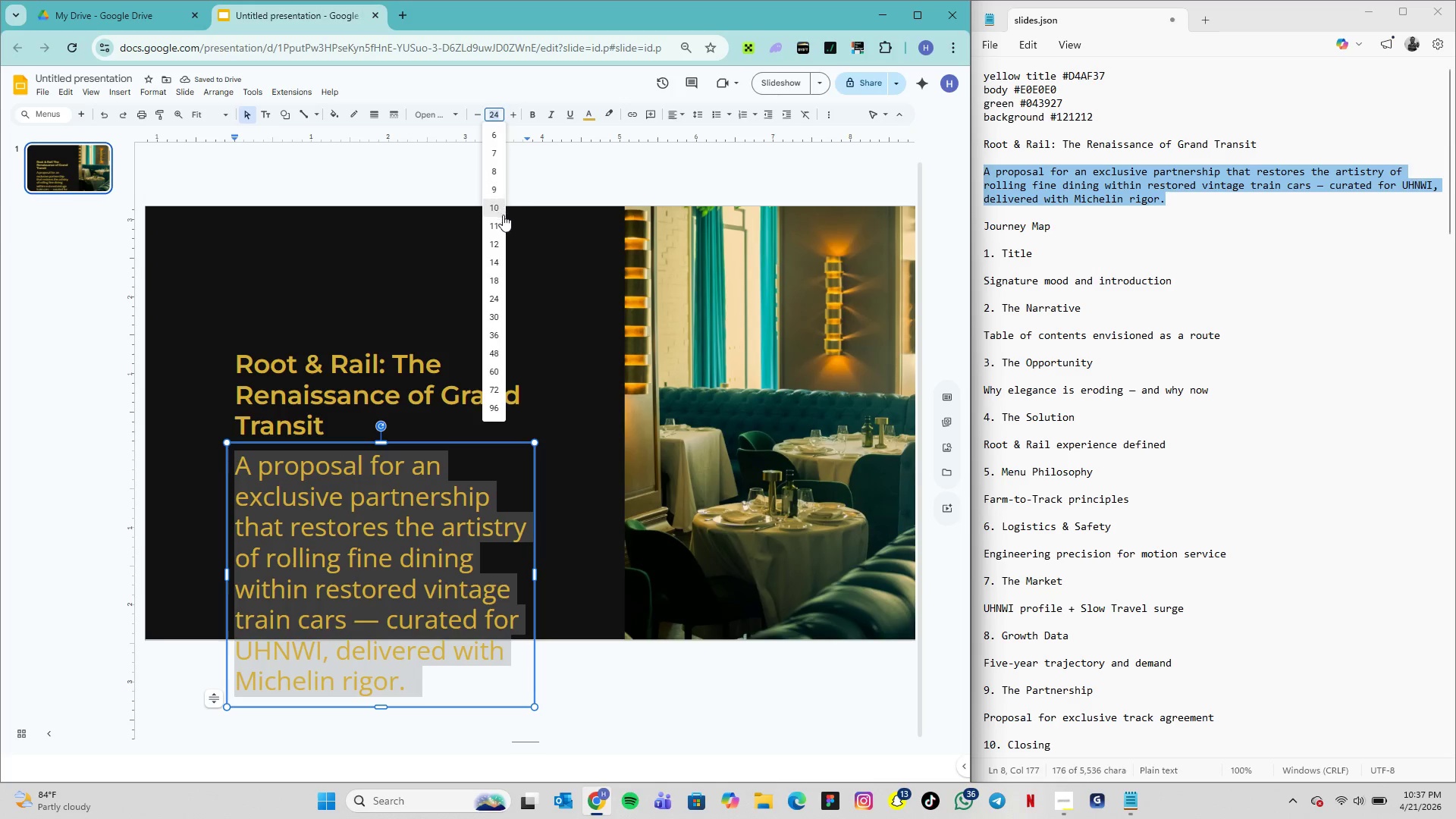 
left_click([503, 215])
 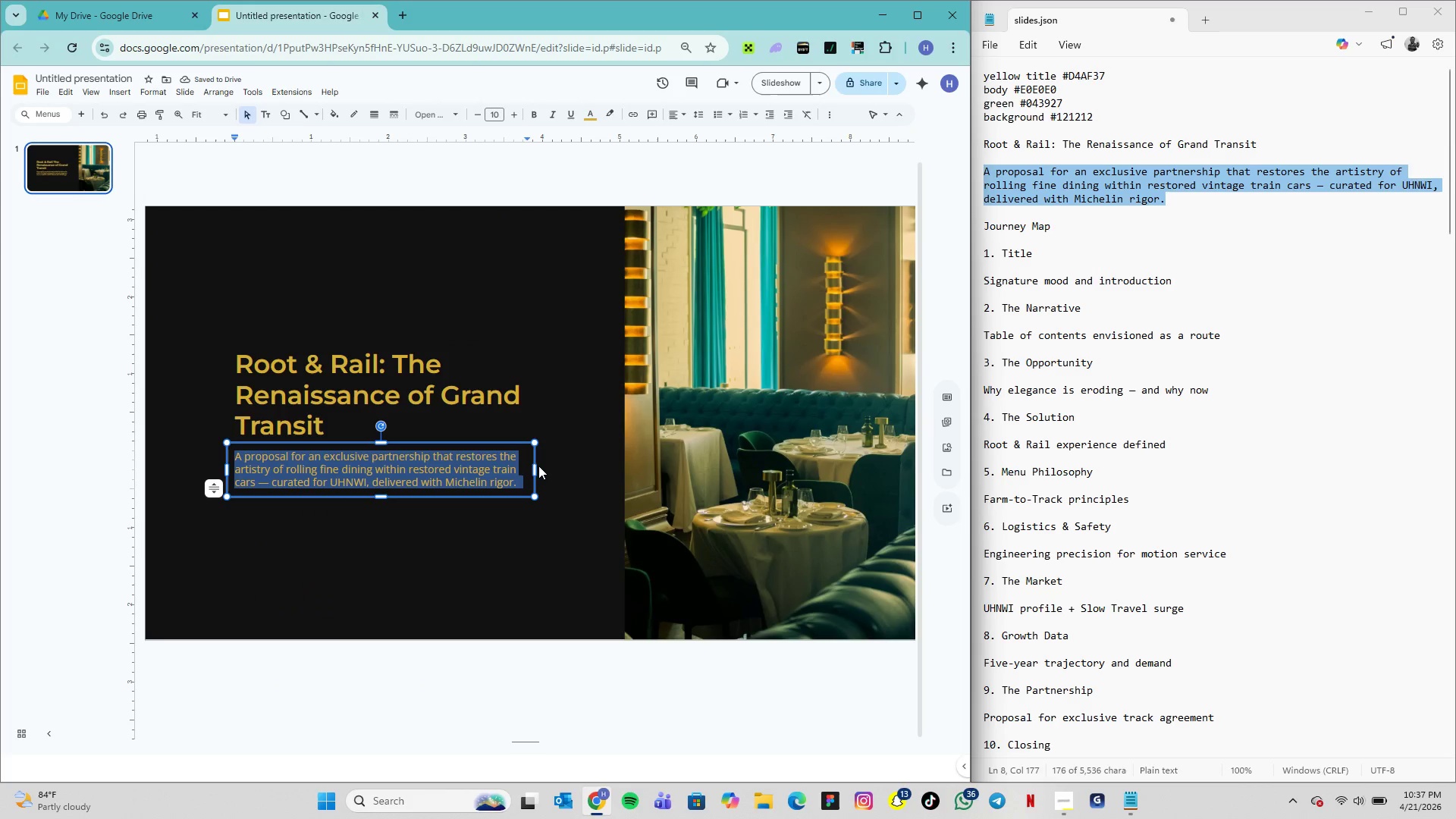 
left_click([538, 467])
 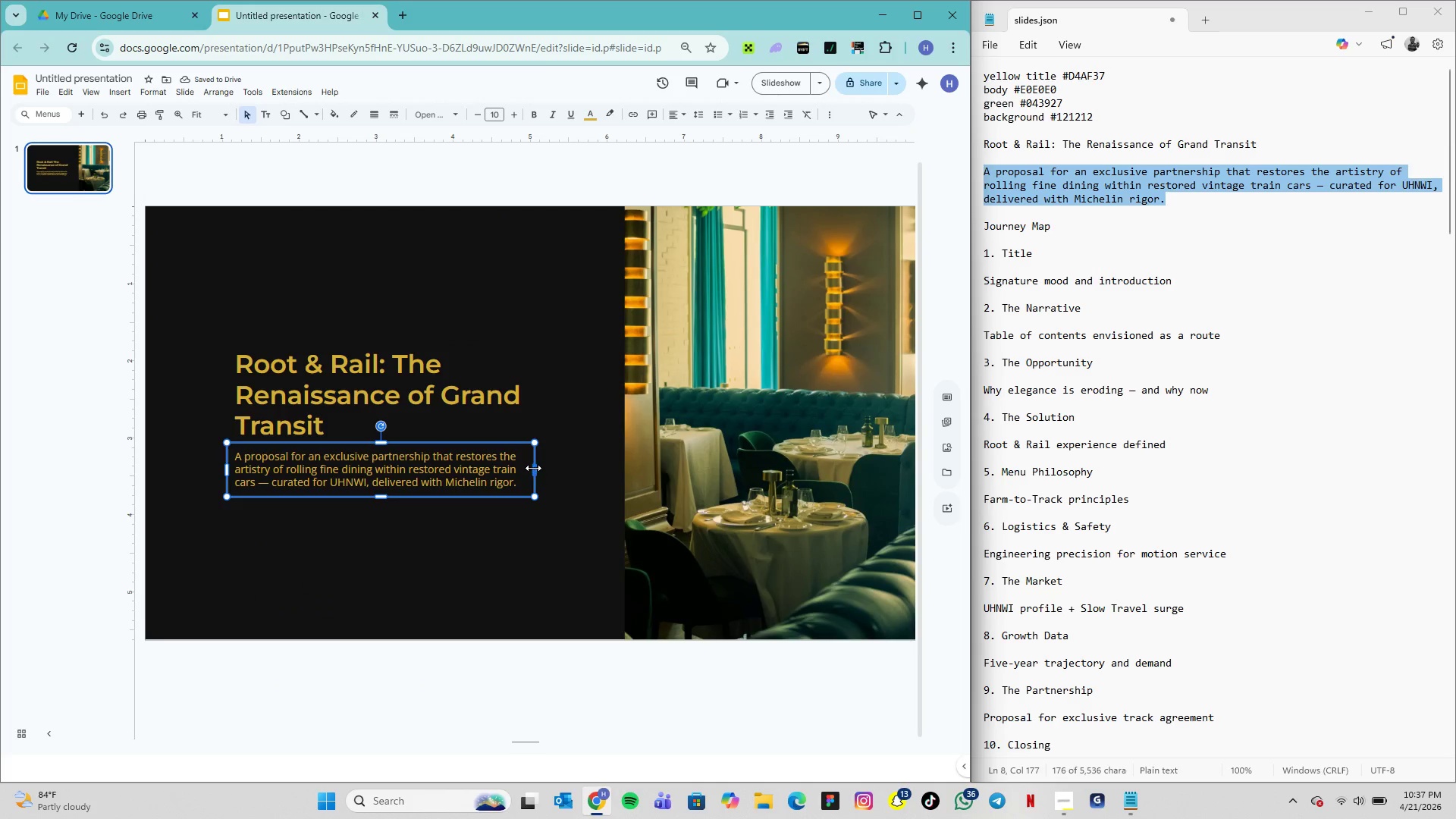 
left_click_drag(start_coordinate=[533, 468], to_coordinate=[570, 462])
 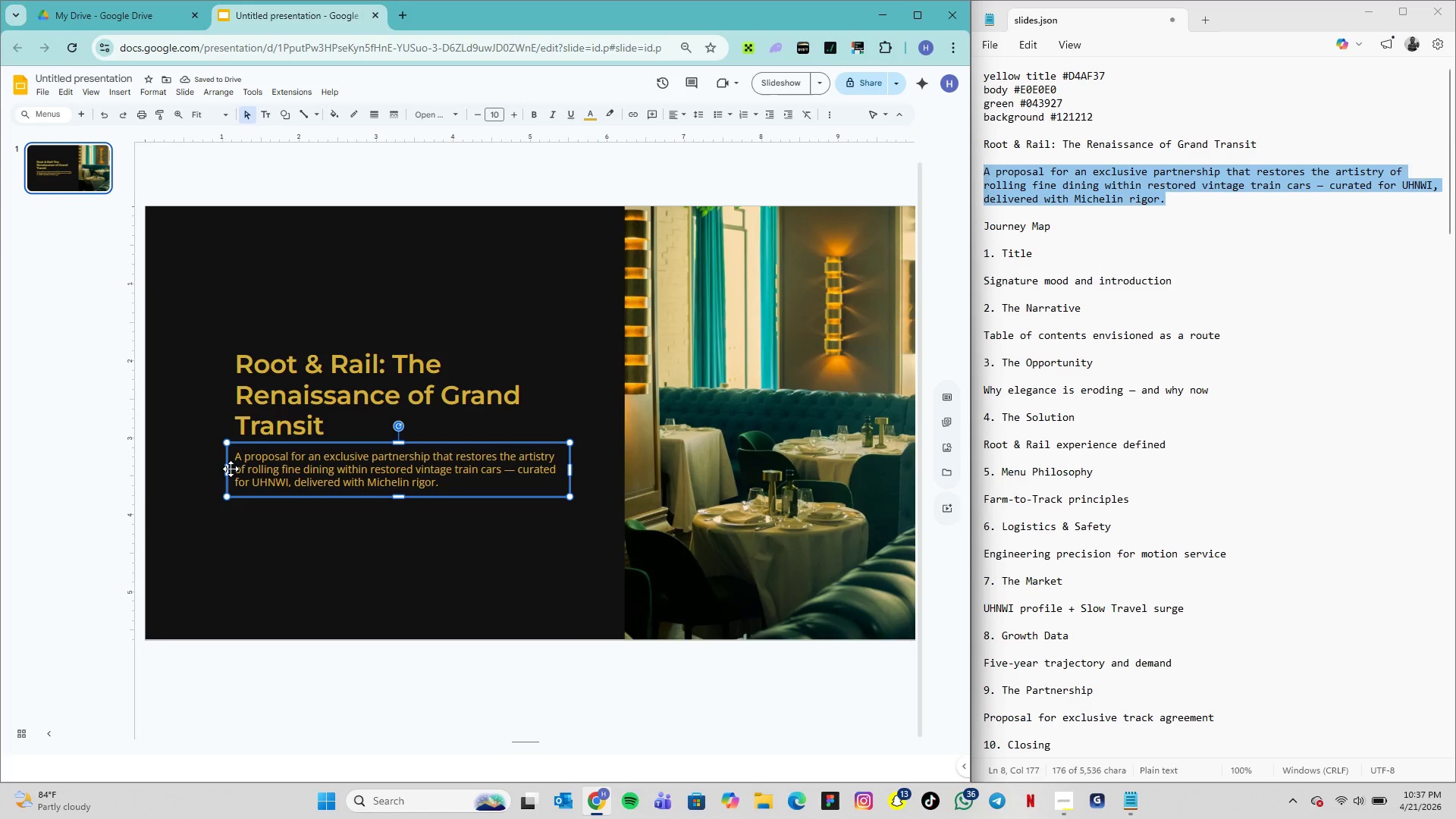 
left_click_drag(start_coordinate=[226, 469], to_coordinate=[202, 469])
 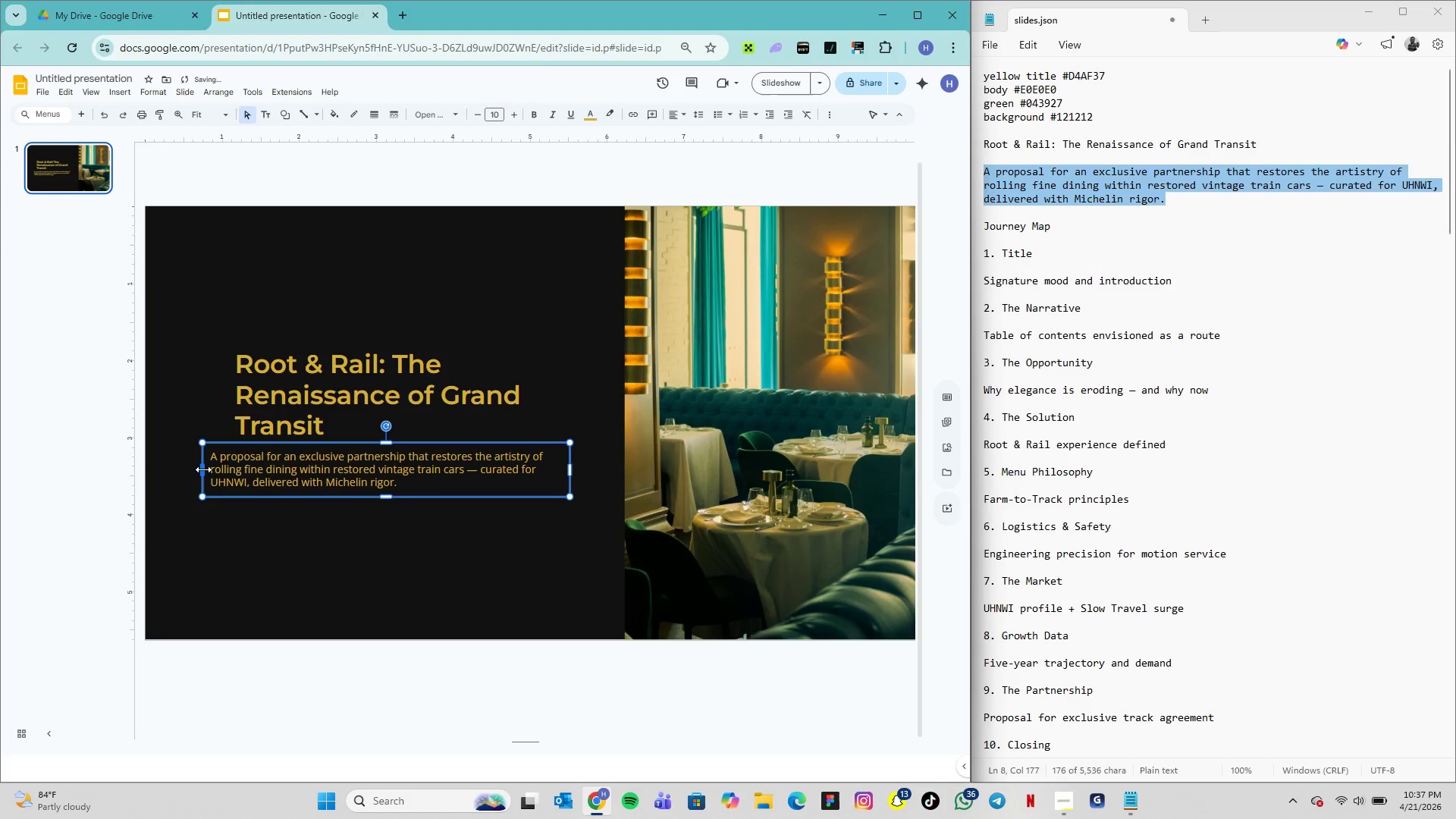 
left_click_drag(start_coordinate=[203, 469], to_coordinate=[187, 469])
 